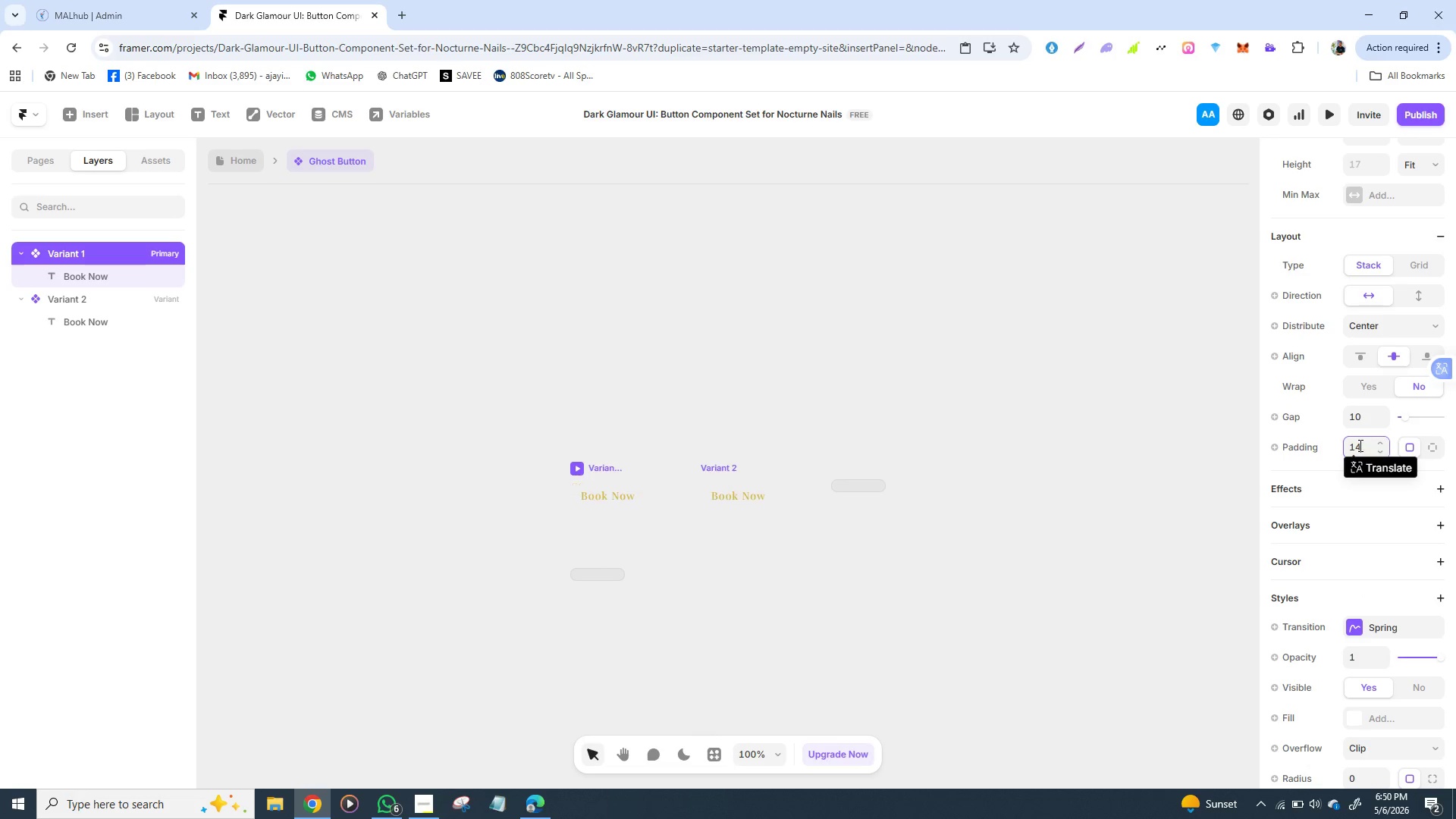 
type(14\)
 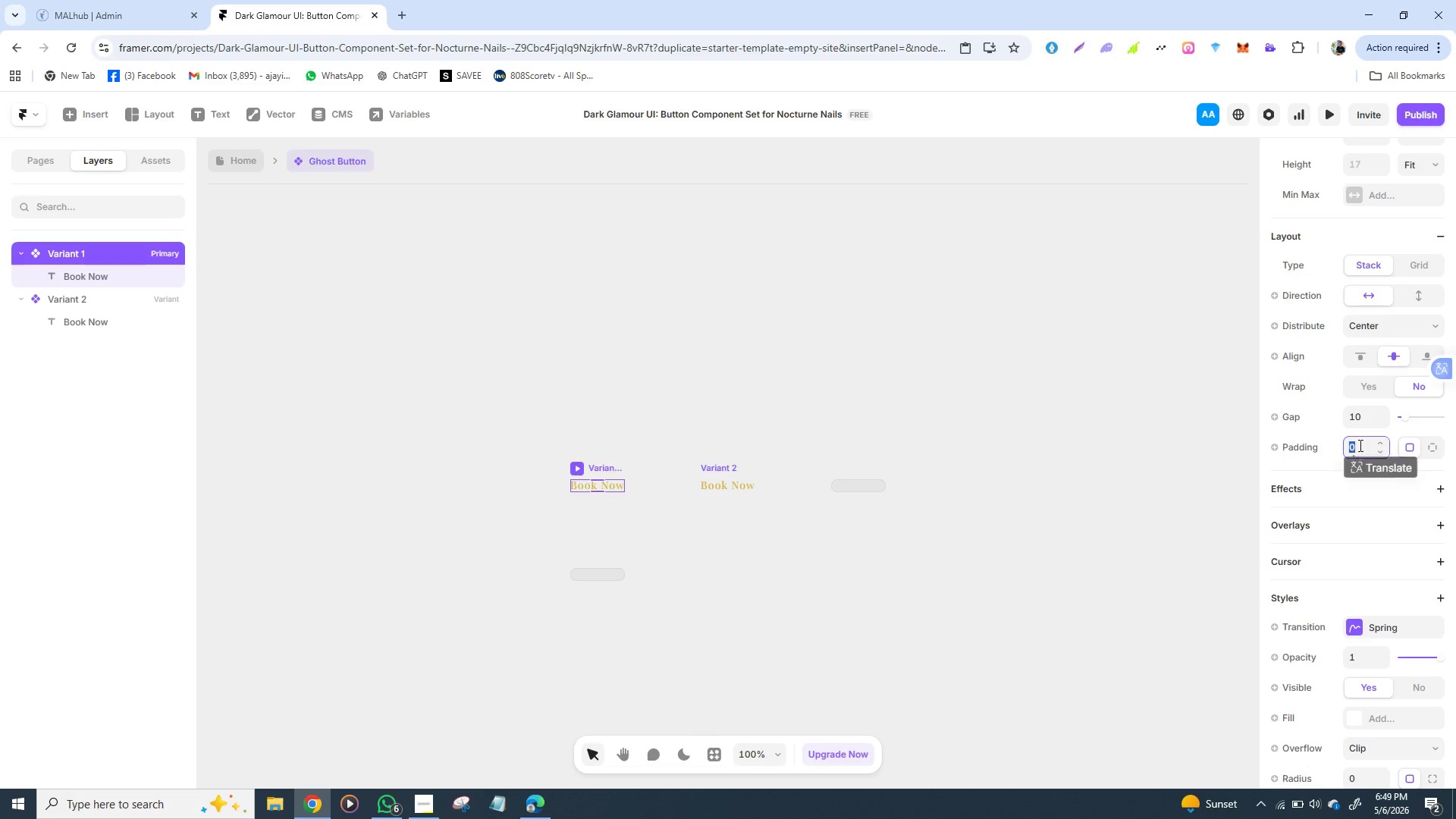 
key(Enter)
 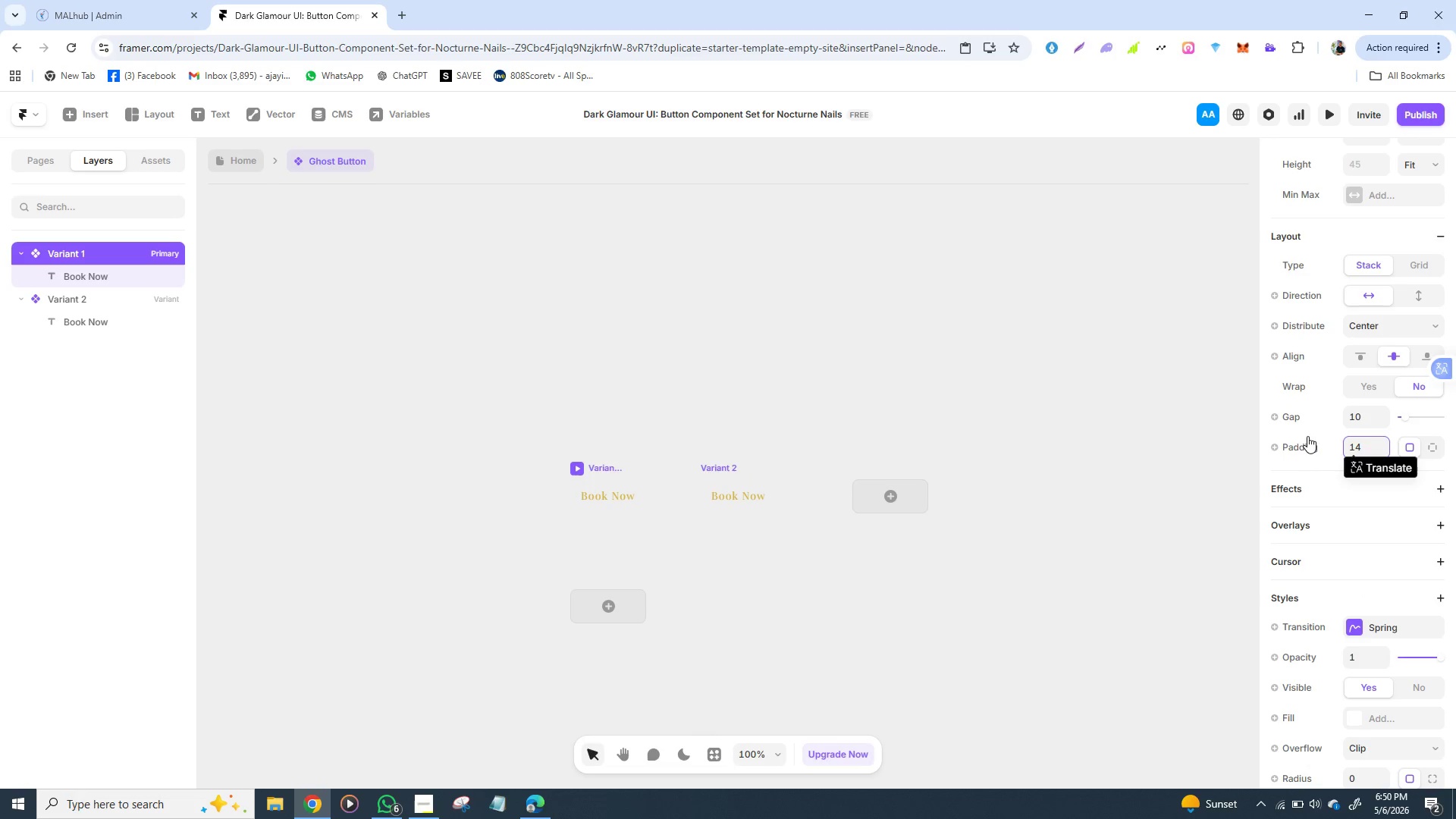 
left_click_drag(start_coordinate=[739, 500], to_coordinate=[736, 493])
 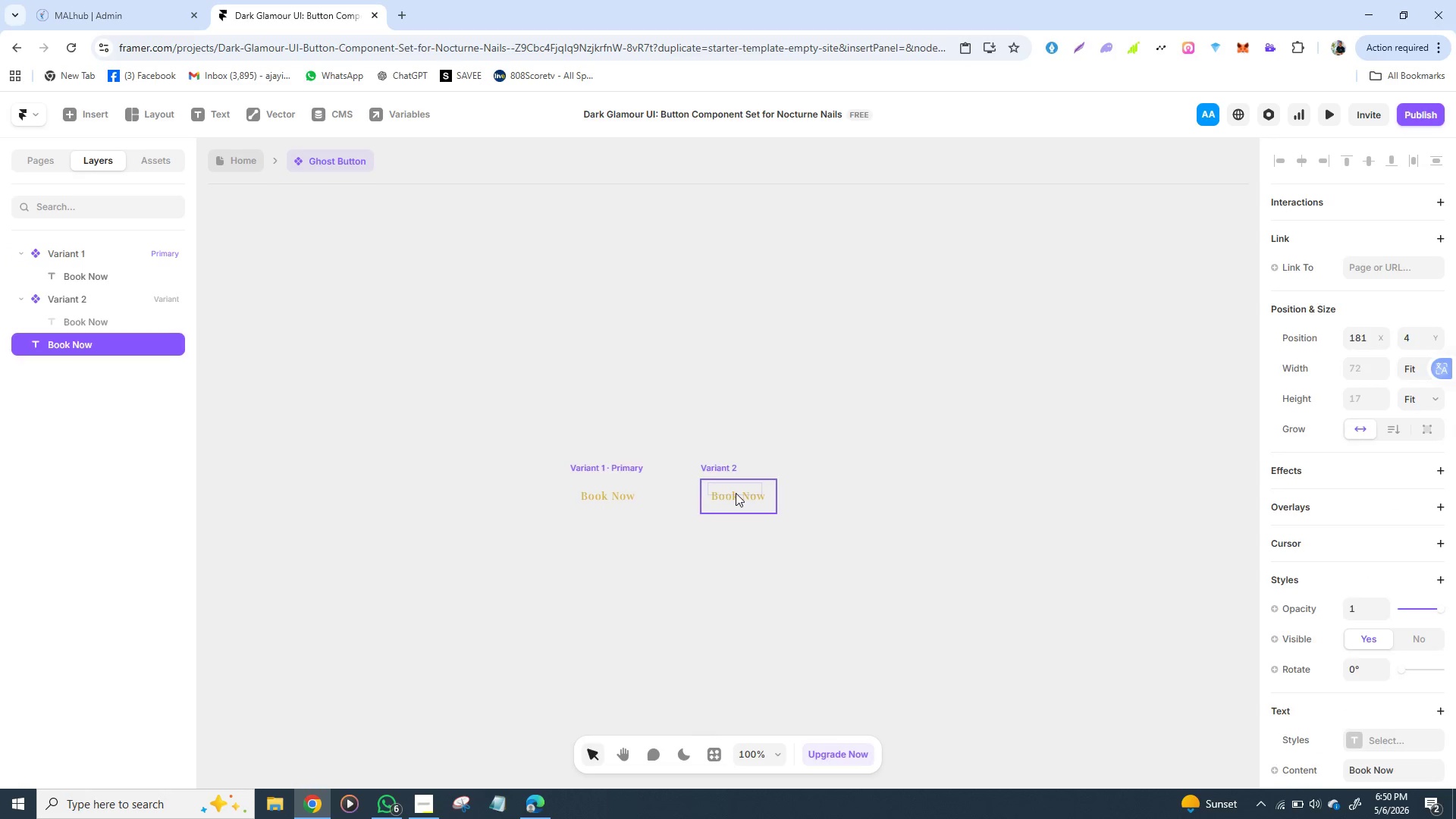 
left_click([736, 493])
 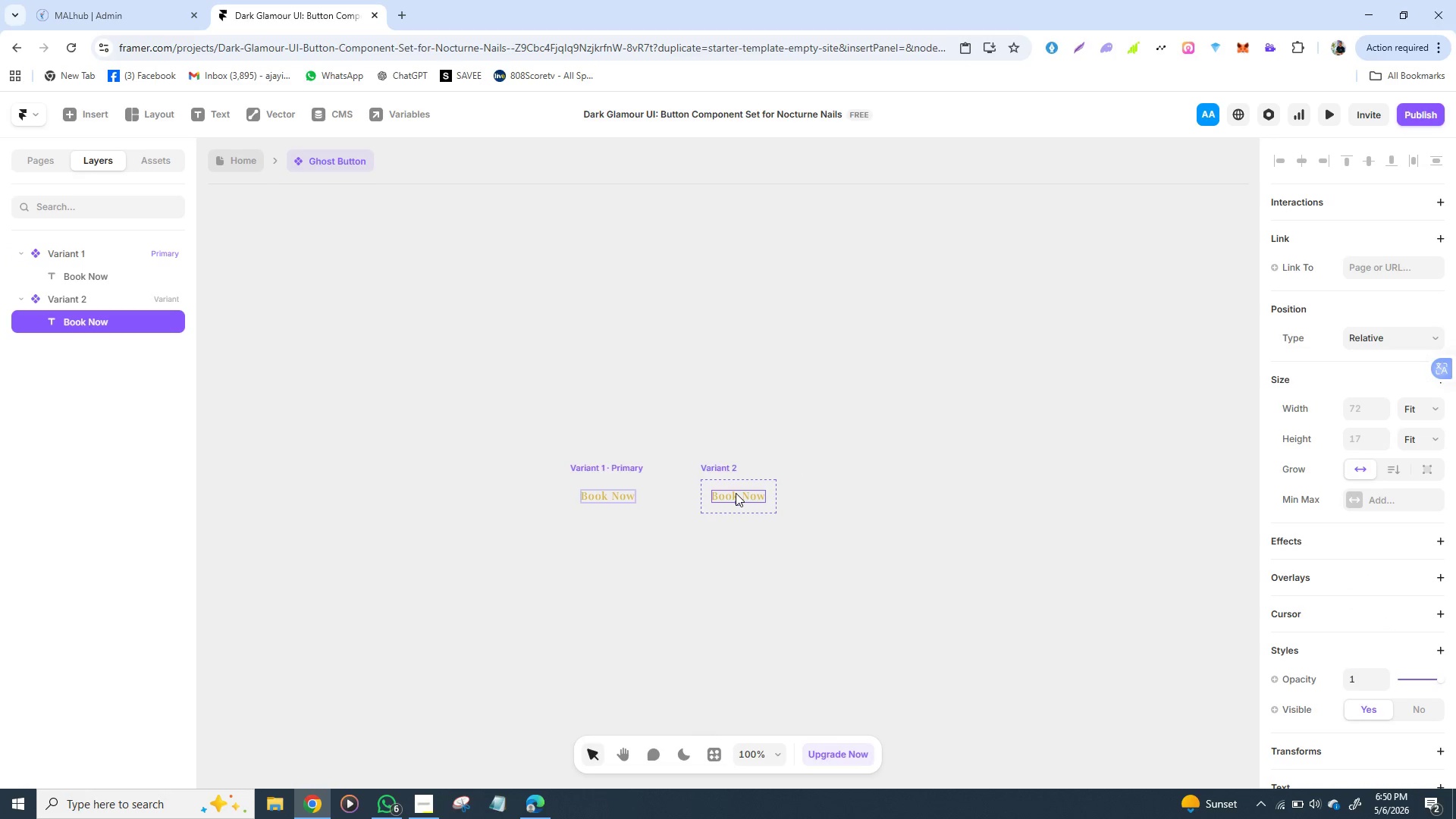 
left_click([736, 493])
 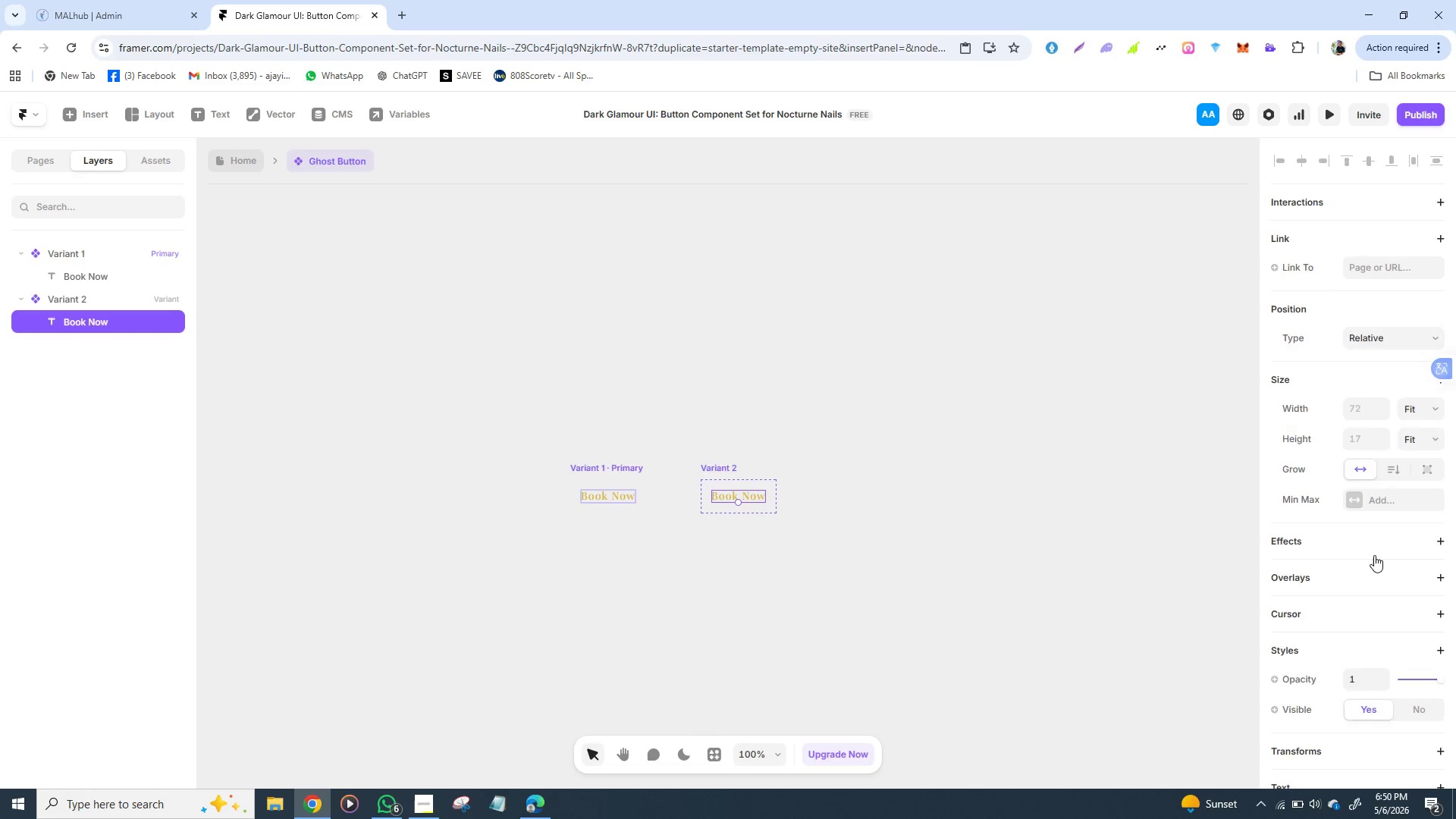 
mouse_move([1372, 563])
 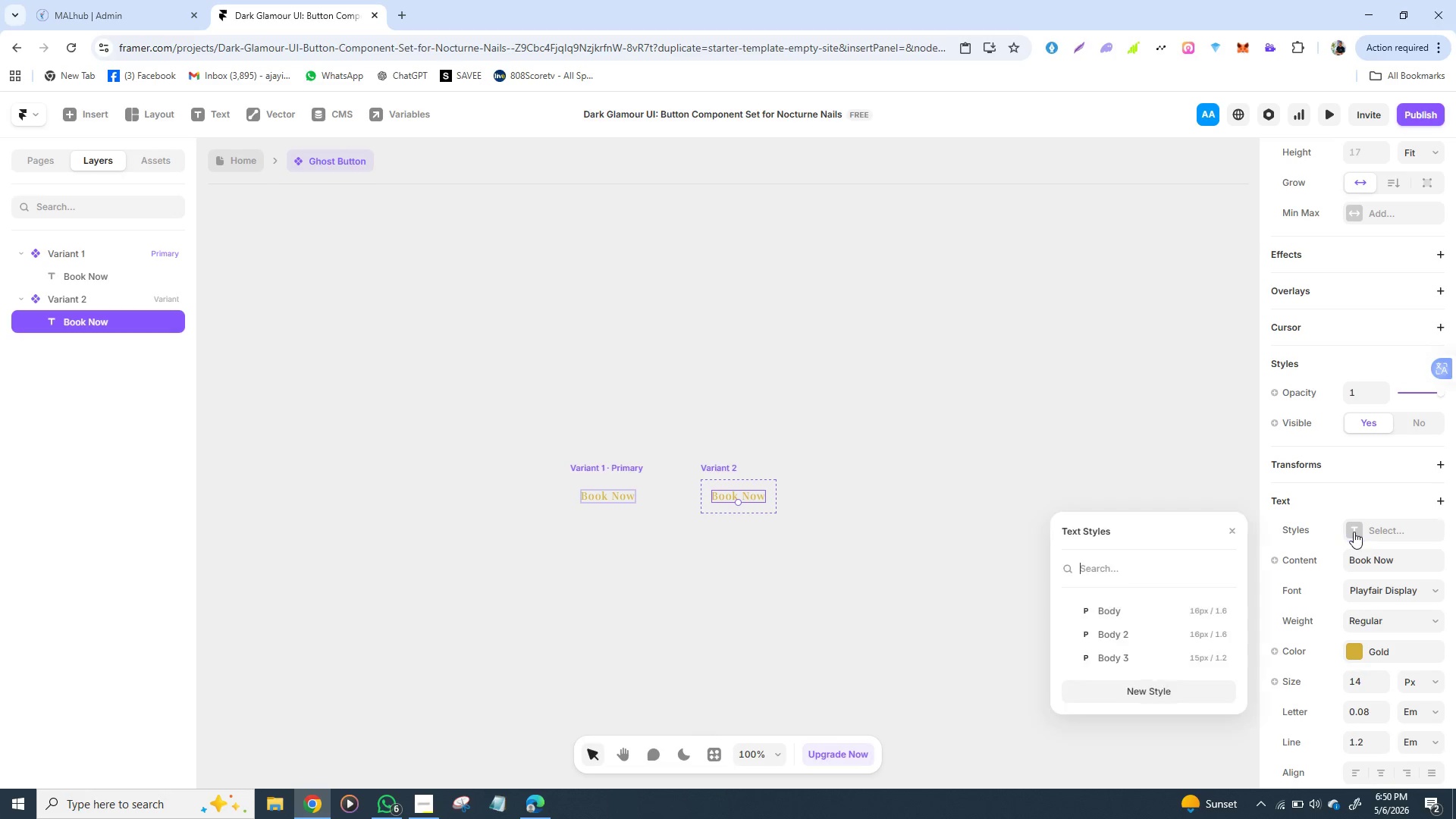 
left_click([1354, 532])
 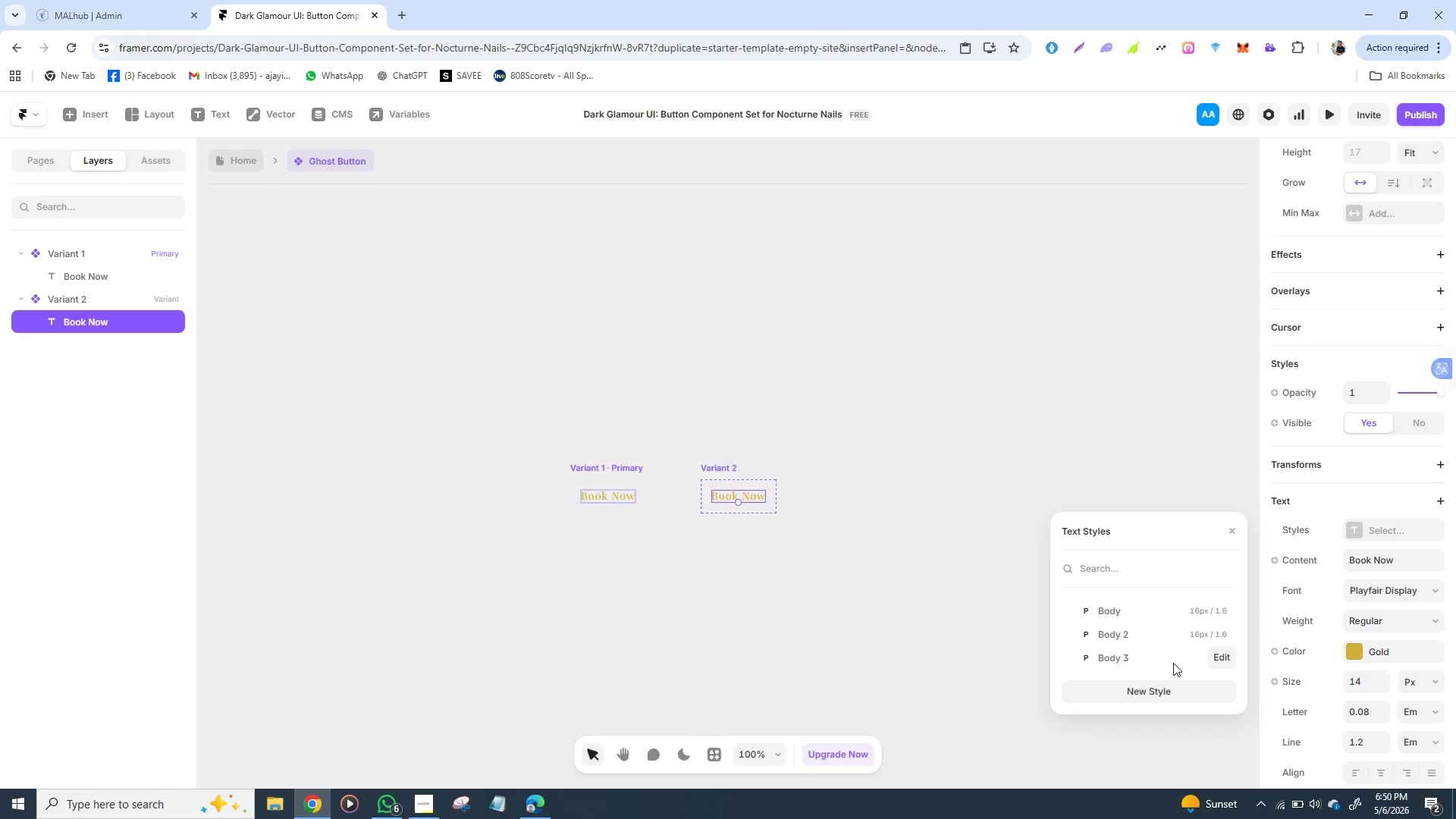 
left_click([1173, 663])
 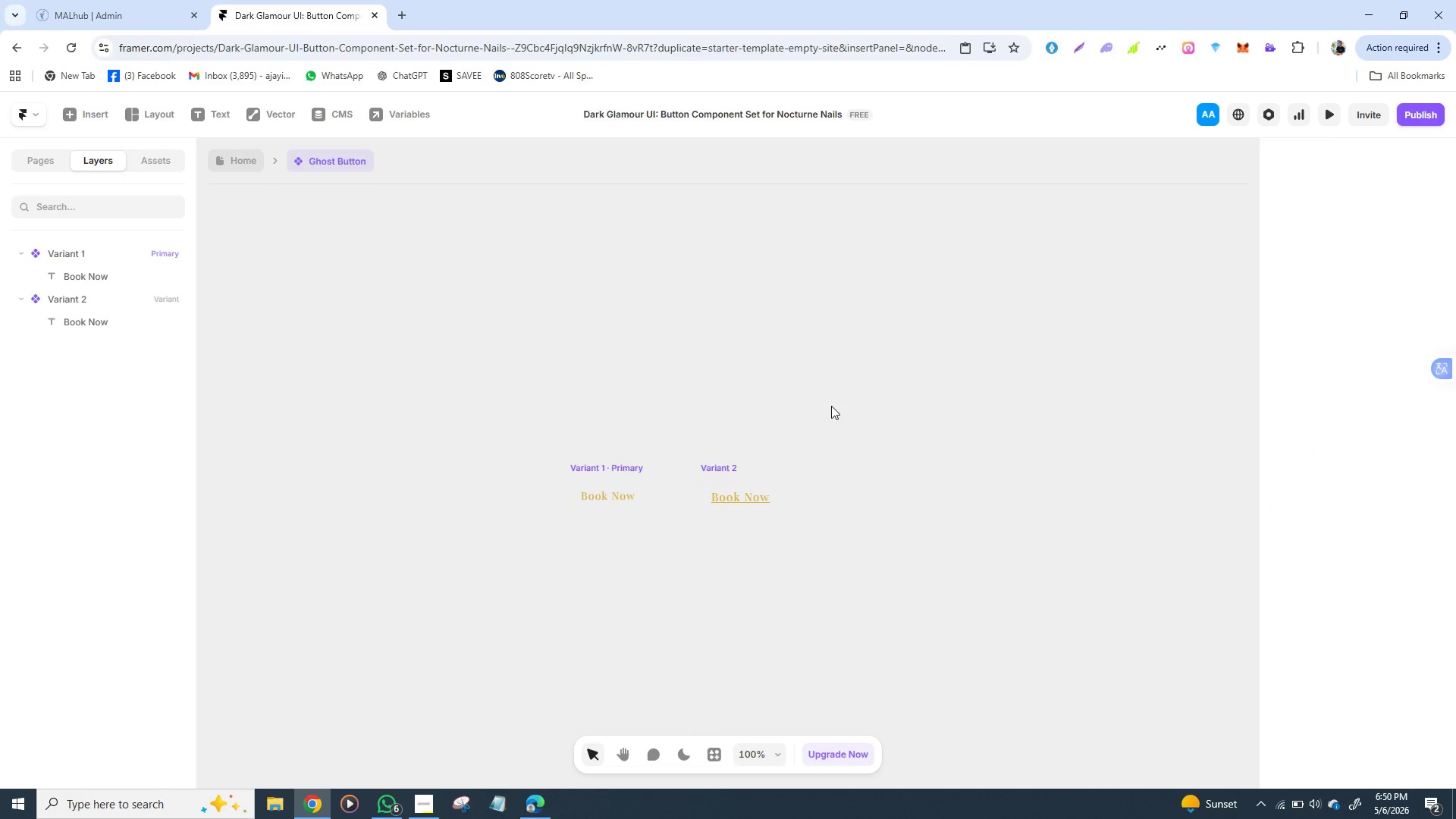 
left_click([831, 406])
 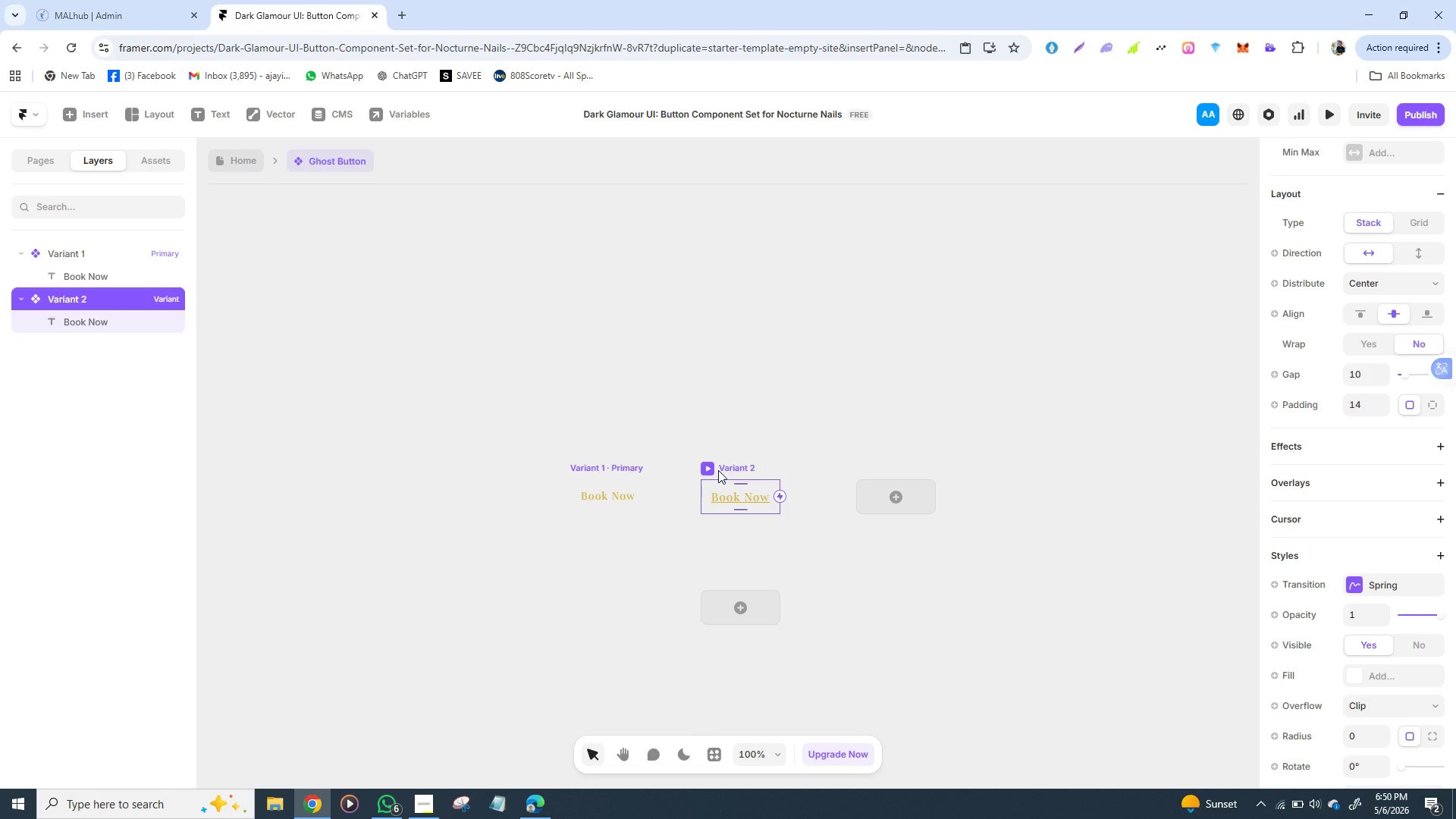 
left_click([718, 470])
 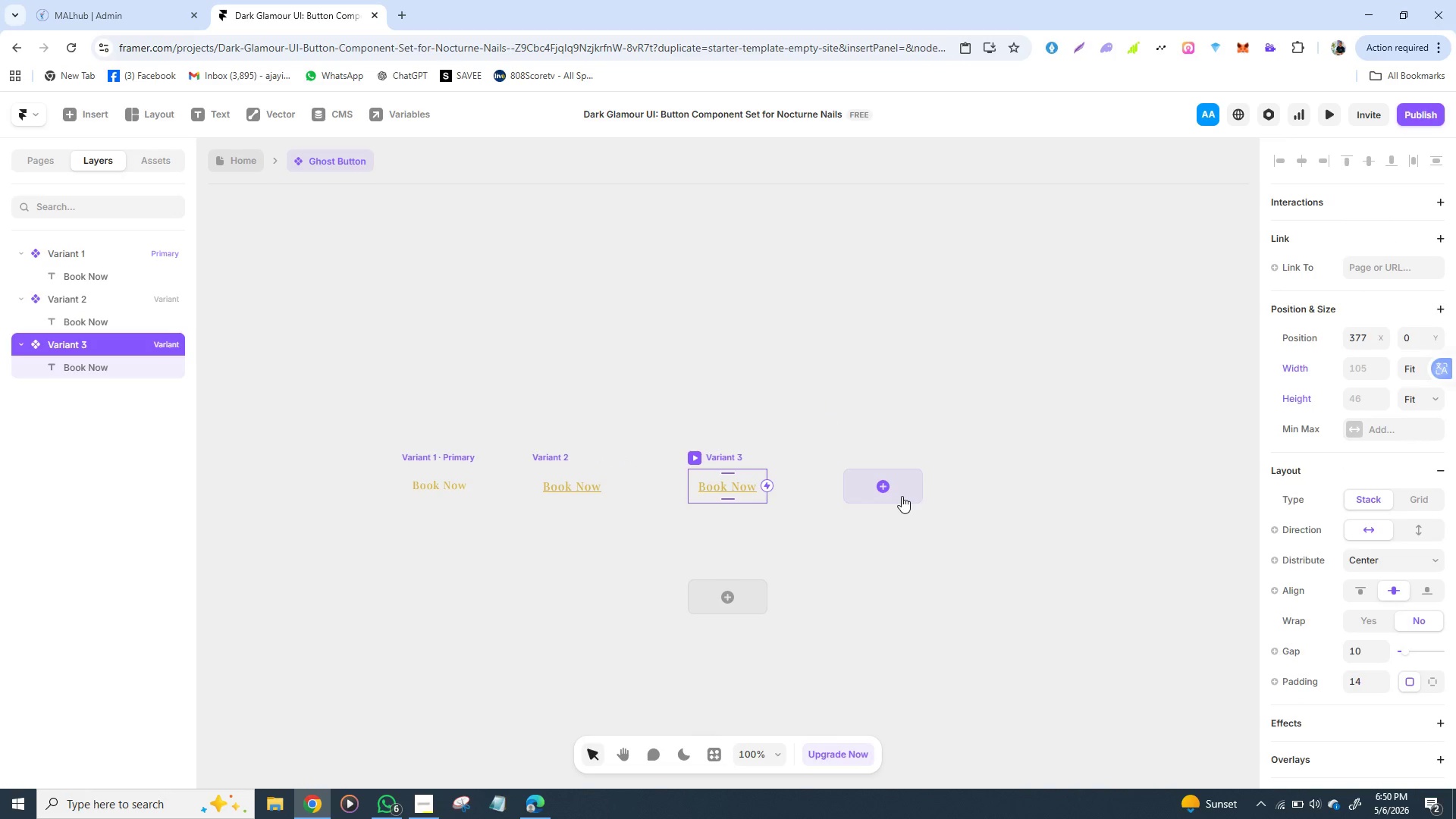 
left_click([902, 496])
 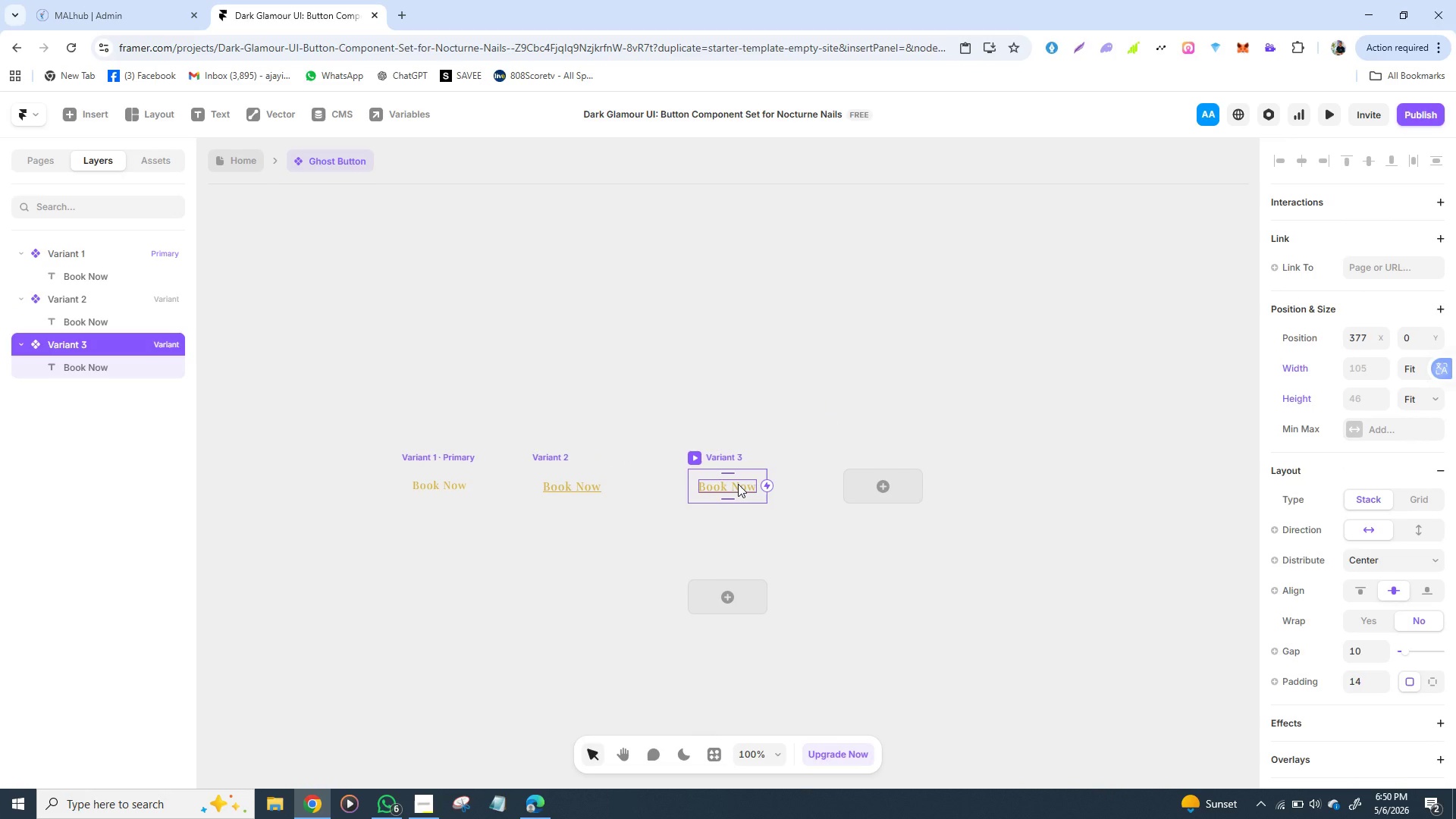 
left_click([738, 484])
 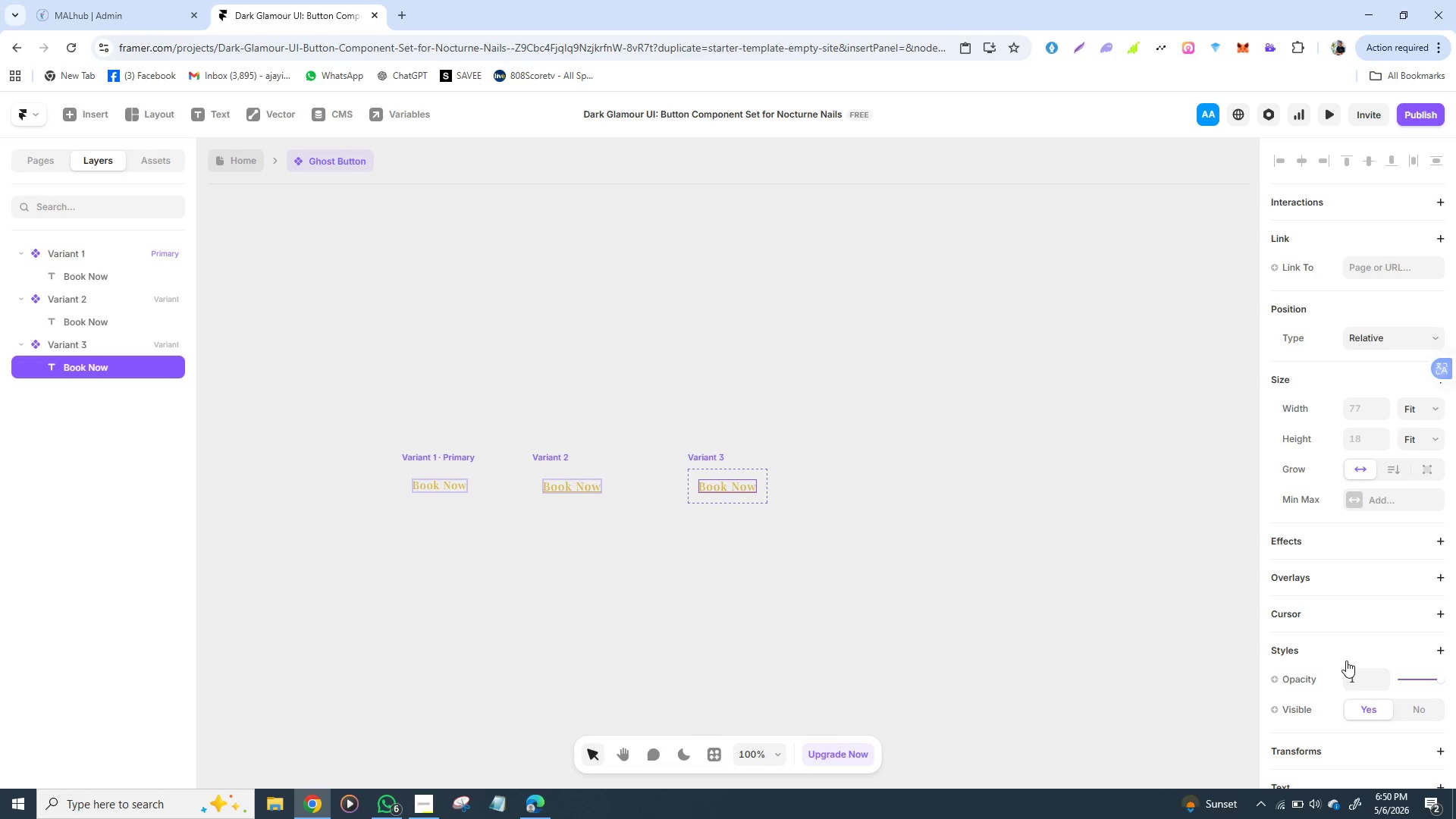 
mouse_move([1346, 630])
 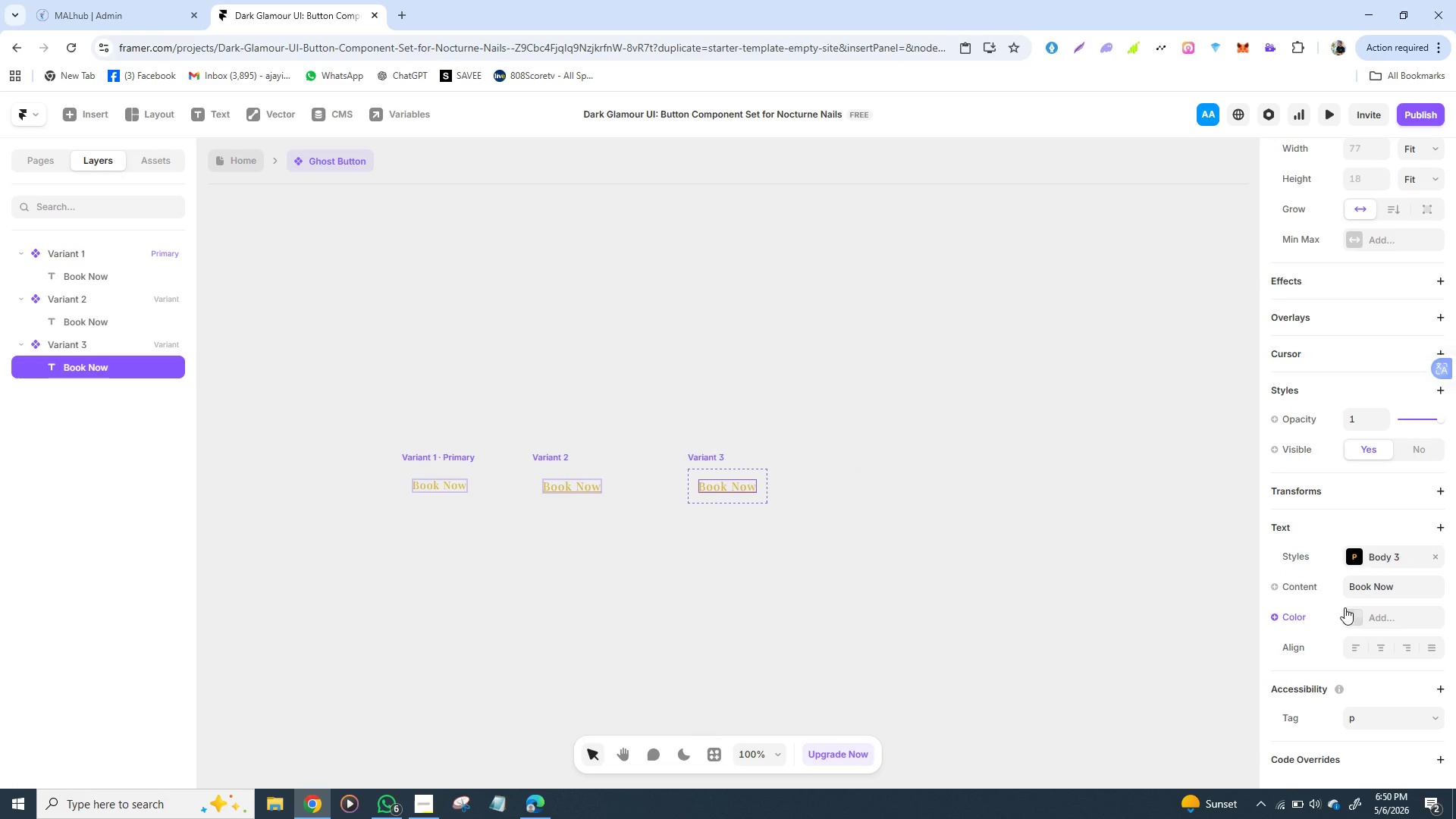 
left_click([1345, 607])
 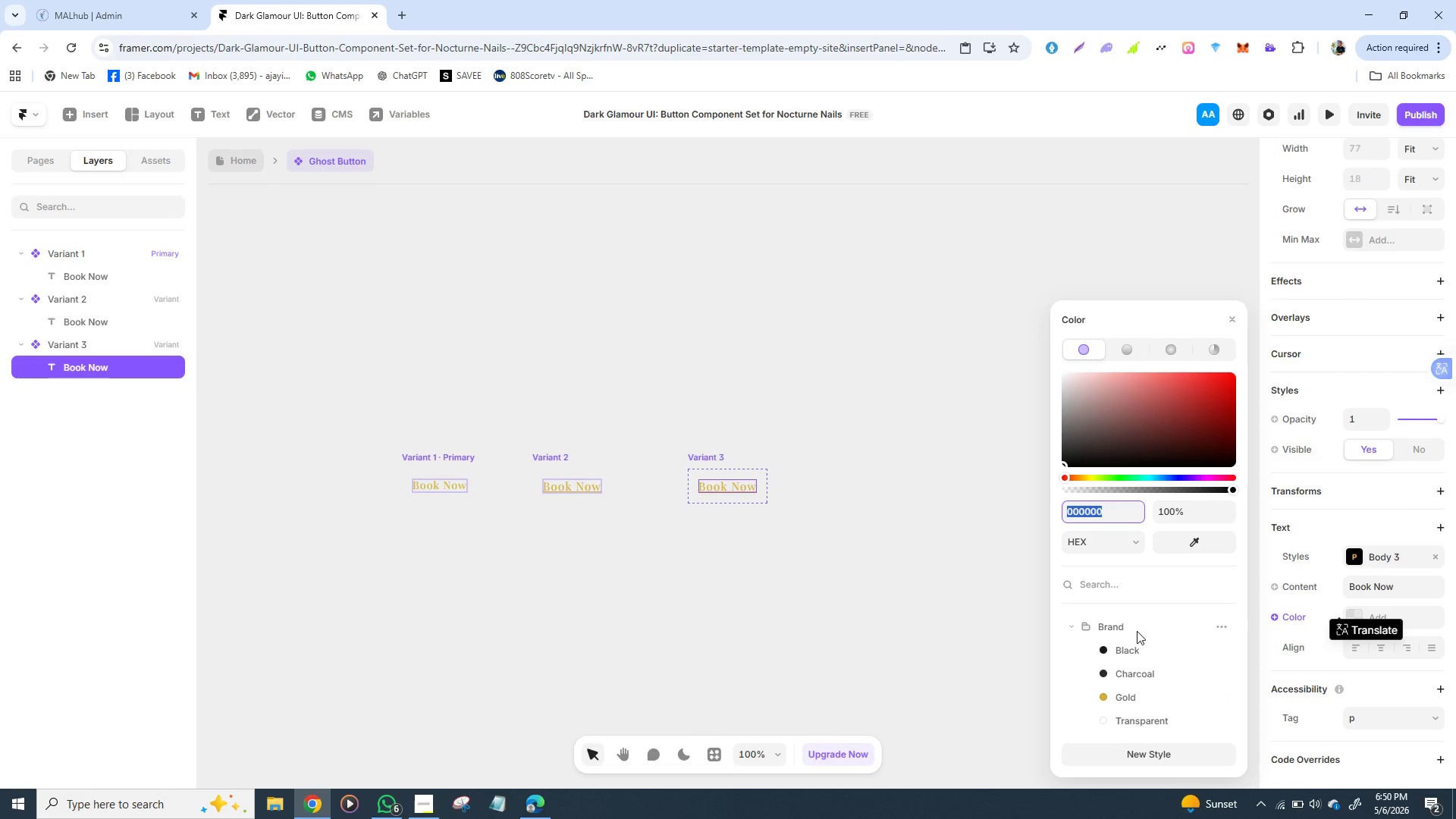 
wait(5.2)
 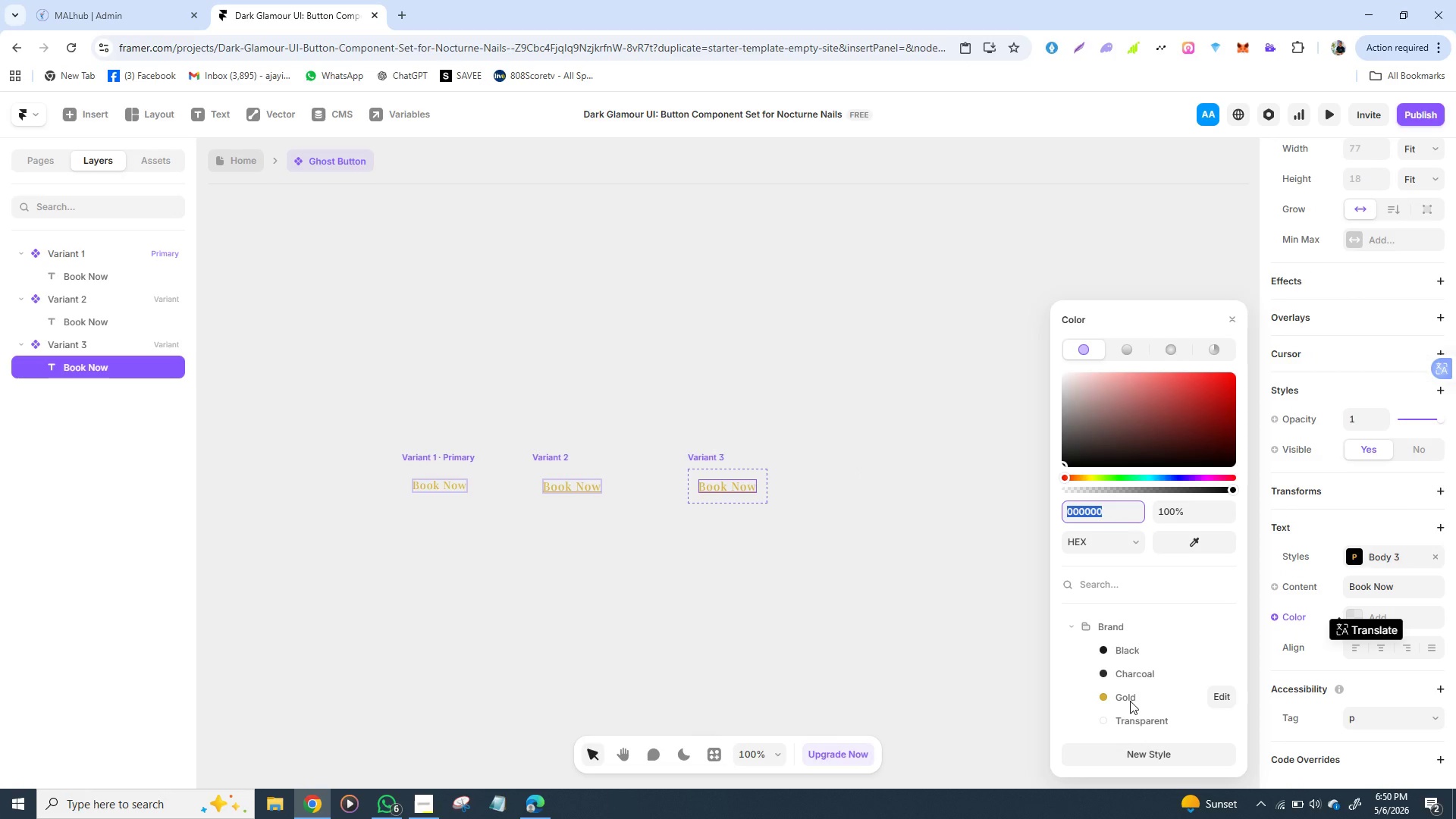 
left_click([1135, 701])
 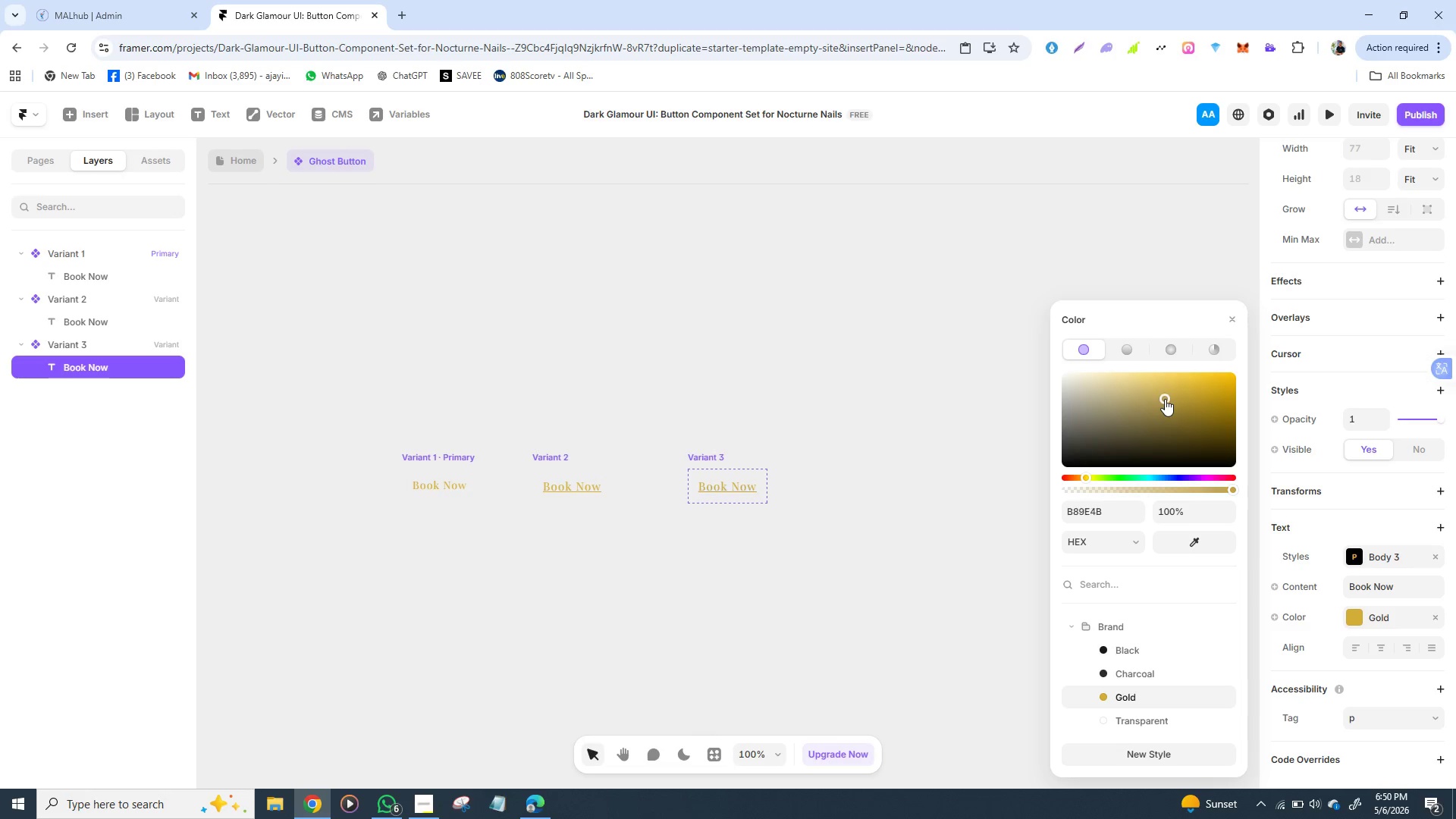 
left_click([1165, 399])
 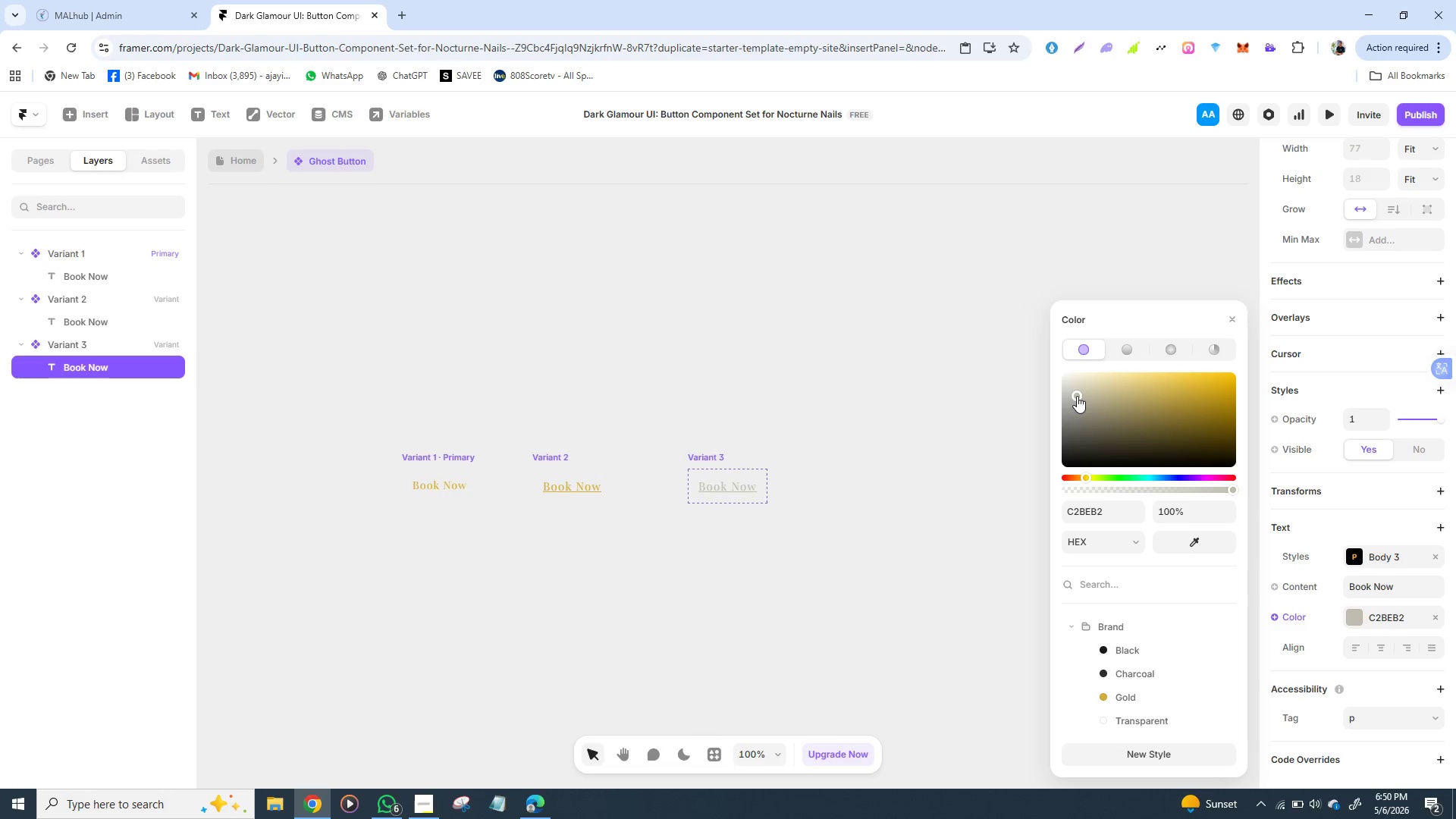 
left_click([1077, 396])
 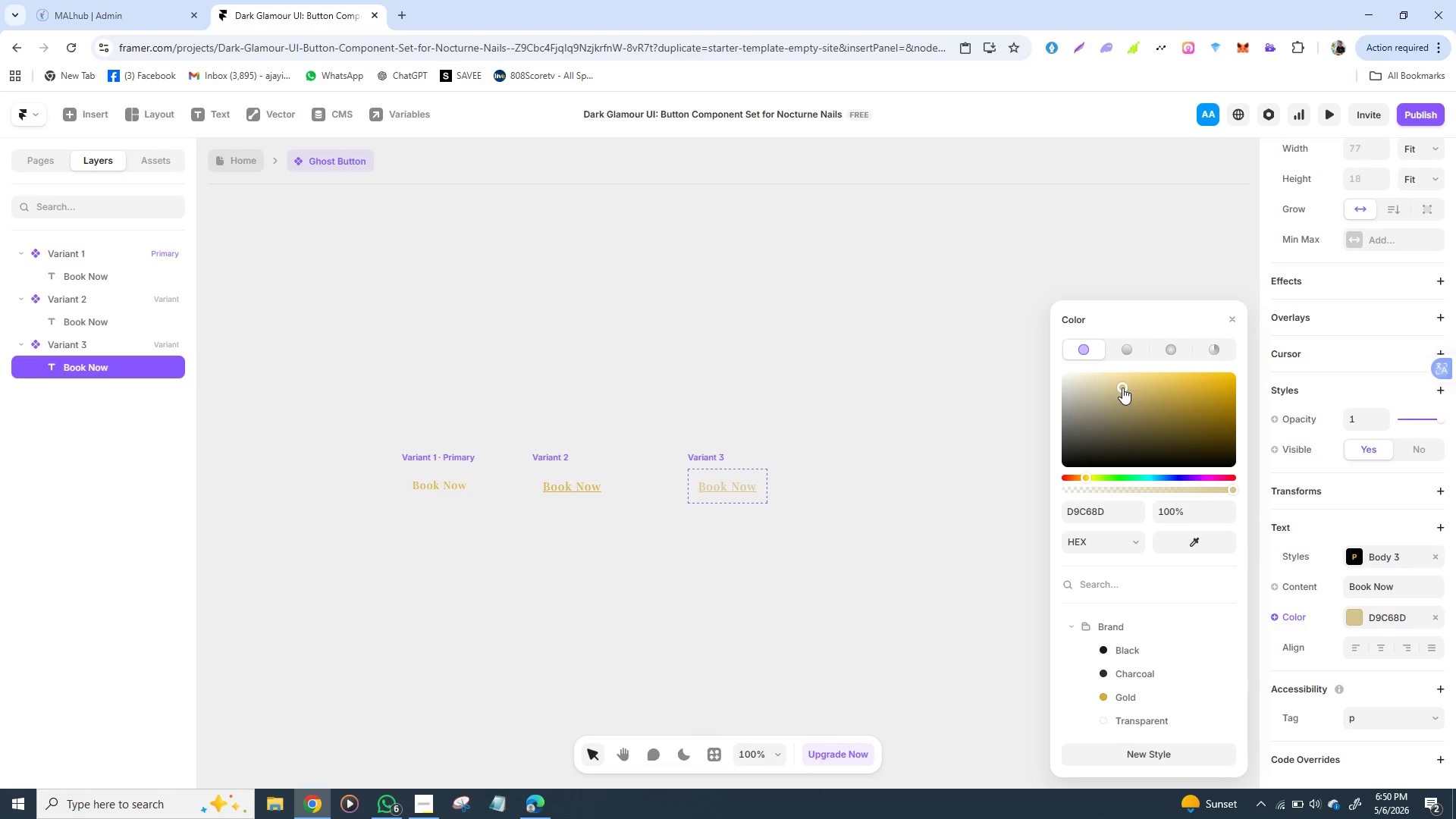 
left_click([1122, 388])
 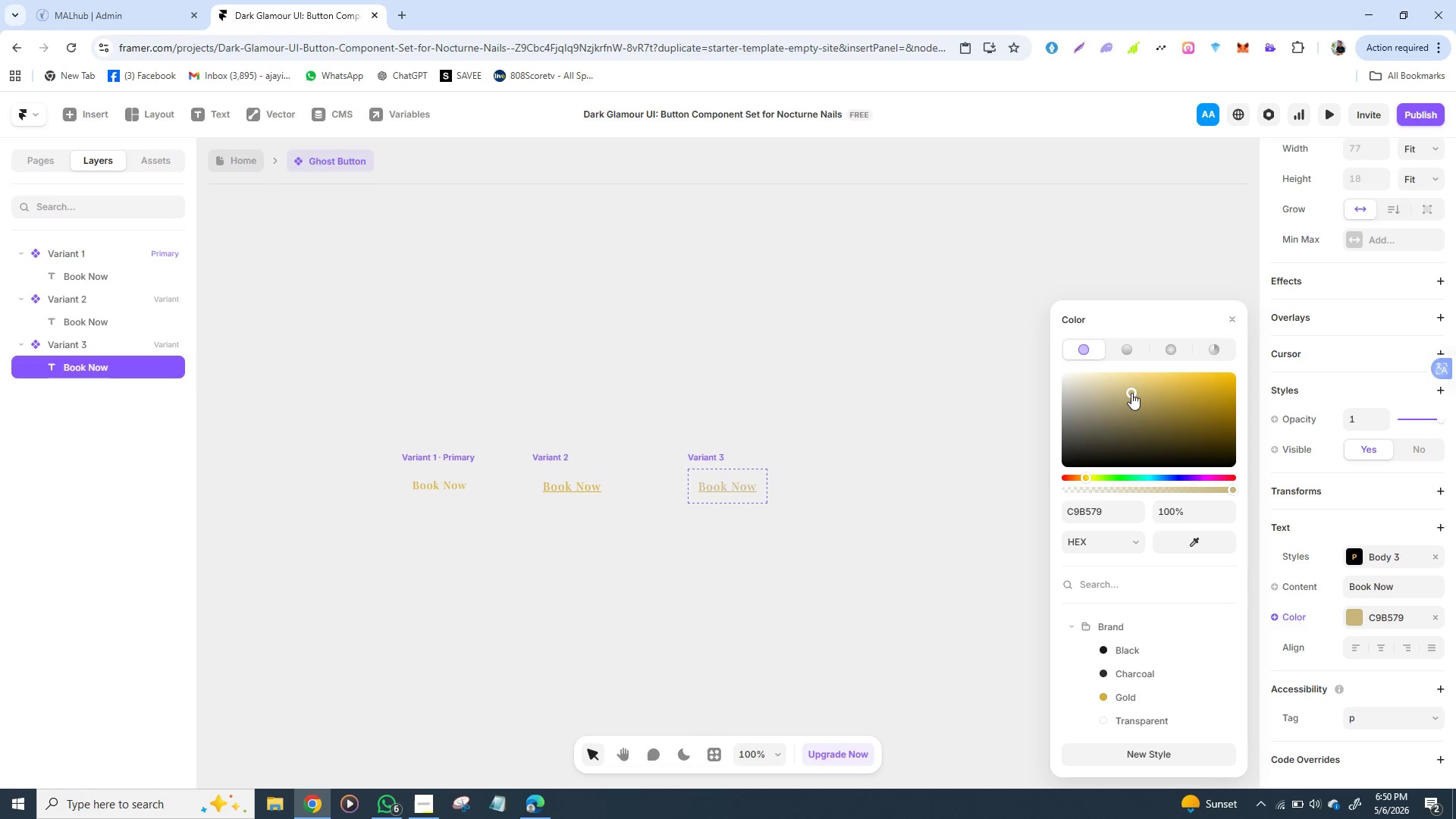 
left_click([1131, 393])
 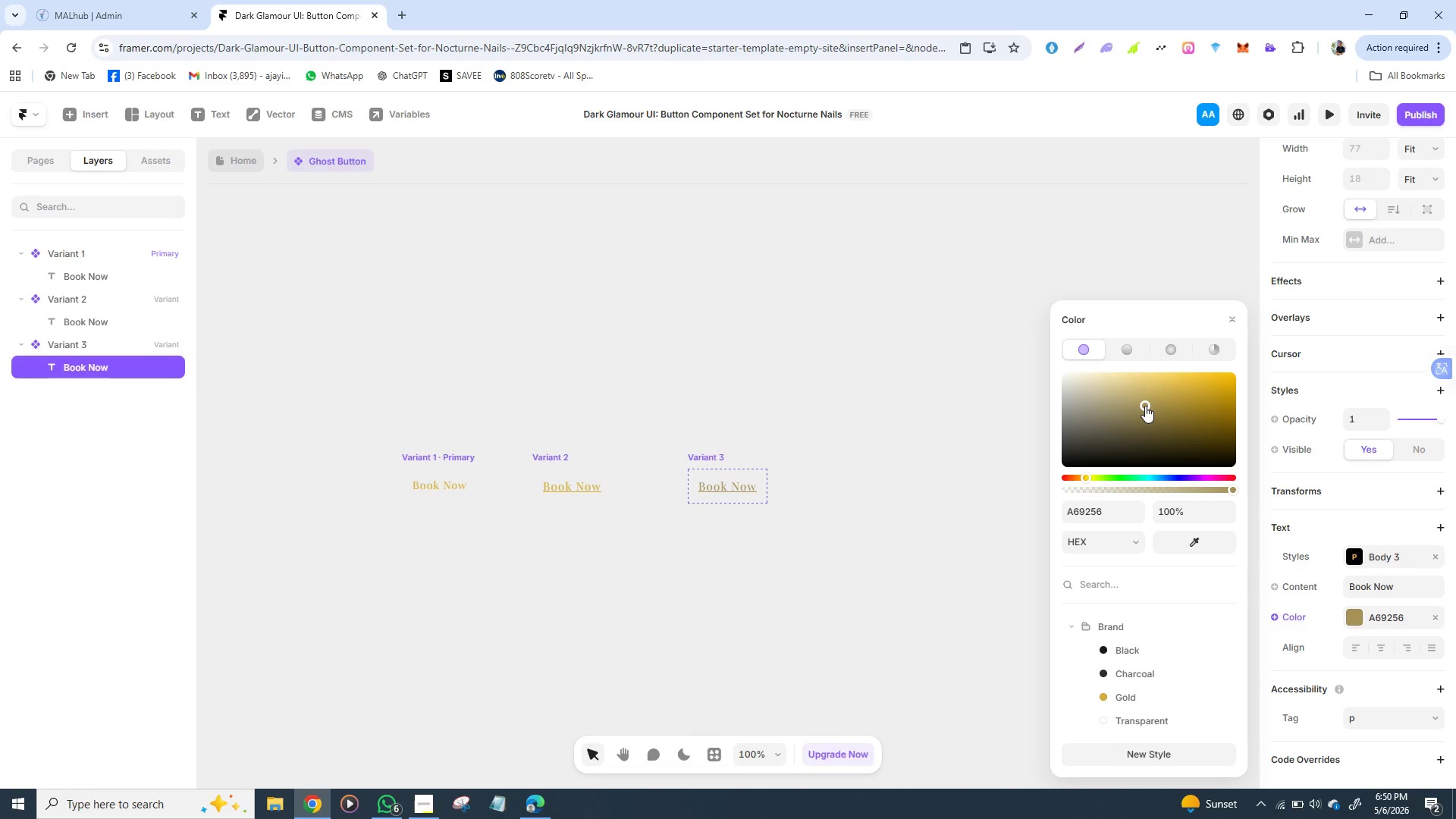 
left_click([1145, 406])
 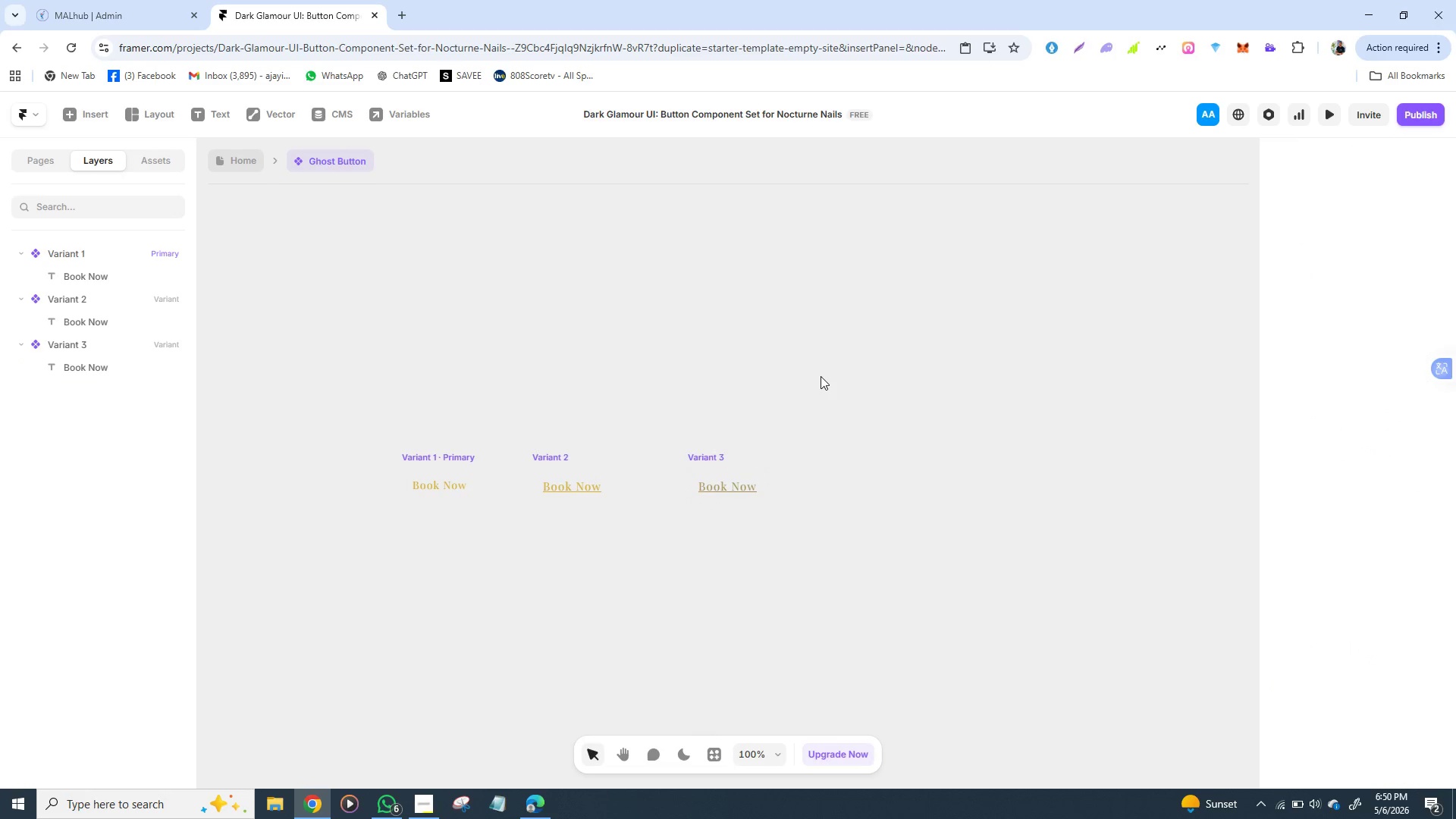 
left_click([821, 376])
 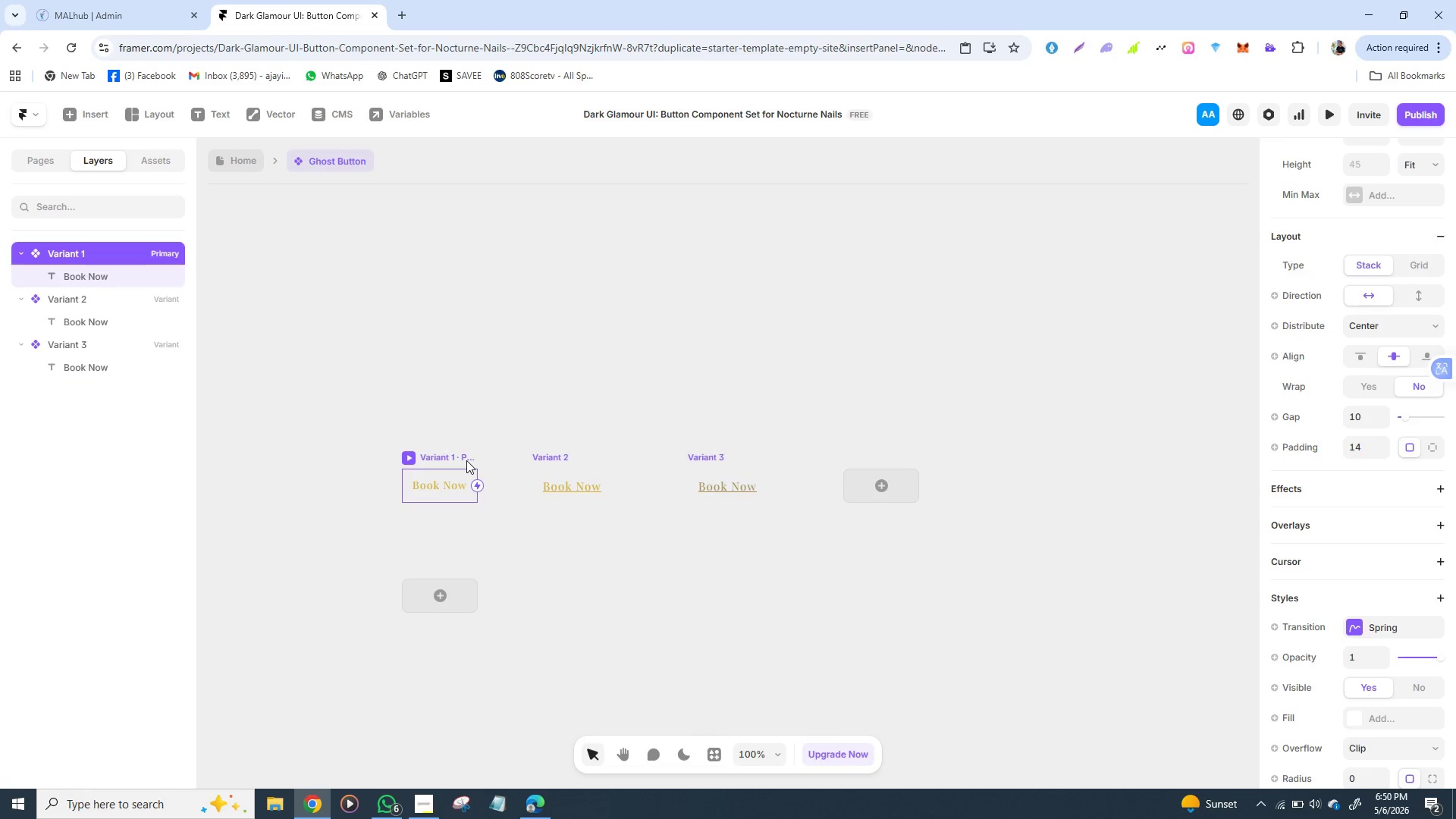 
left_click([466, 460])
 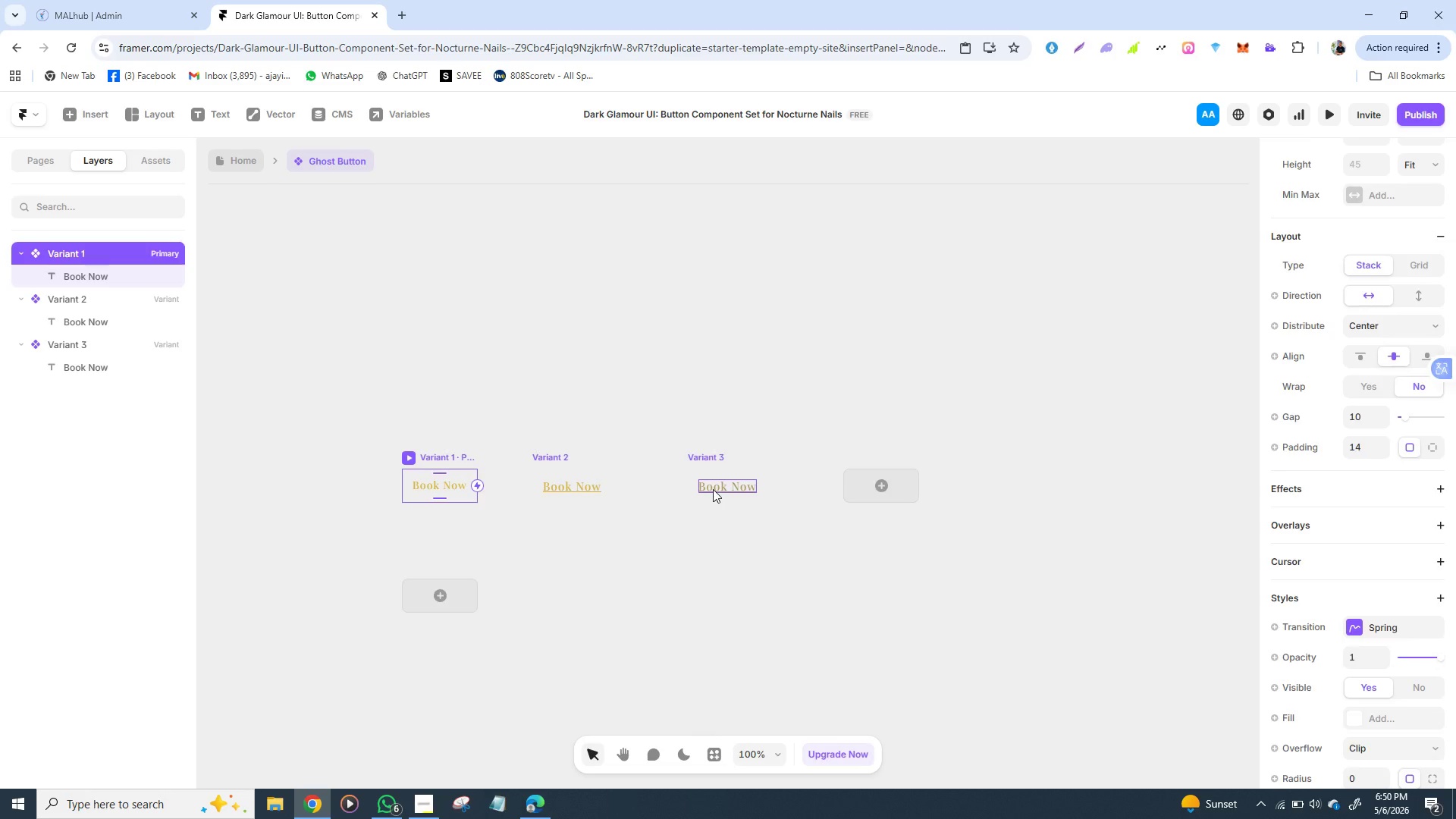 
left_click([713, 489])
 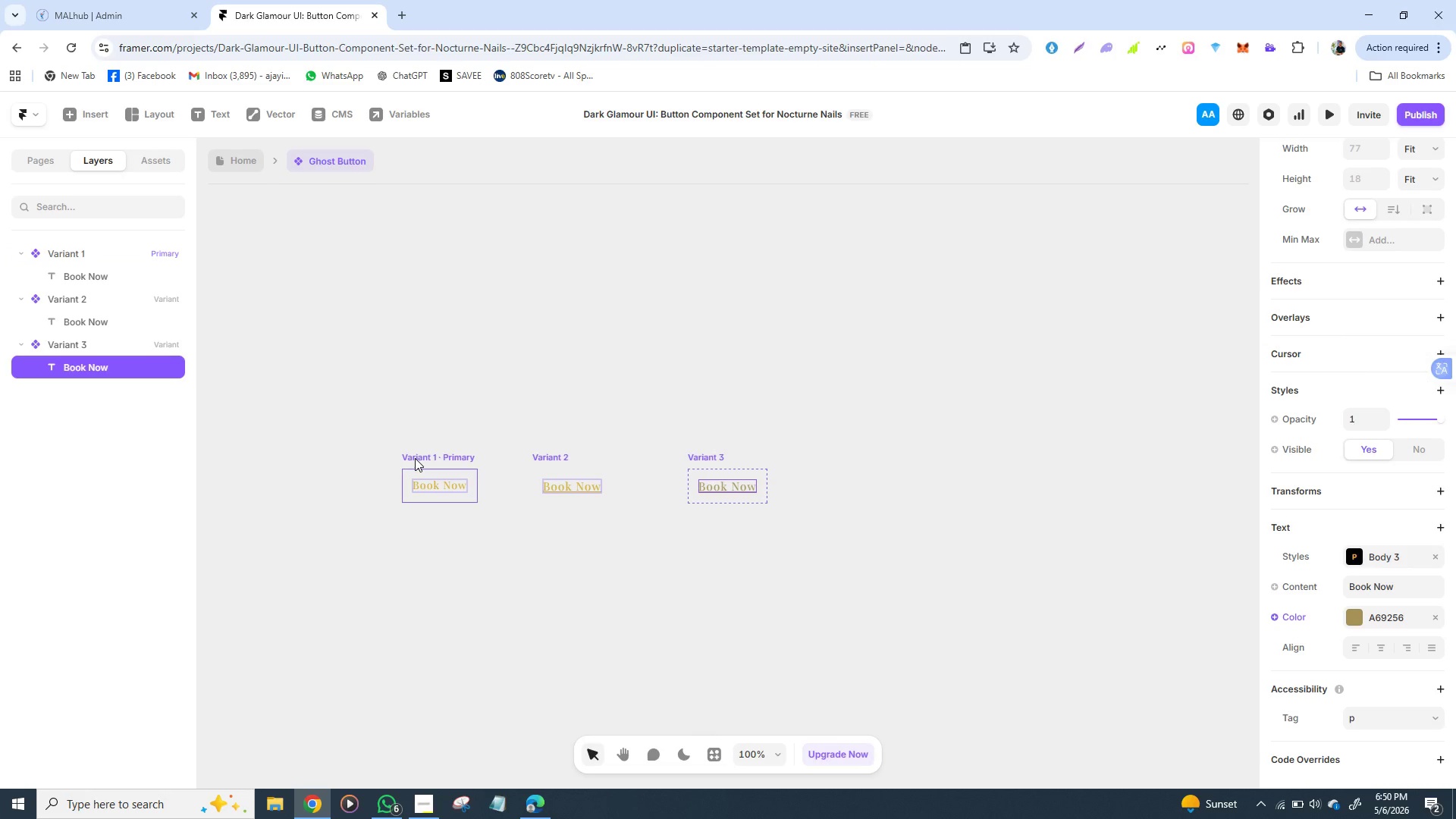 
left_click([415, 458])
 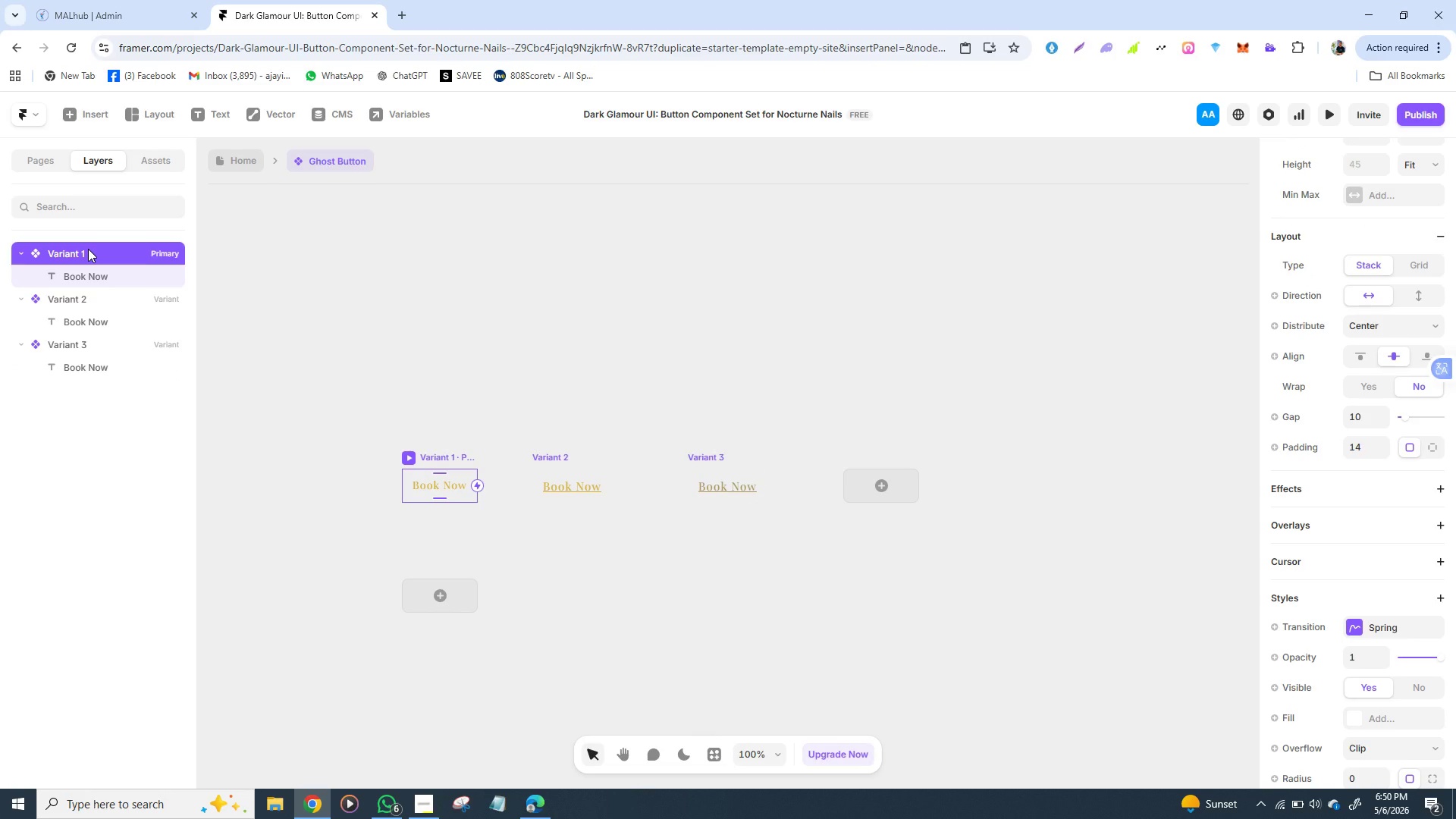 
double_click([88, 249])
 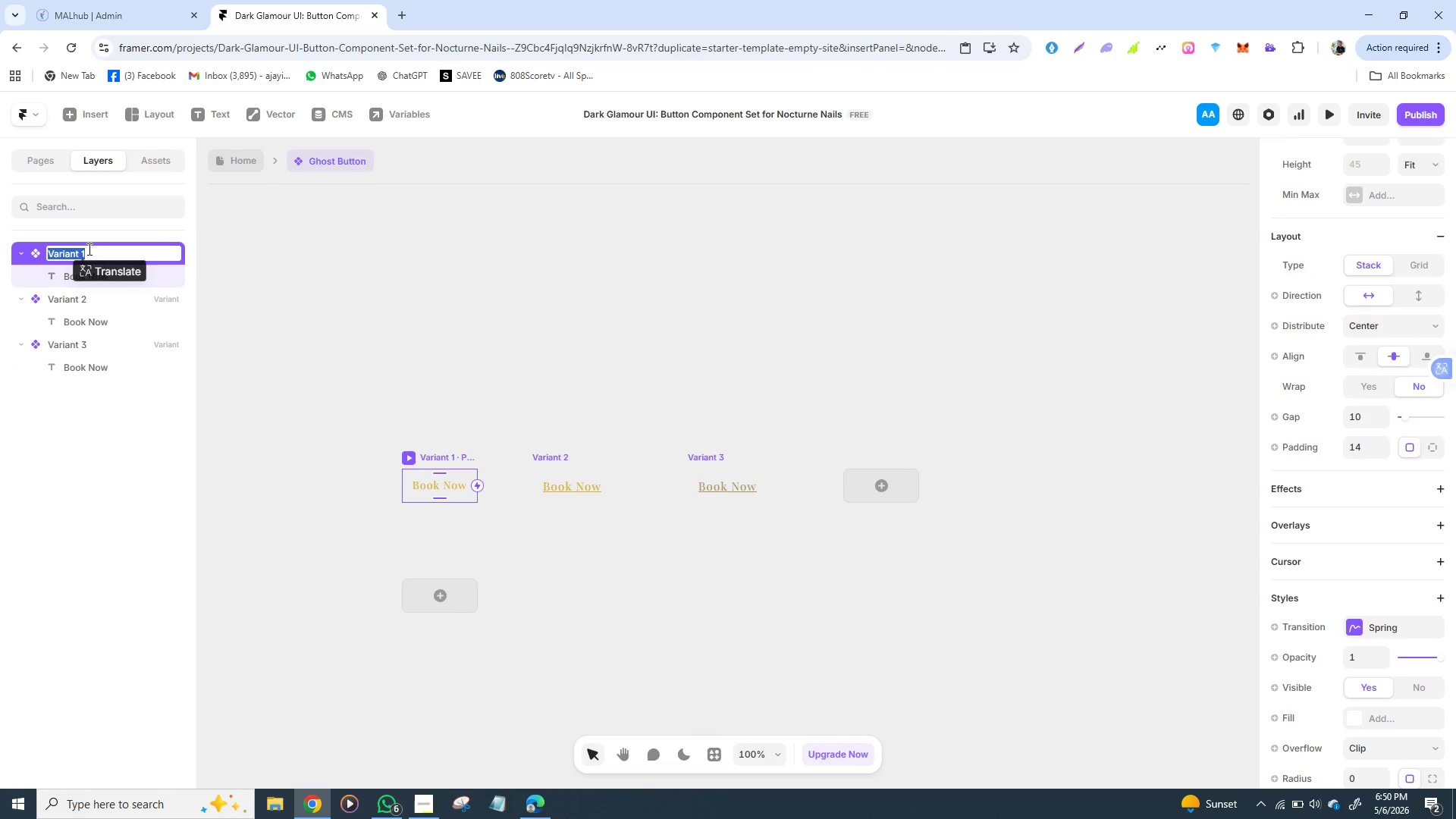 
triple_click([88, 249])
 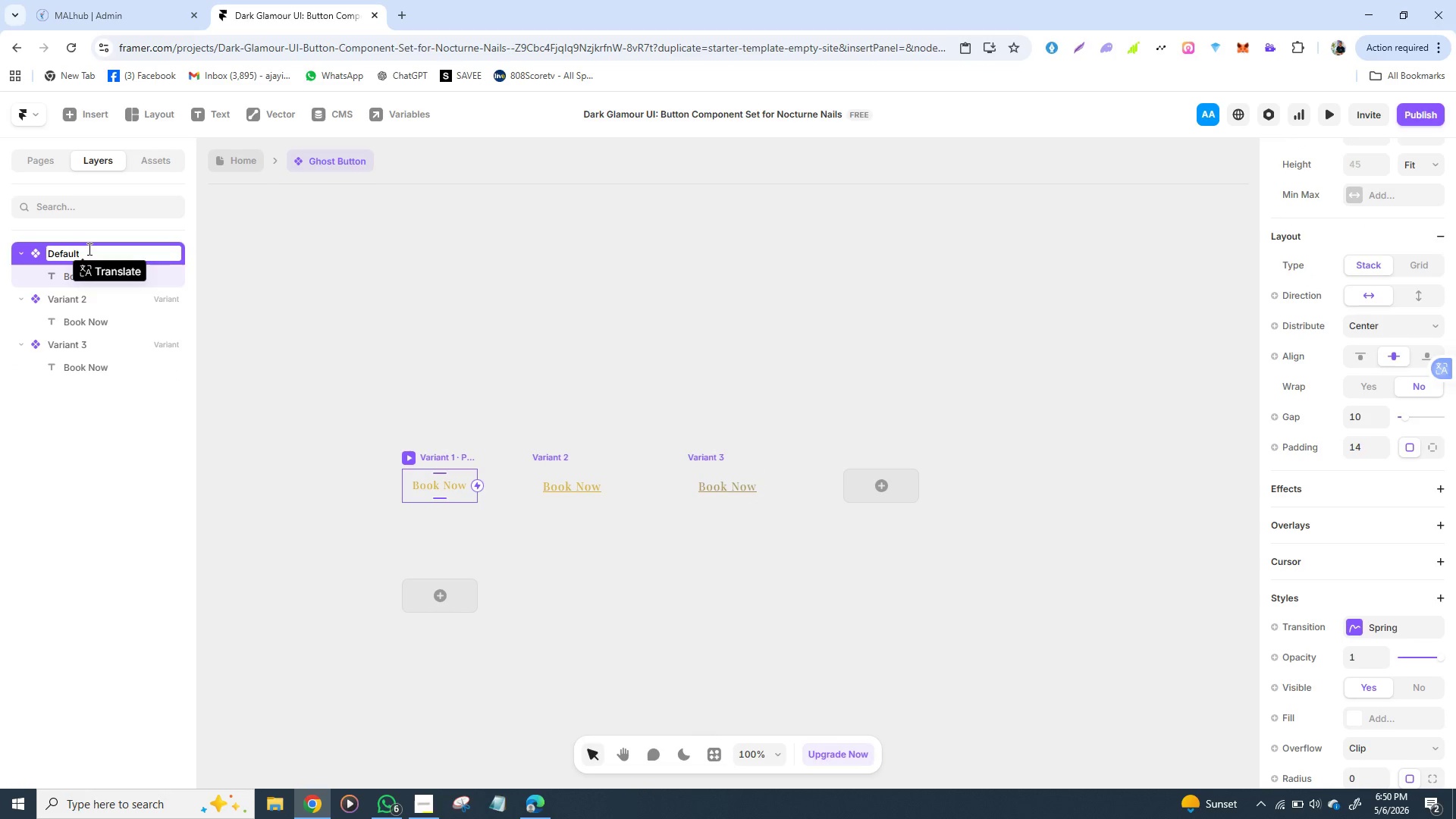 
type(Default)
 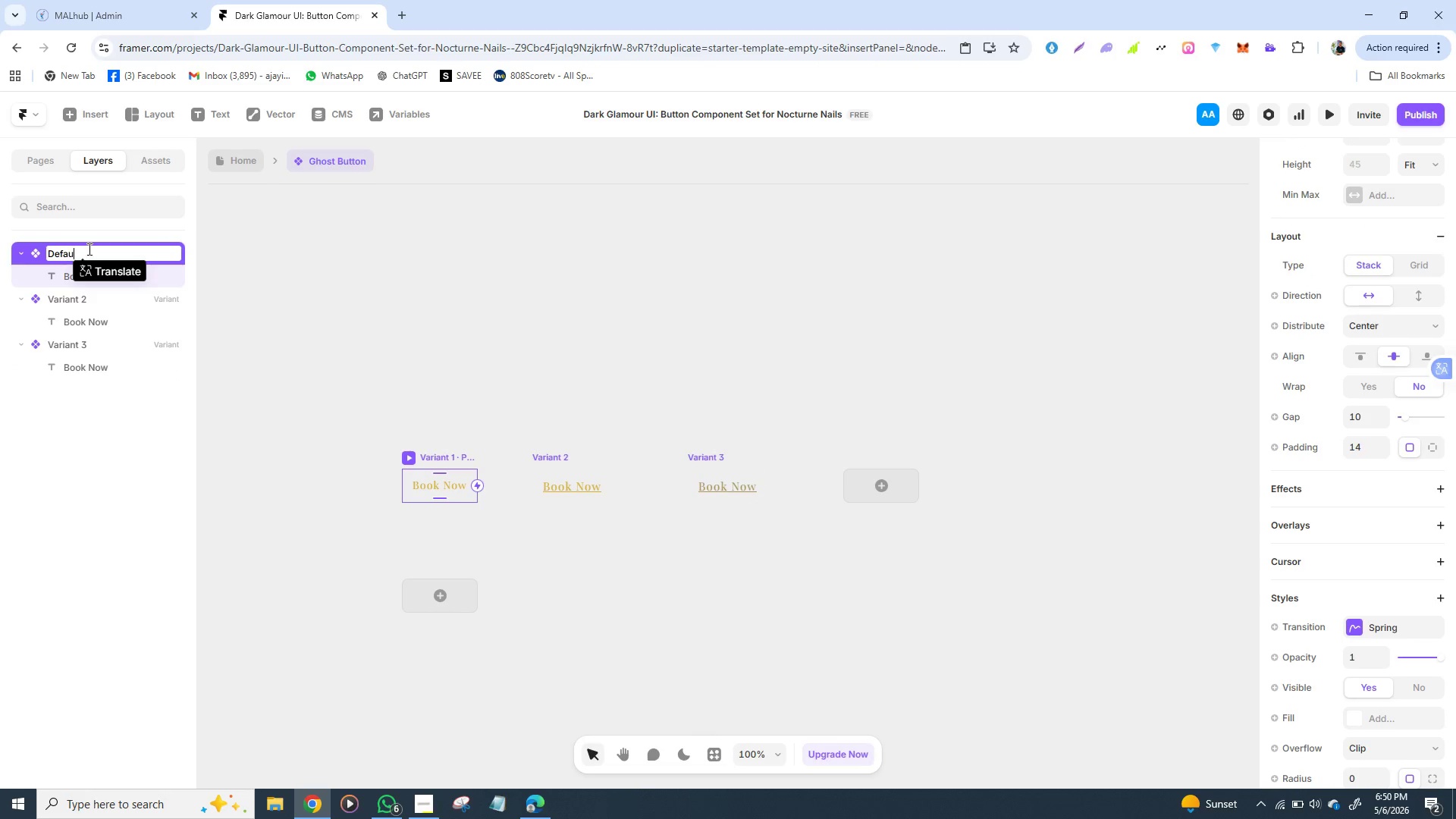 
double_click([58, 300])
 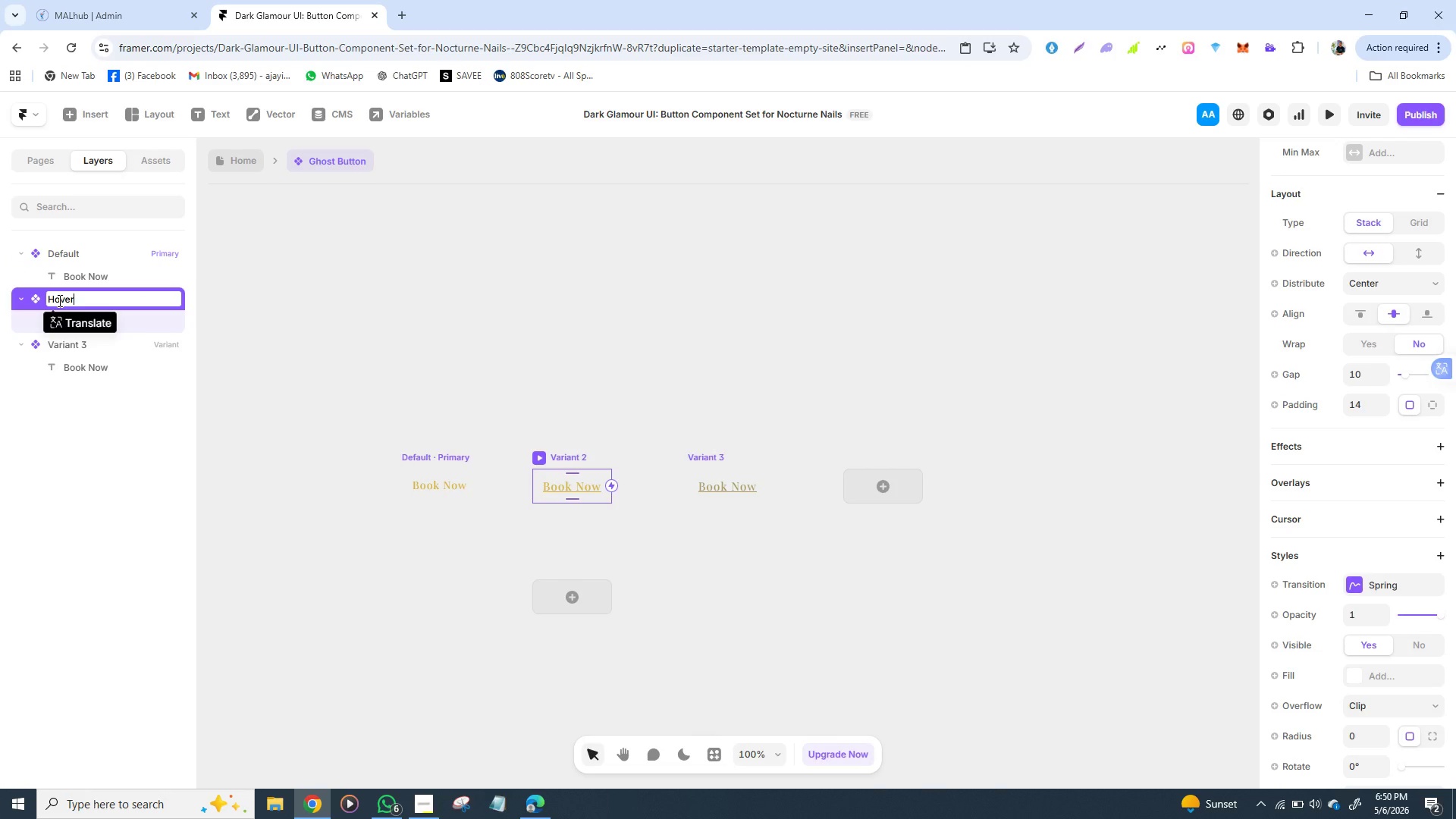 
type(Hover)
 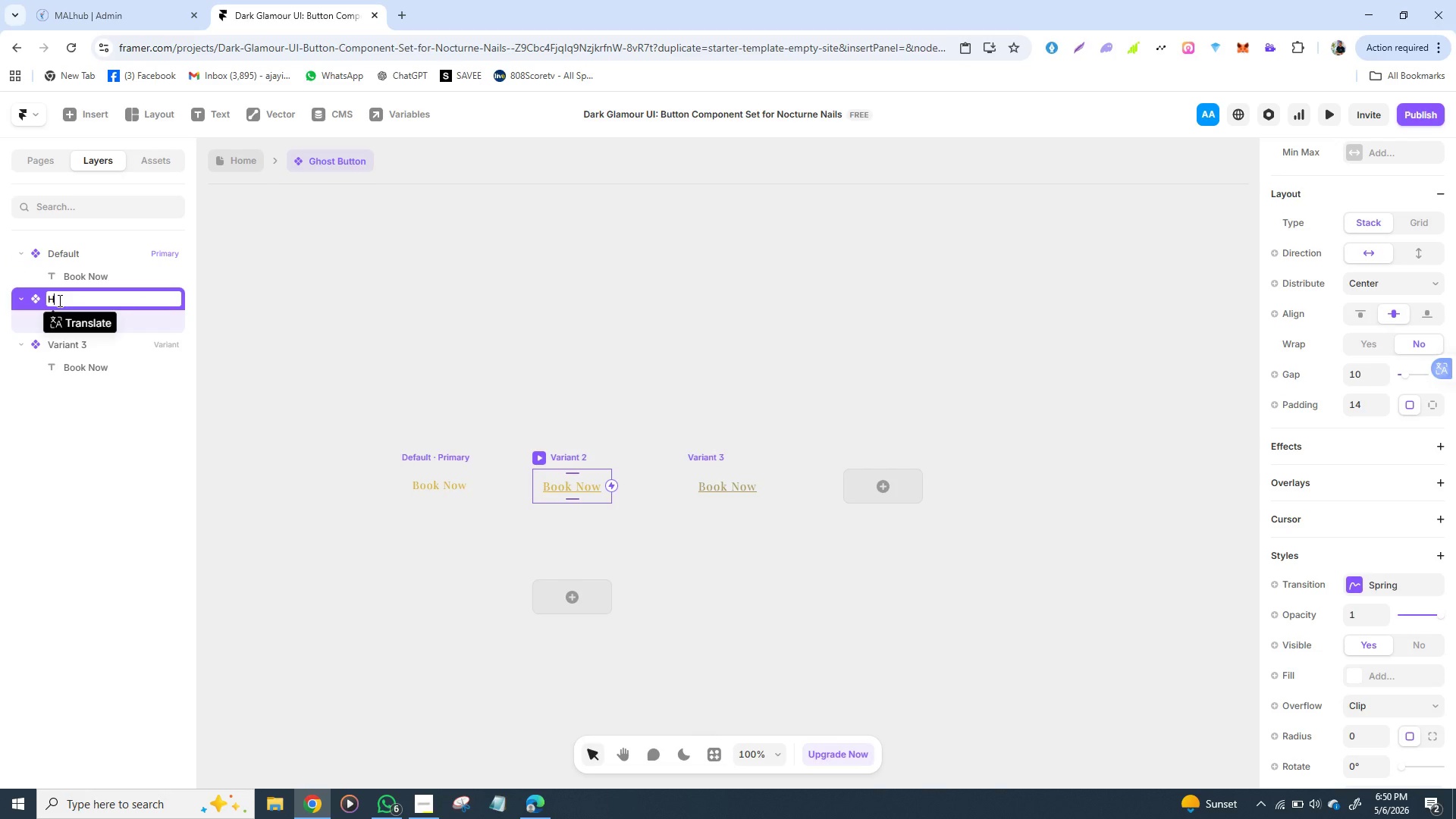 
double_click([70, 345])
 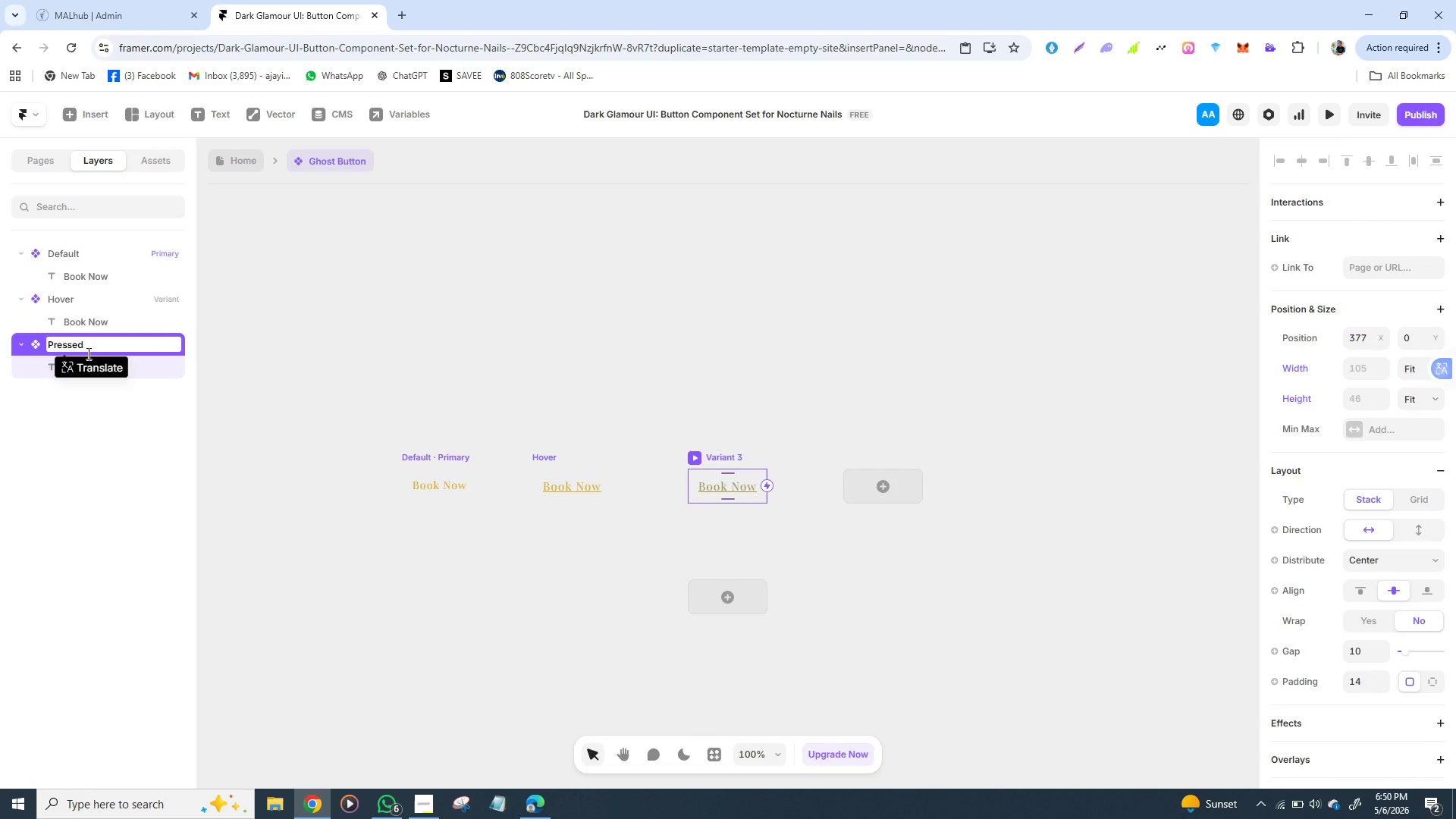 
type(Pressed)
 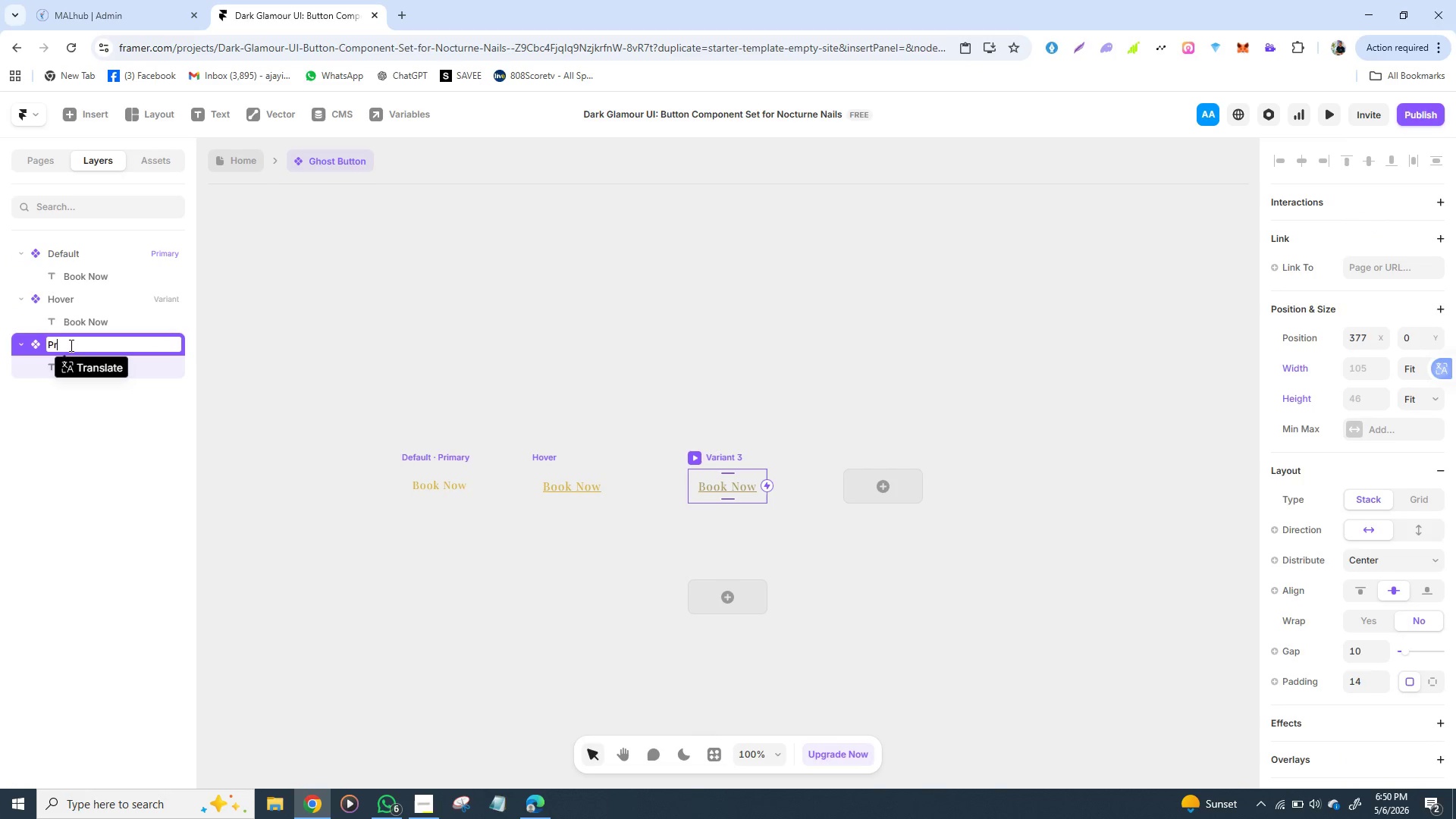 
left_click([237, 409])
 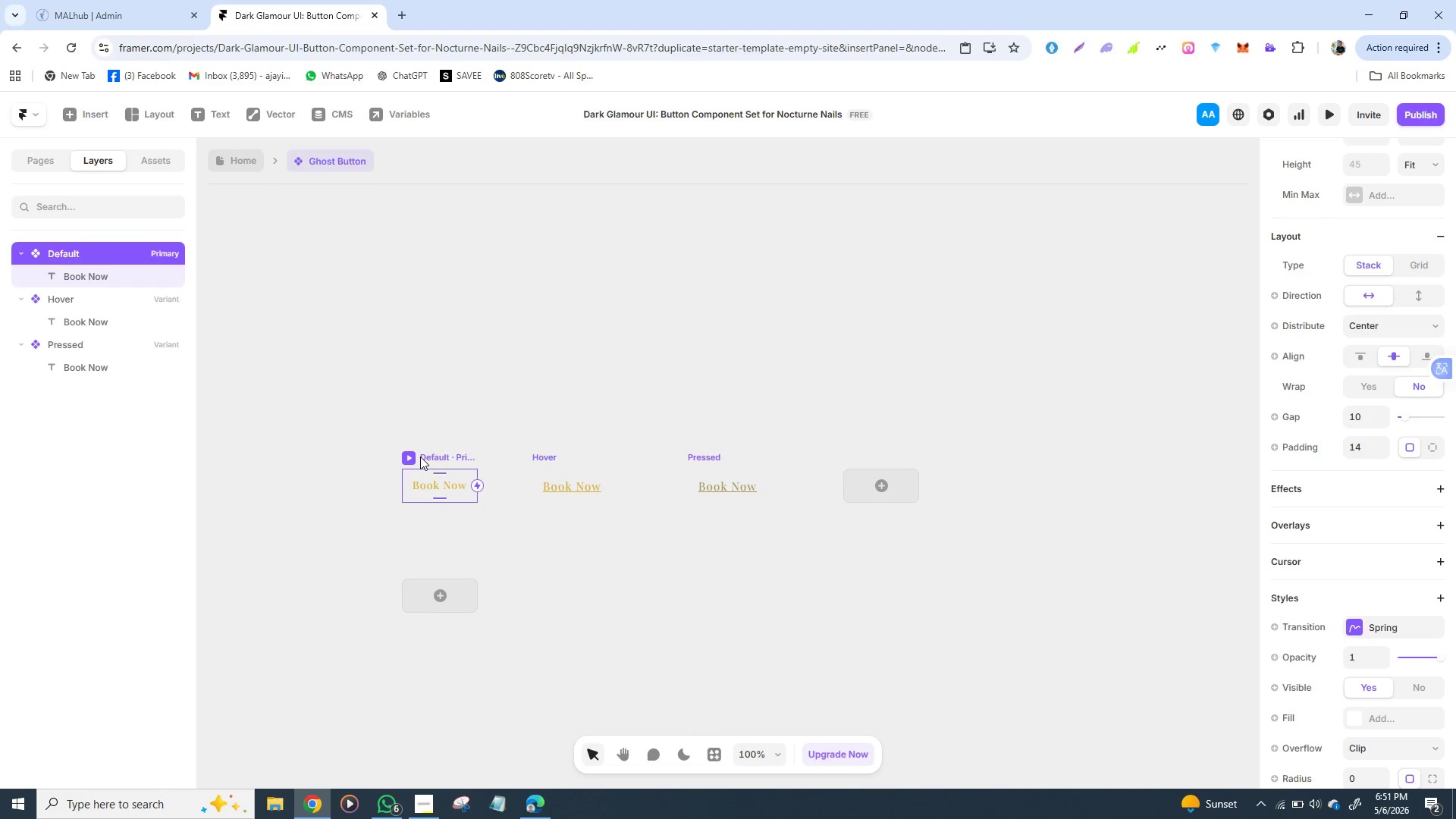 
left_click([420, 457])
 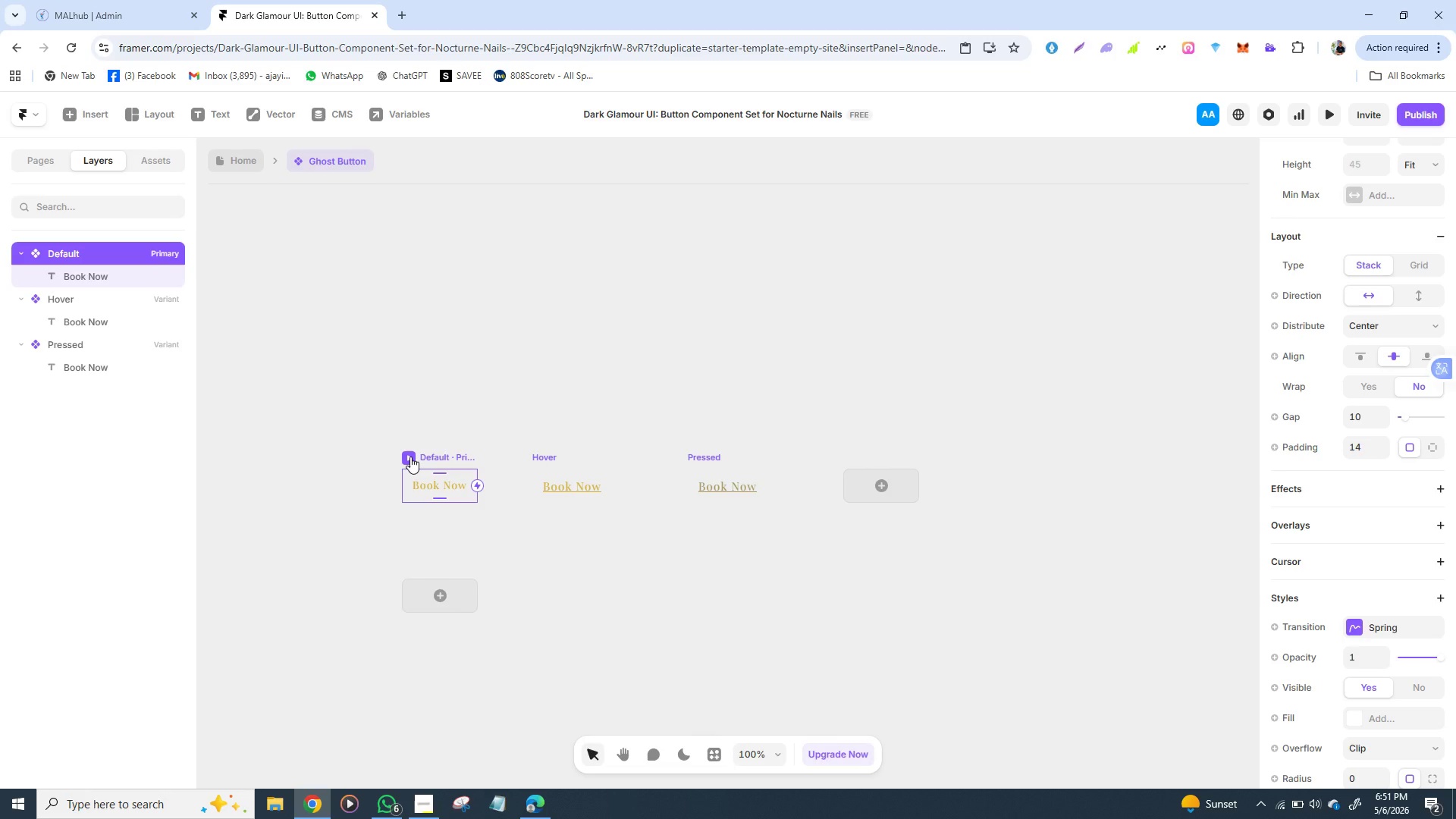 
left_click([410, 457])
 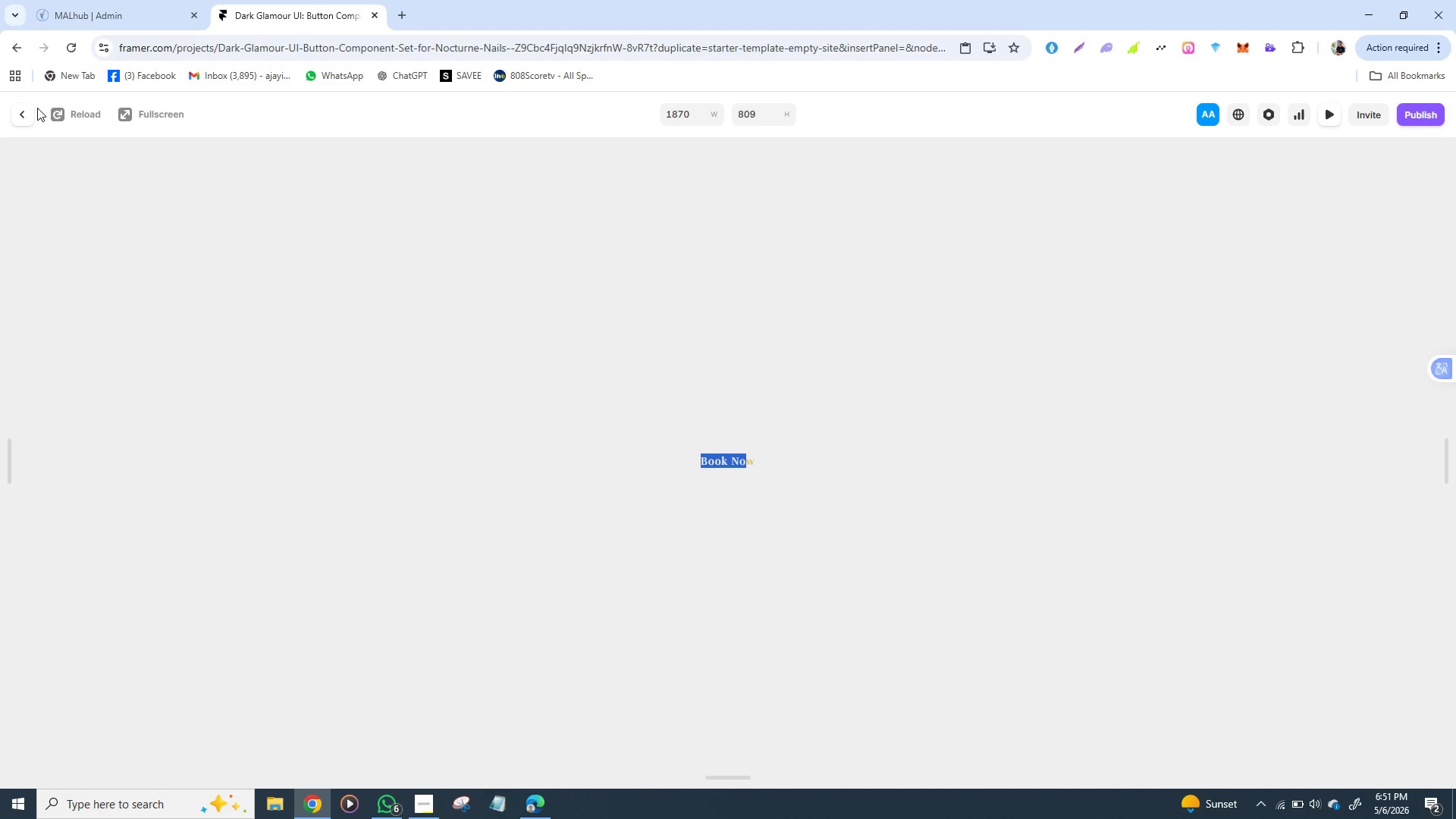 
left_click_drag(start_coordinate=[748, 453], to_coordinate=[37, 108])
 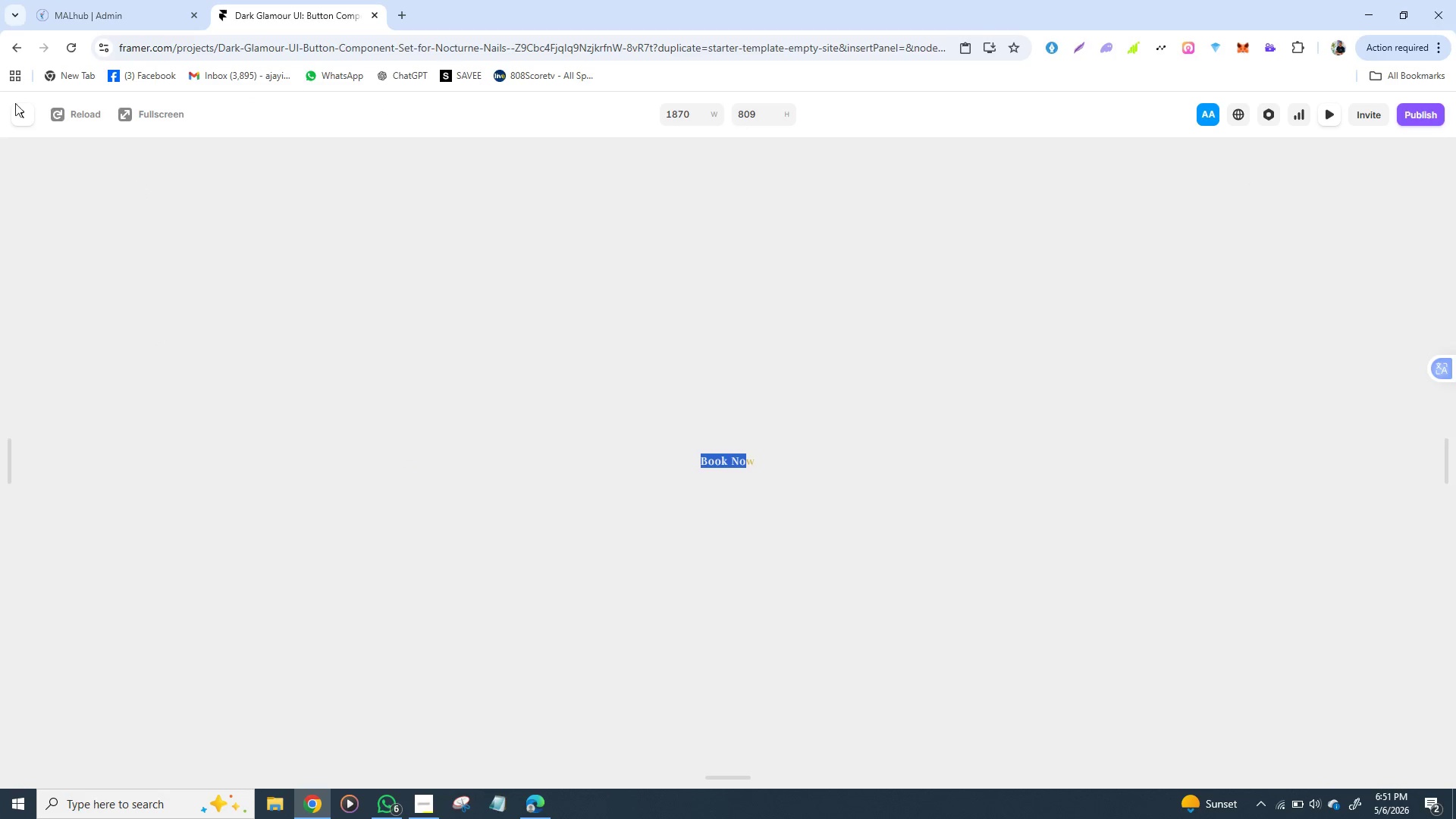 
left_click([37, 108])
 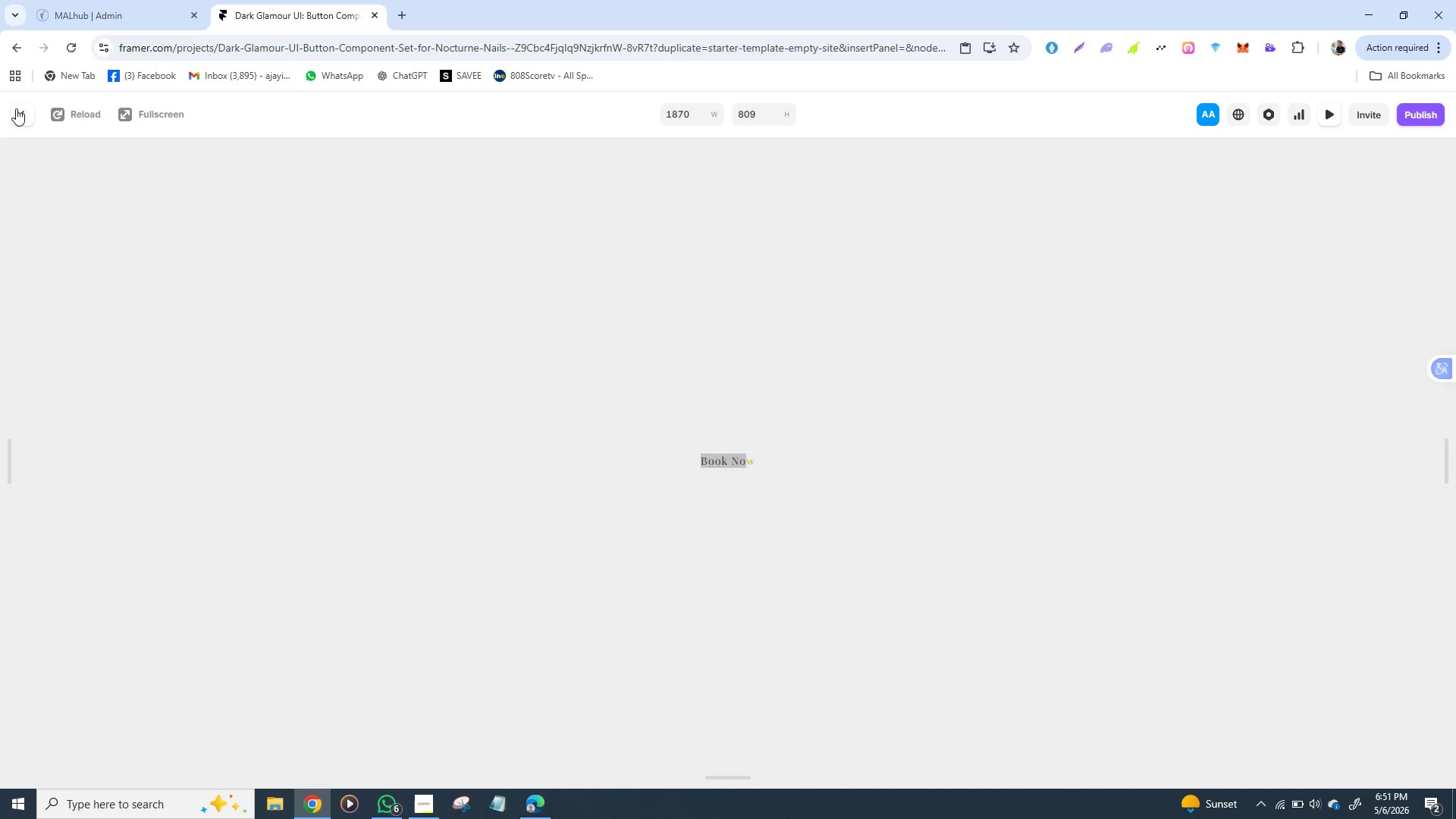 
left_click([16, 108])
 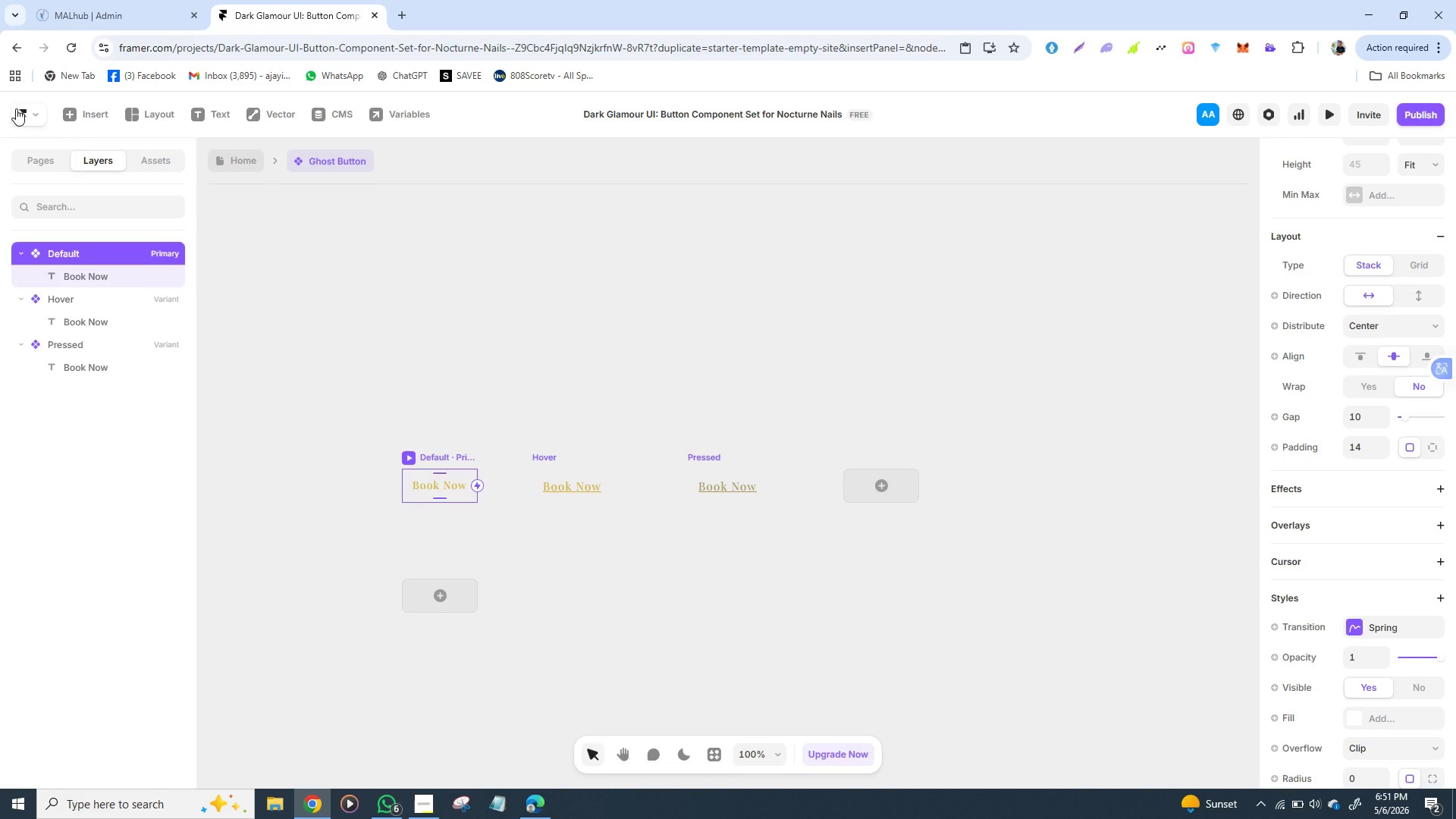 
wait(12.12)
 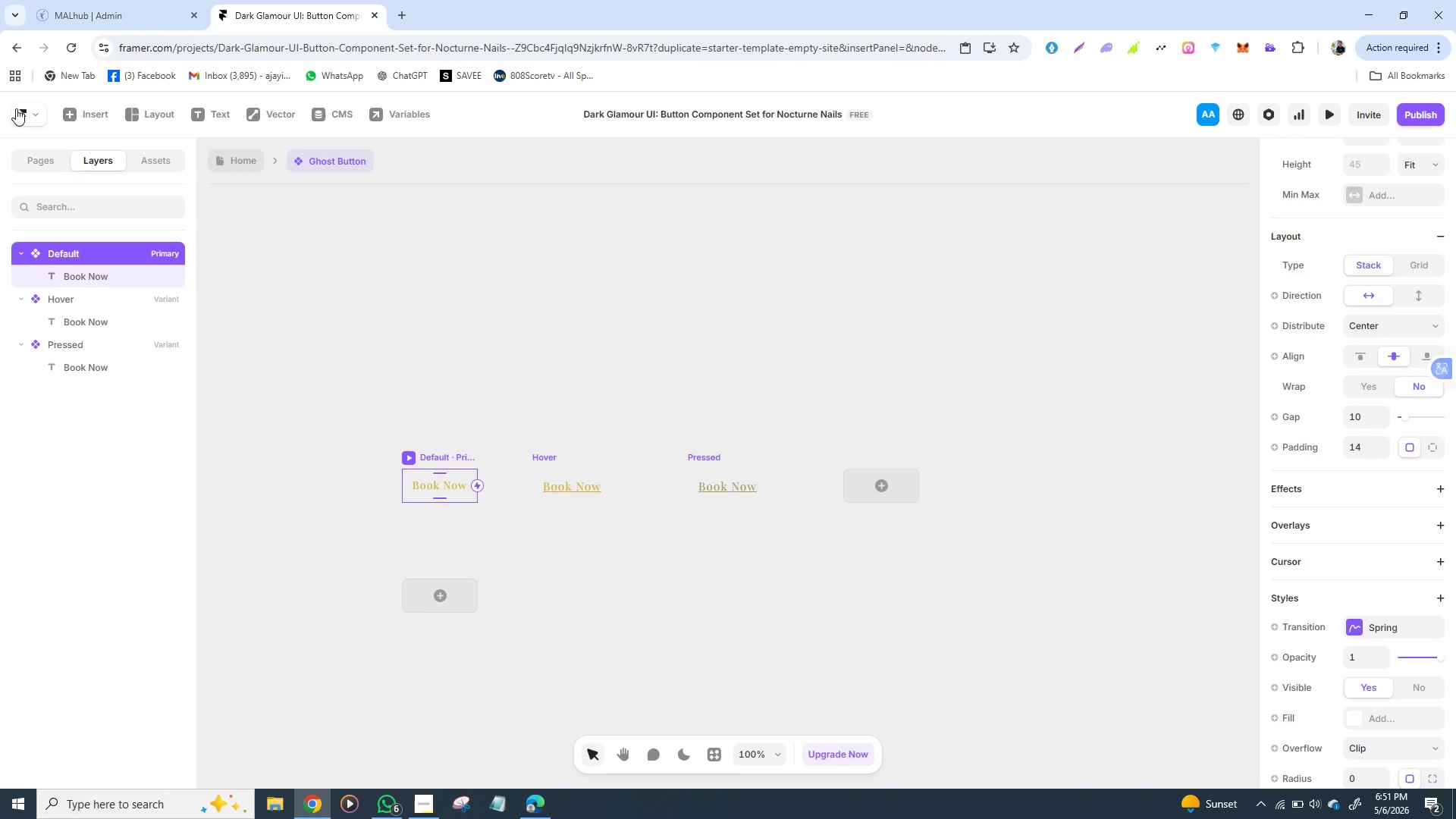 
left_click_drag(start_coordinate=[479, 486], to_coordinate=[559, 482])
 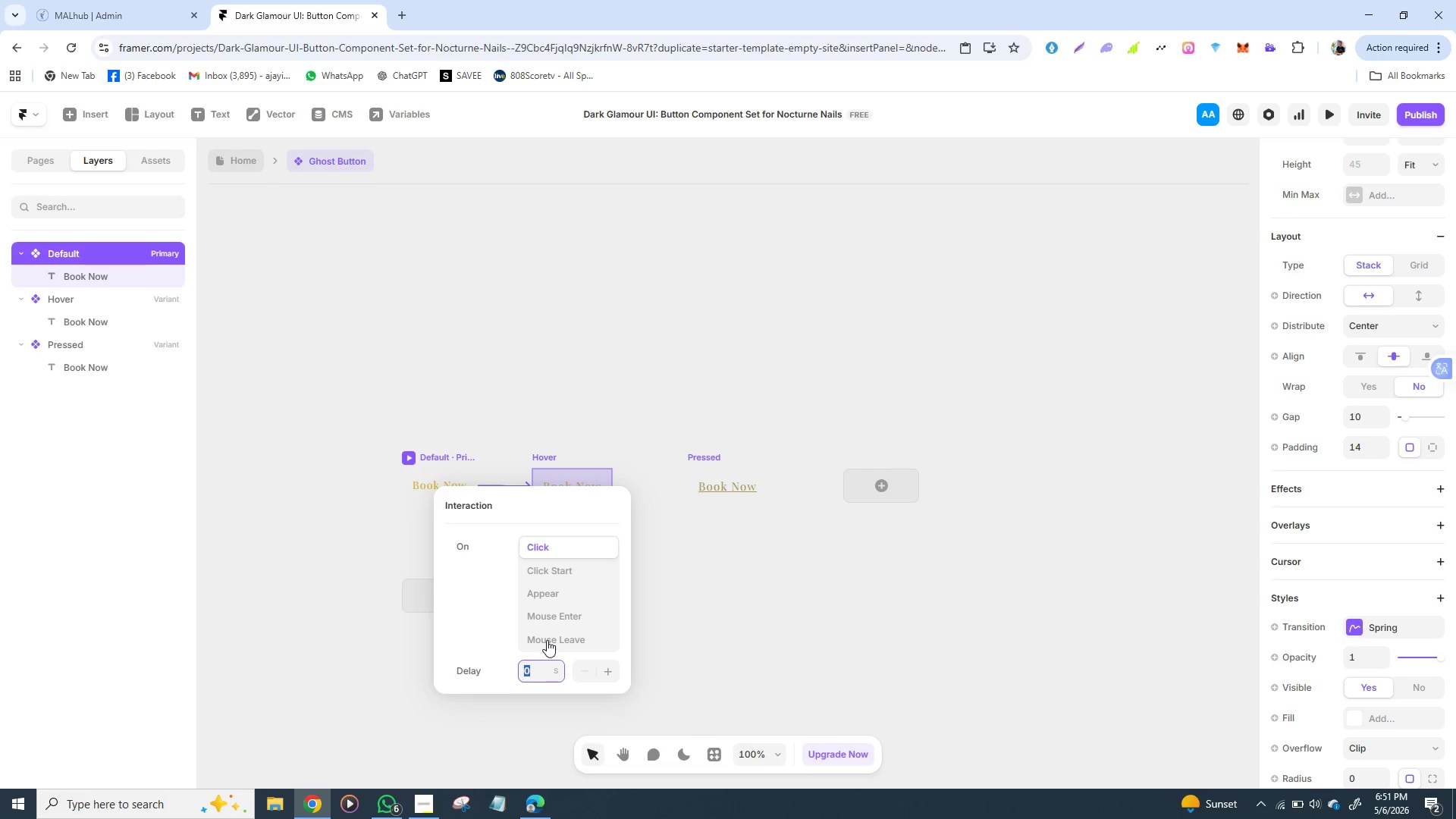 
wait(7.23)
 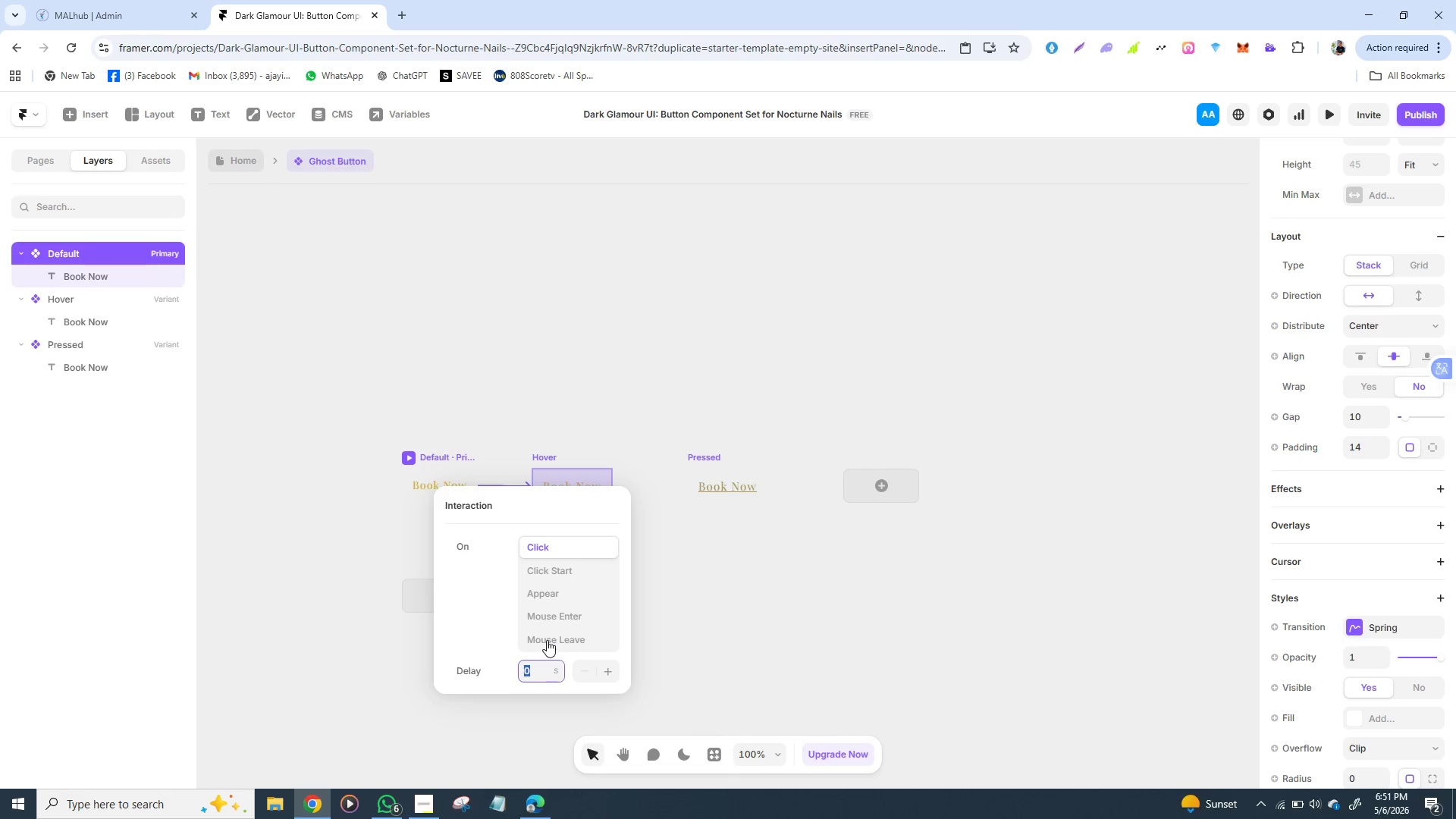 
left_click([557, 616])
 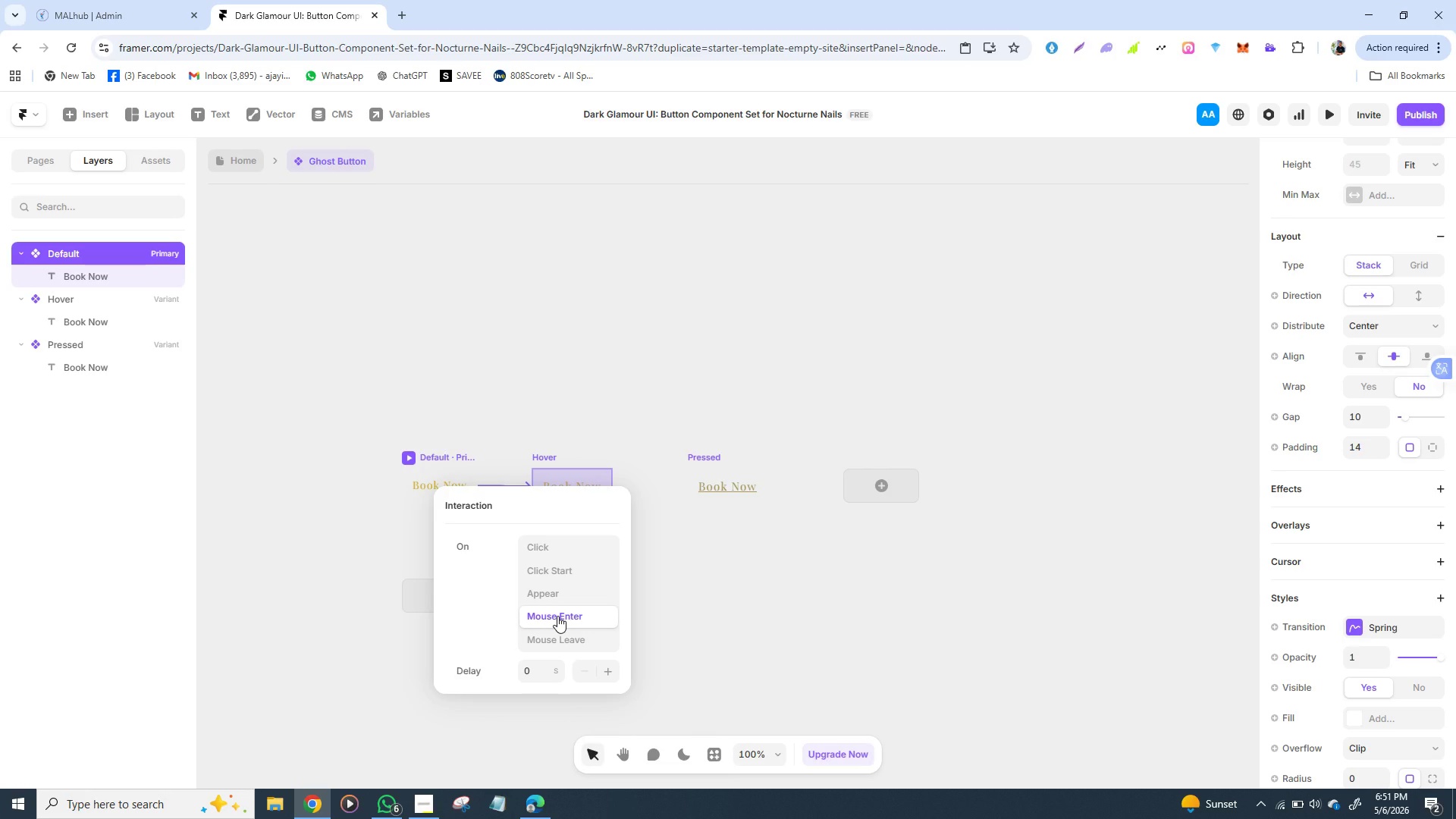 
left_click([557, 616])
 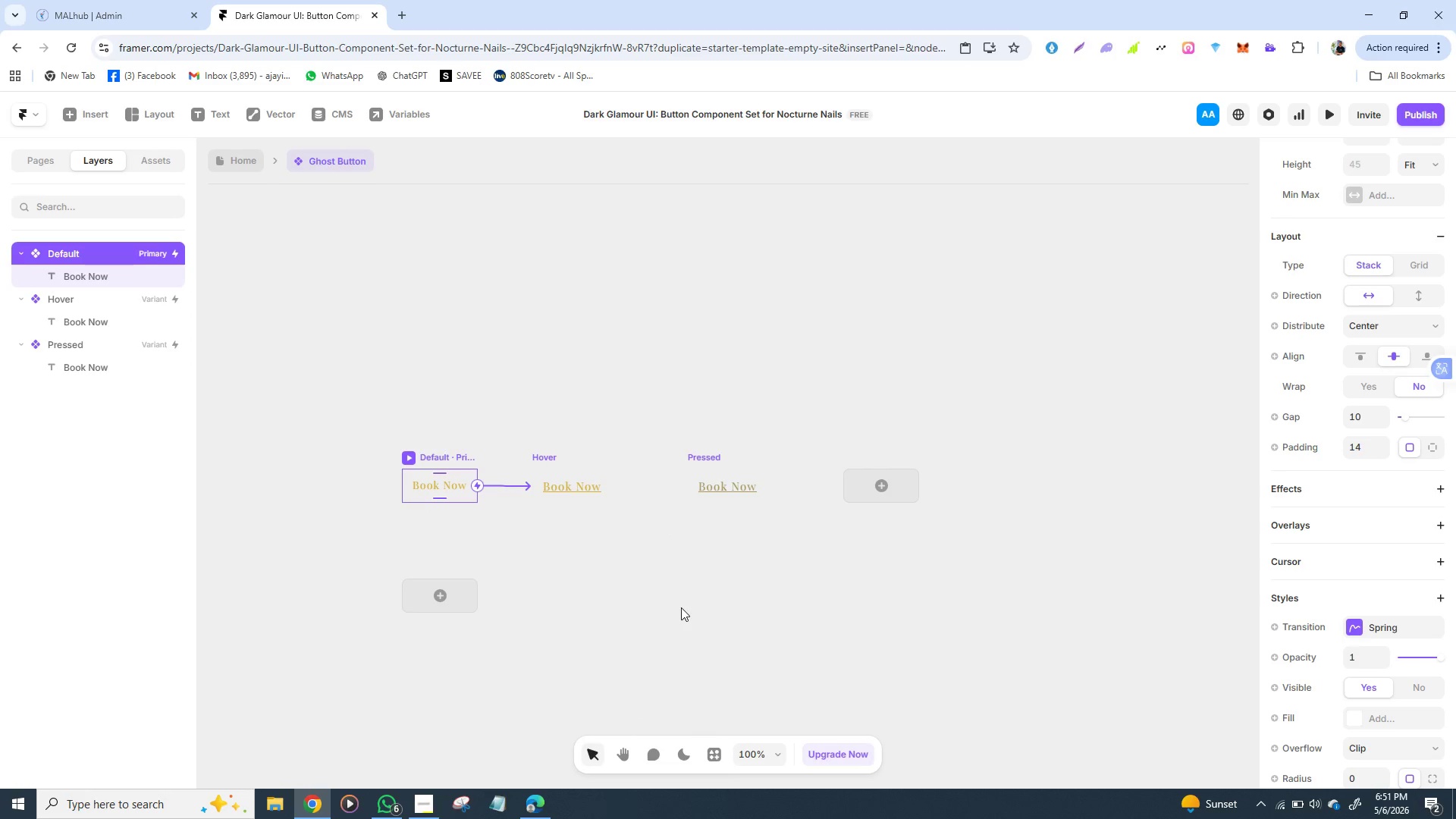 
left_click([681, 607])
 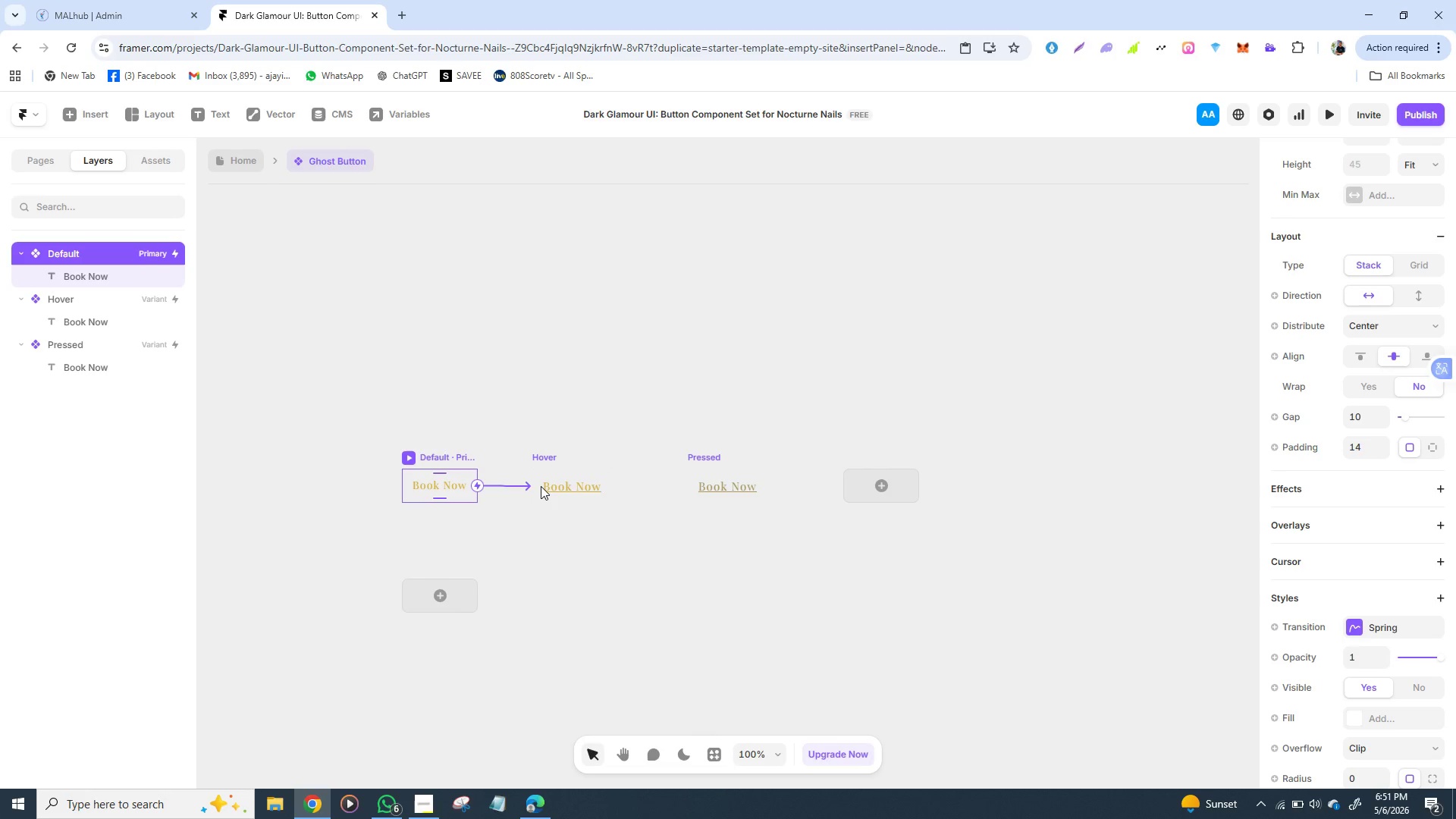 
left_click([541, 486])
 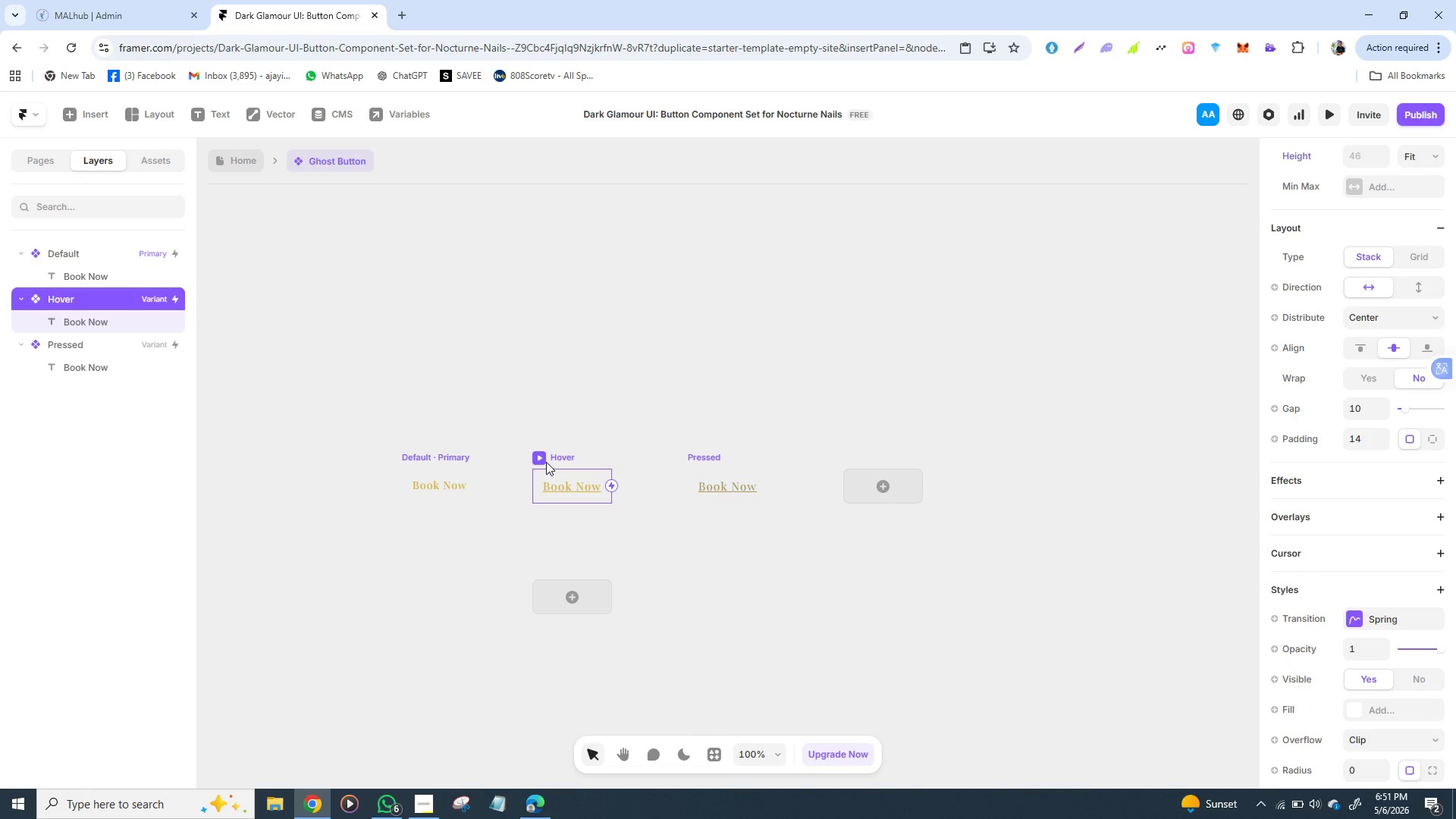 
left_click([546, 462])
 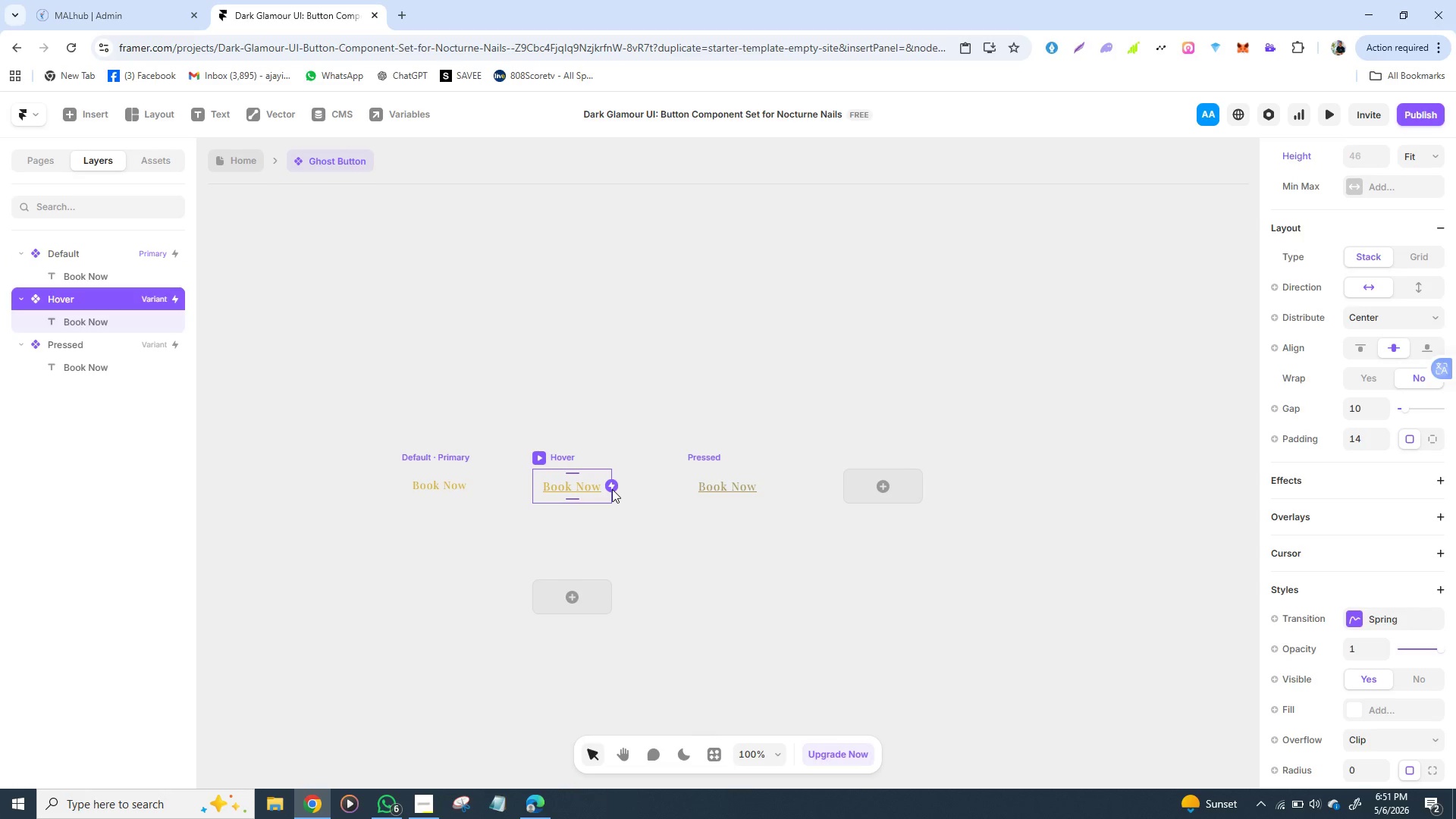 
left_click_drag(start_coordinate=[612, 488], to_coordinate=[586, 488])
 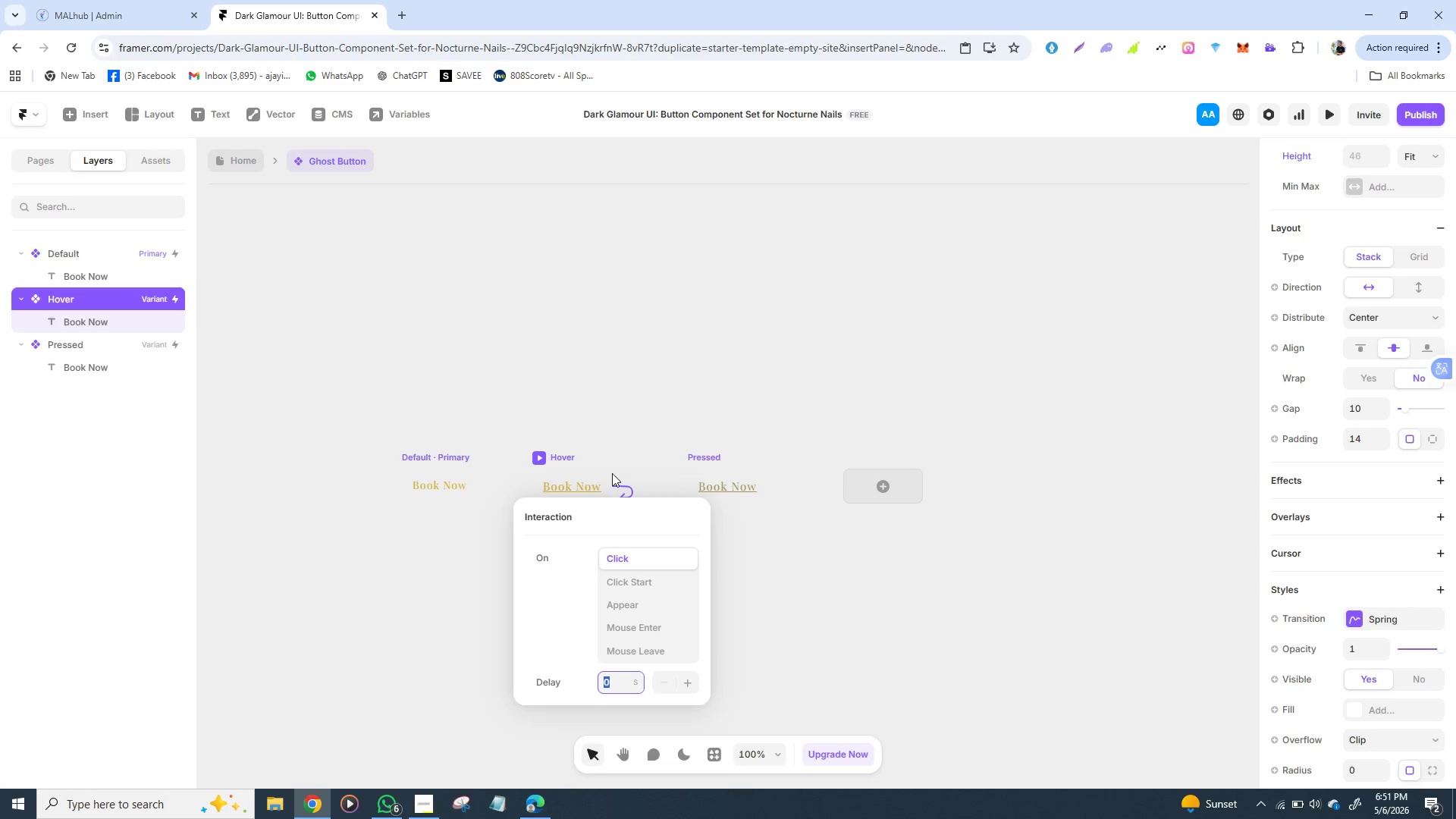 
left_click([623, 450])
 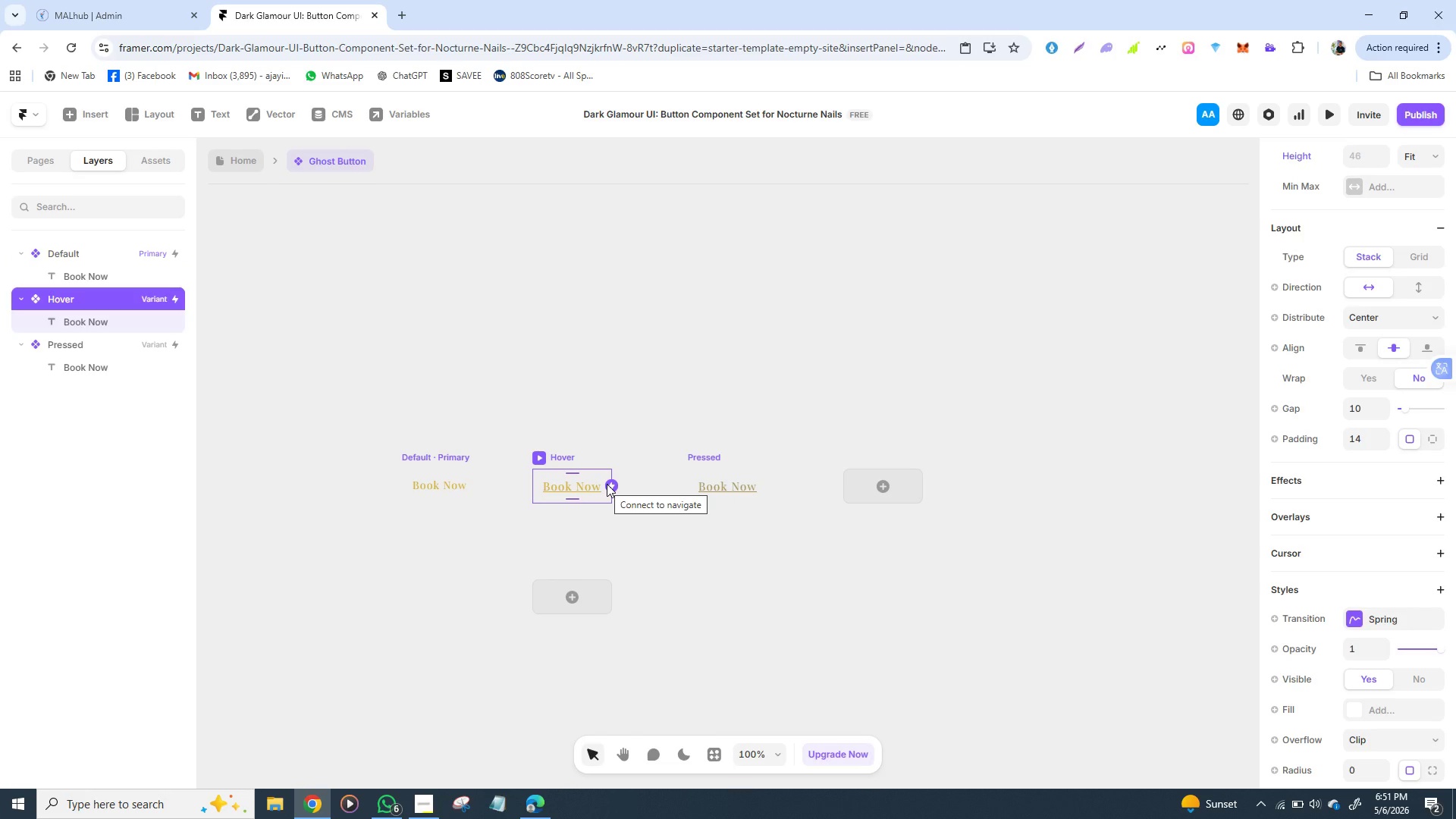 
left_click_drag(start_coordinate=[613, 484], to_coordinate=[455, 481])
 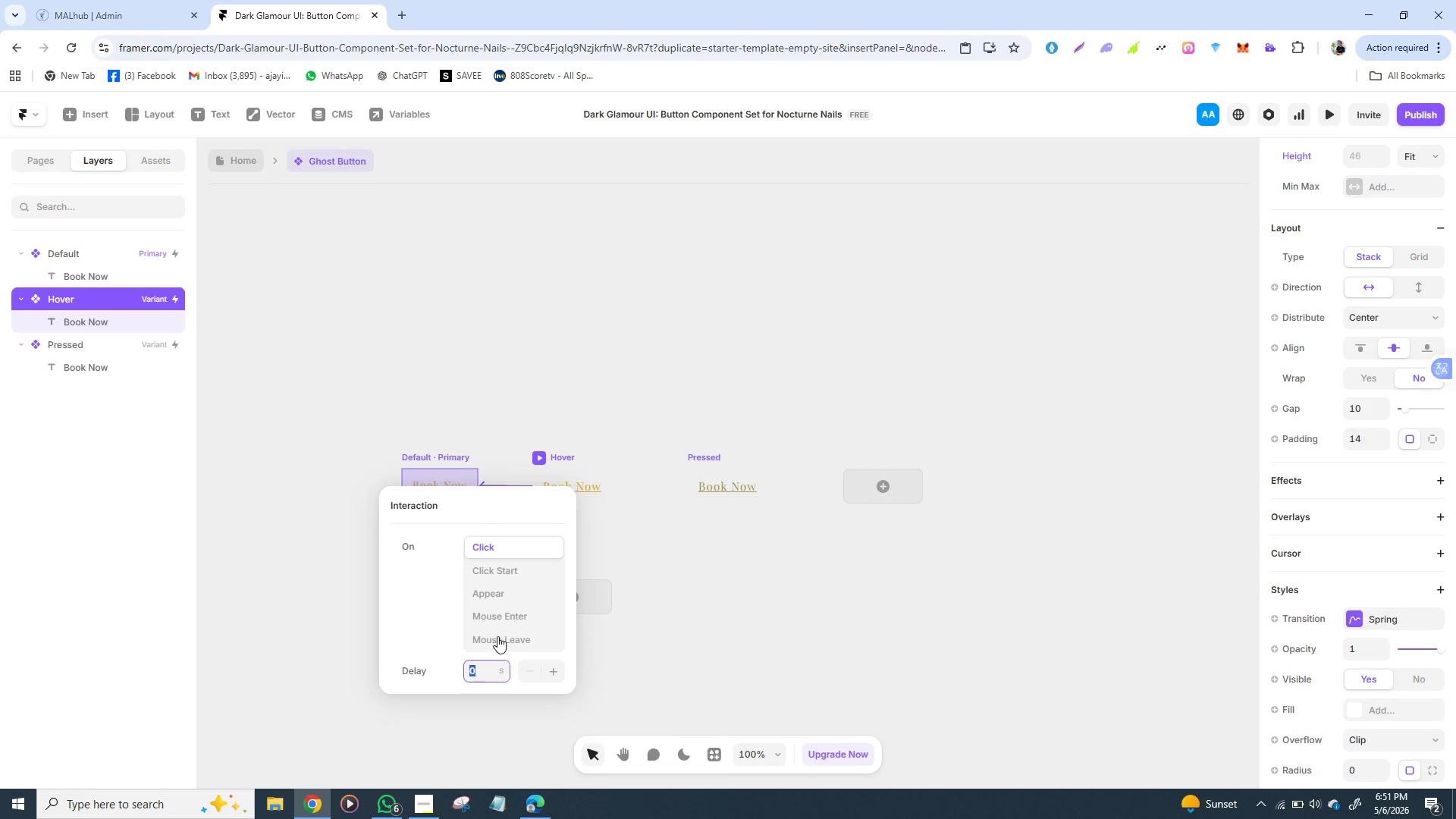 
left_click([497, 637])
 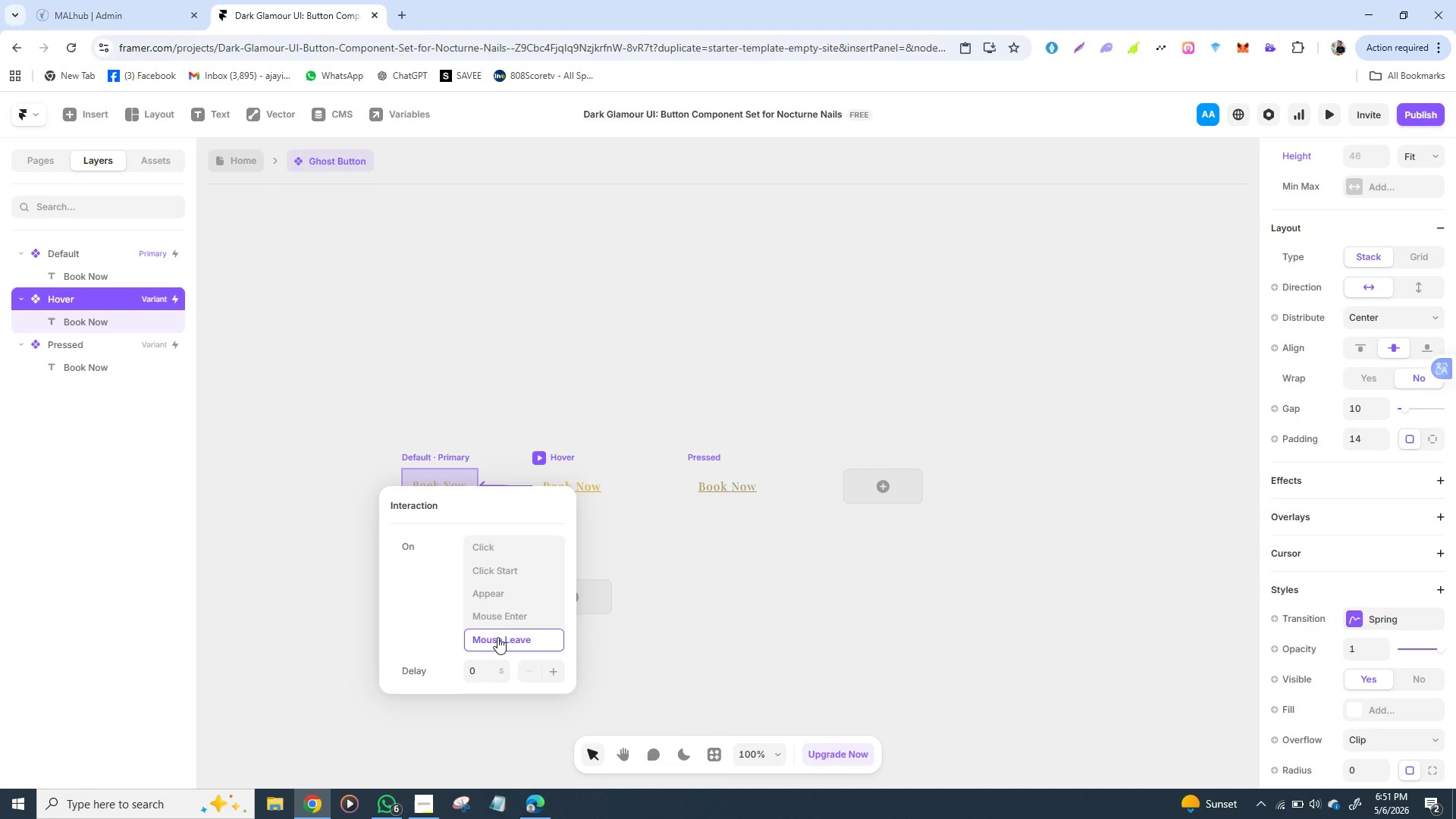 
key(Enter)
 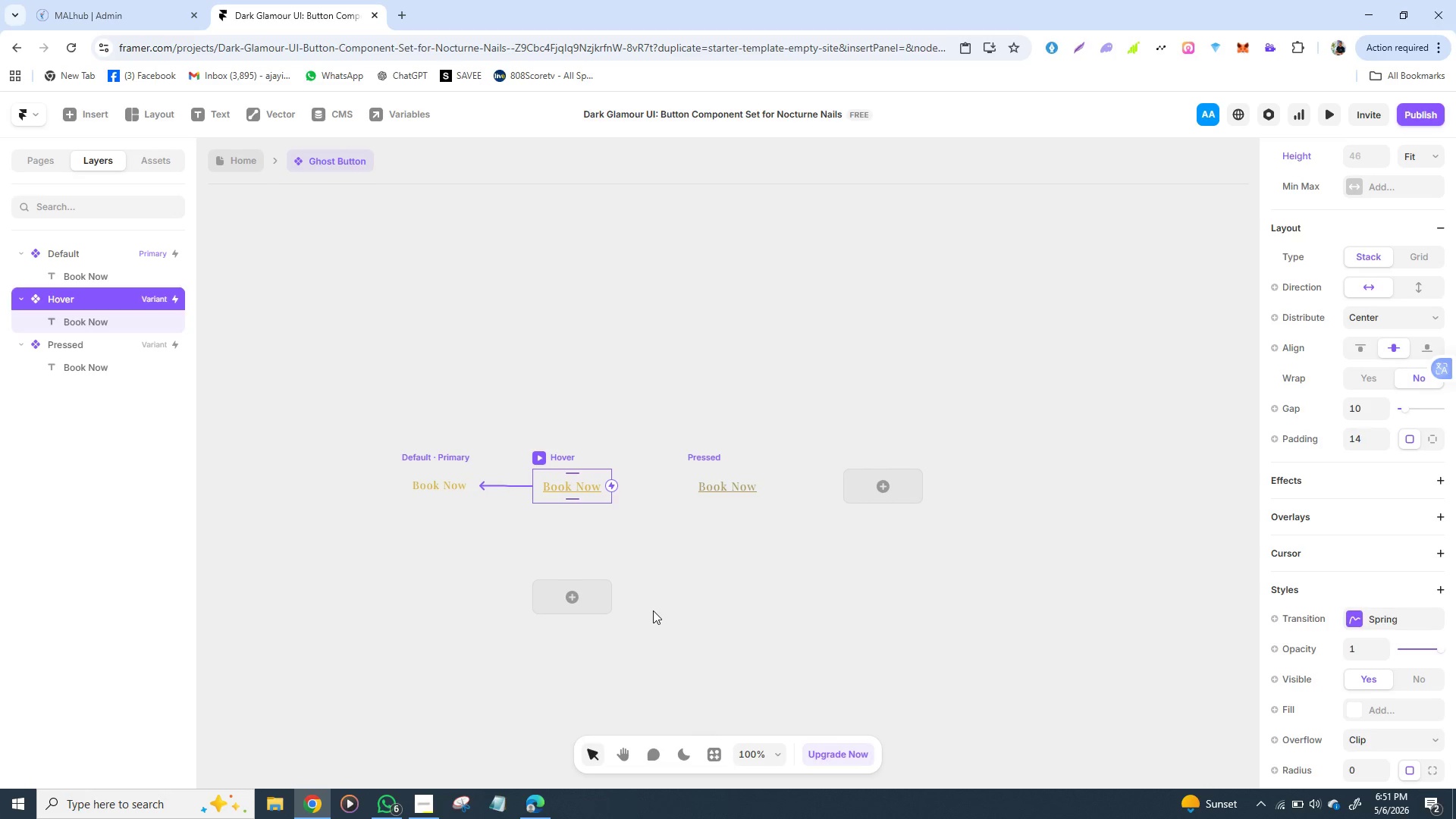 
left_click([653, 610])
 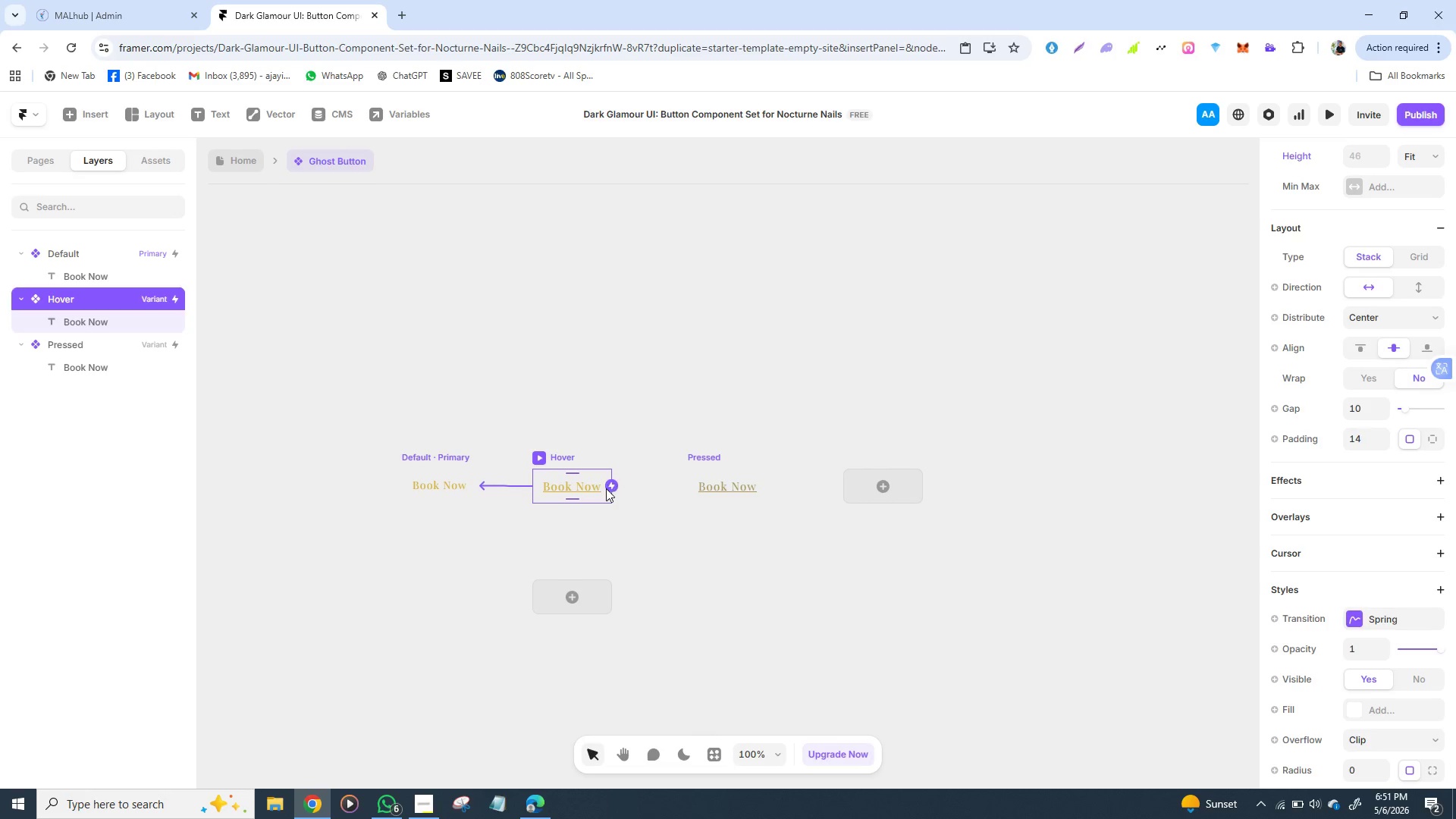 
wait(5.47)
 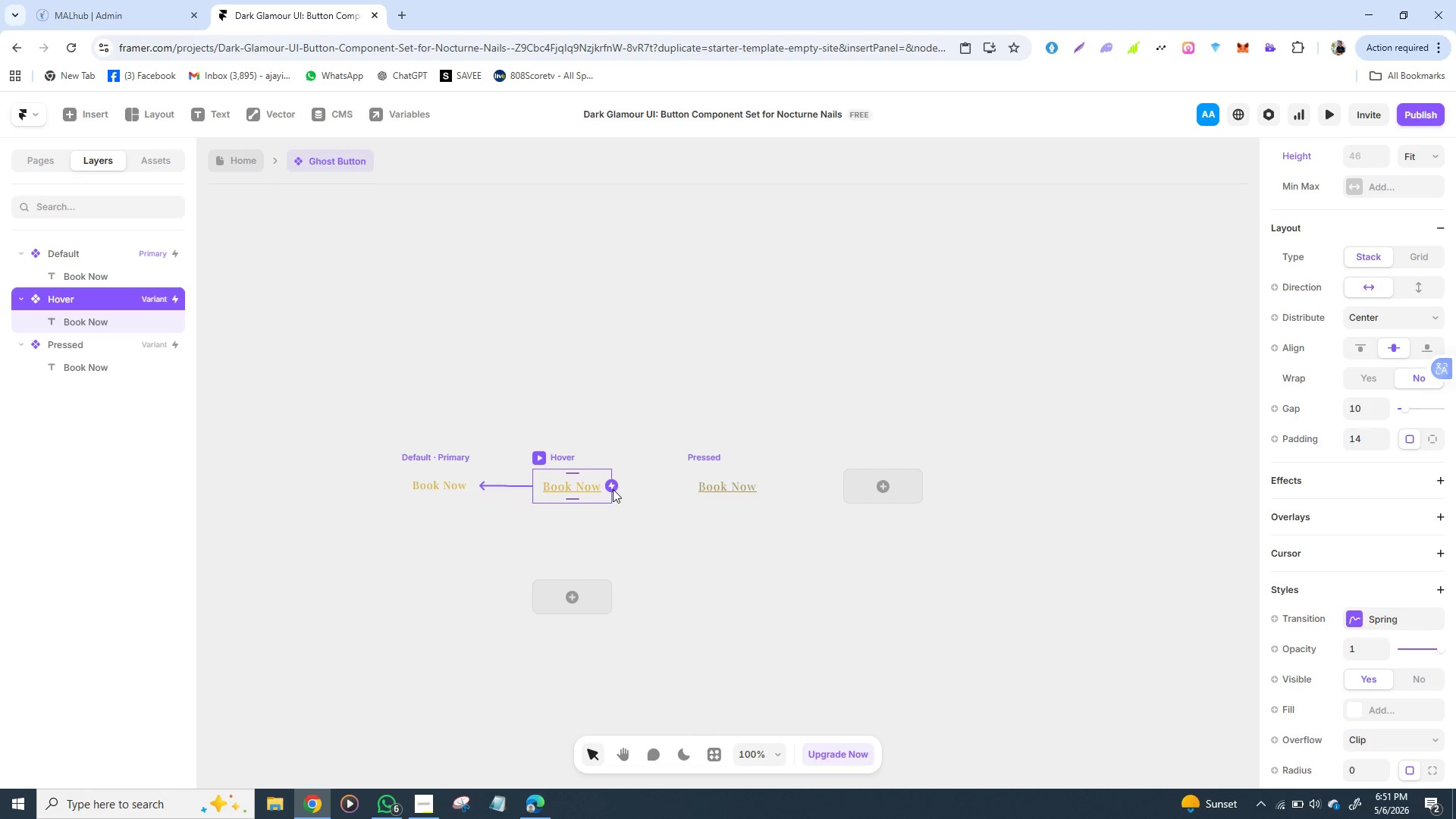 
left_click_drag(start_coordinate=[612, 485], to_coordinate=[717, 481])
 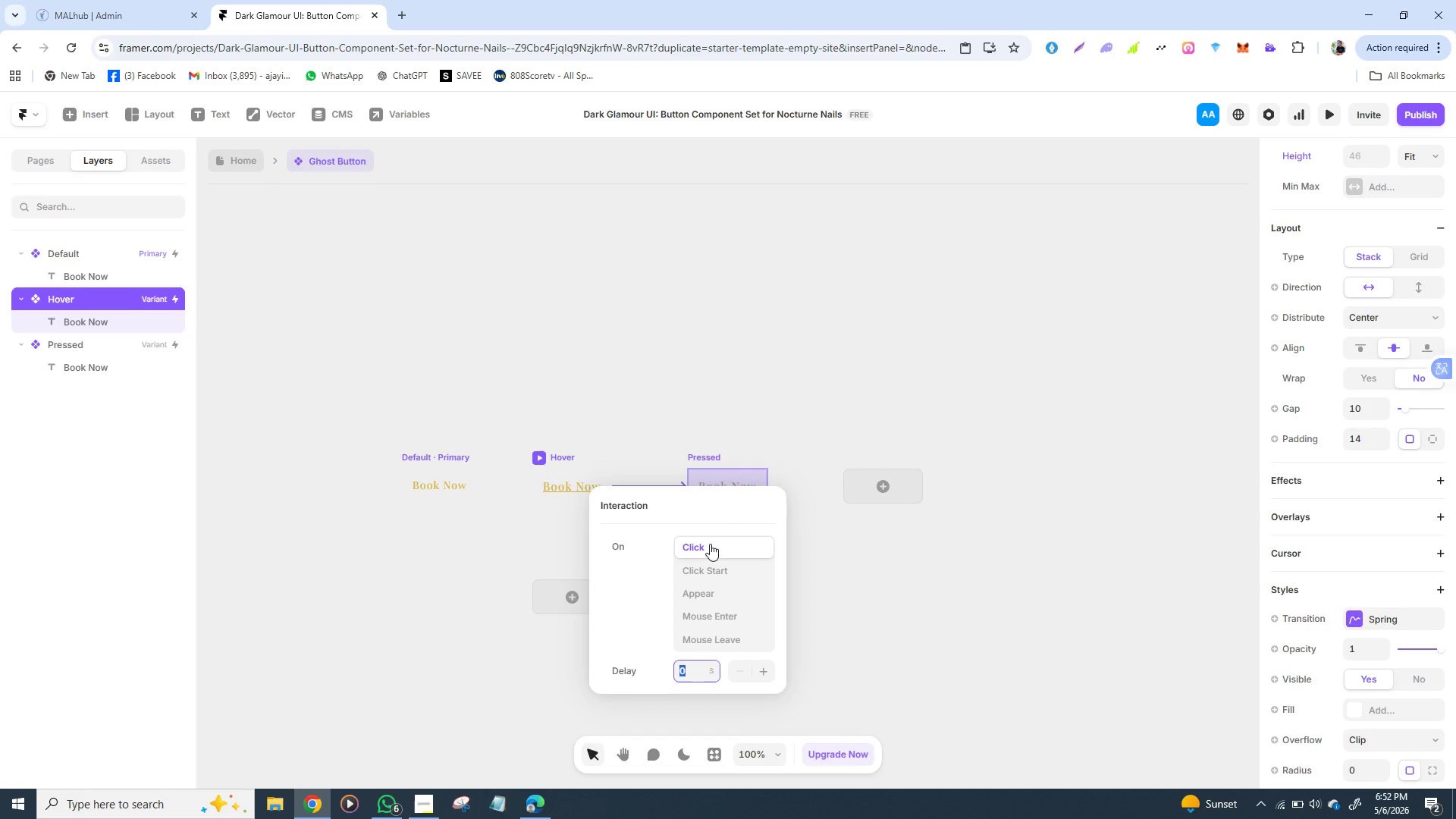 
left_click([710, 544])
 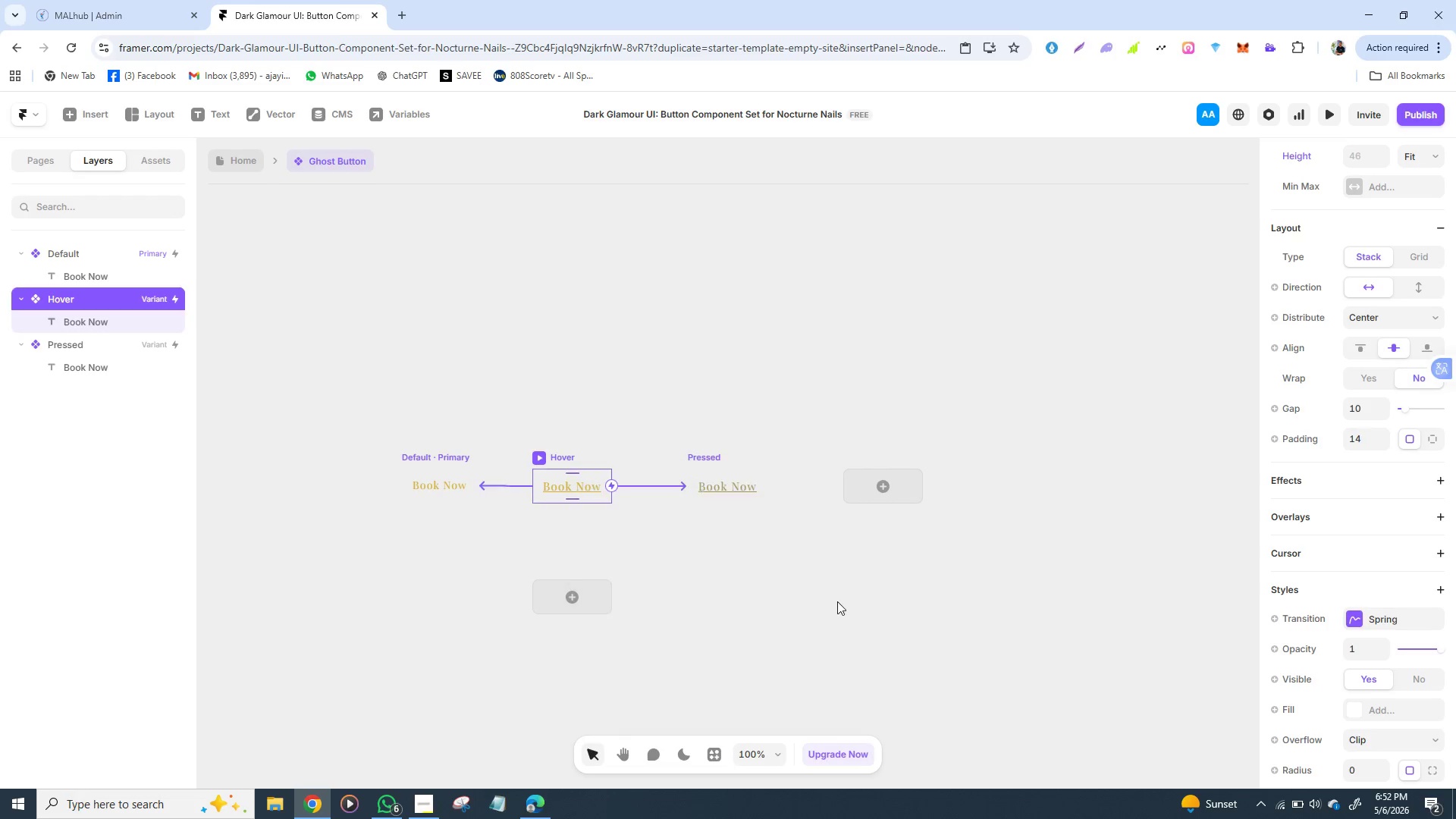 
left_click([837, 601])
 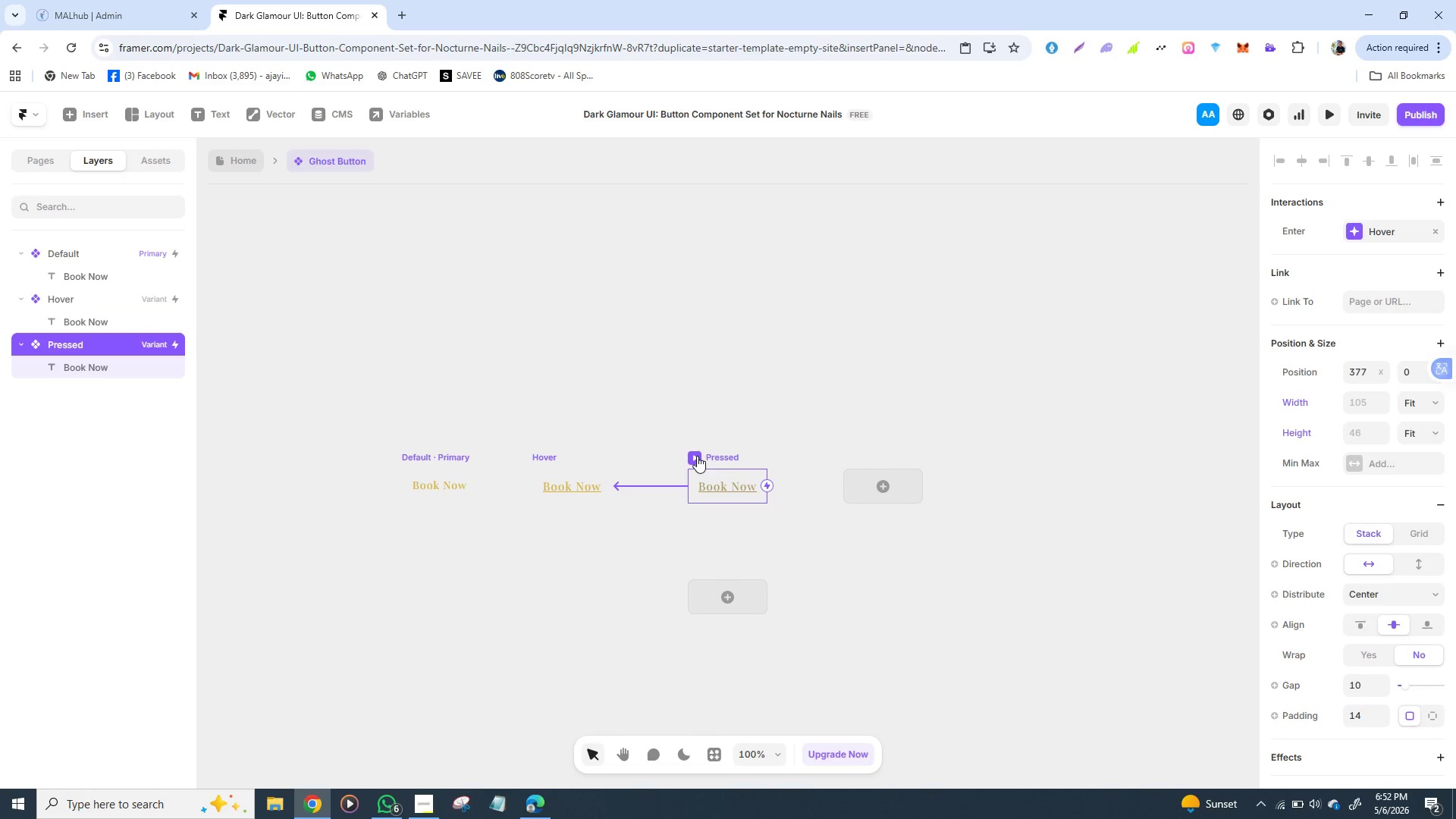 
left_click([697, 456])
 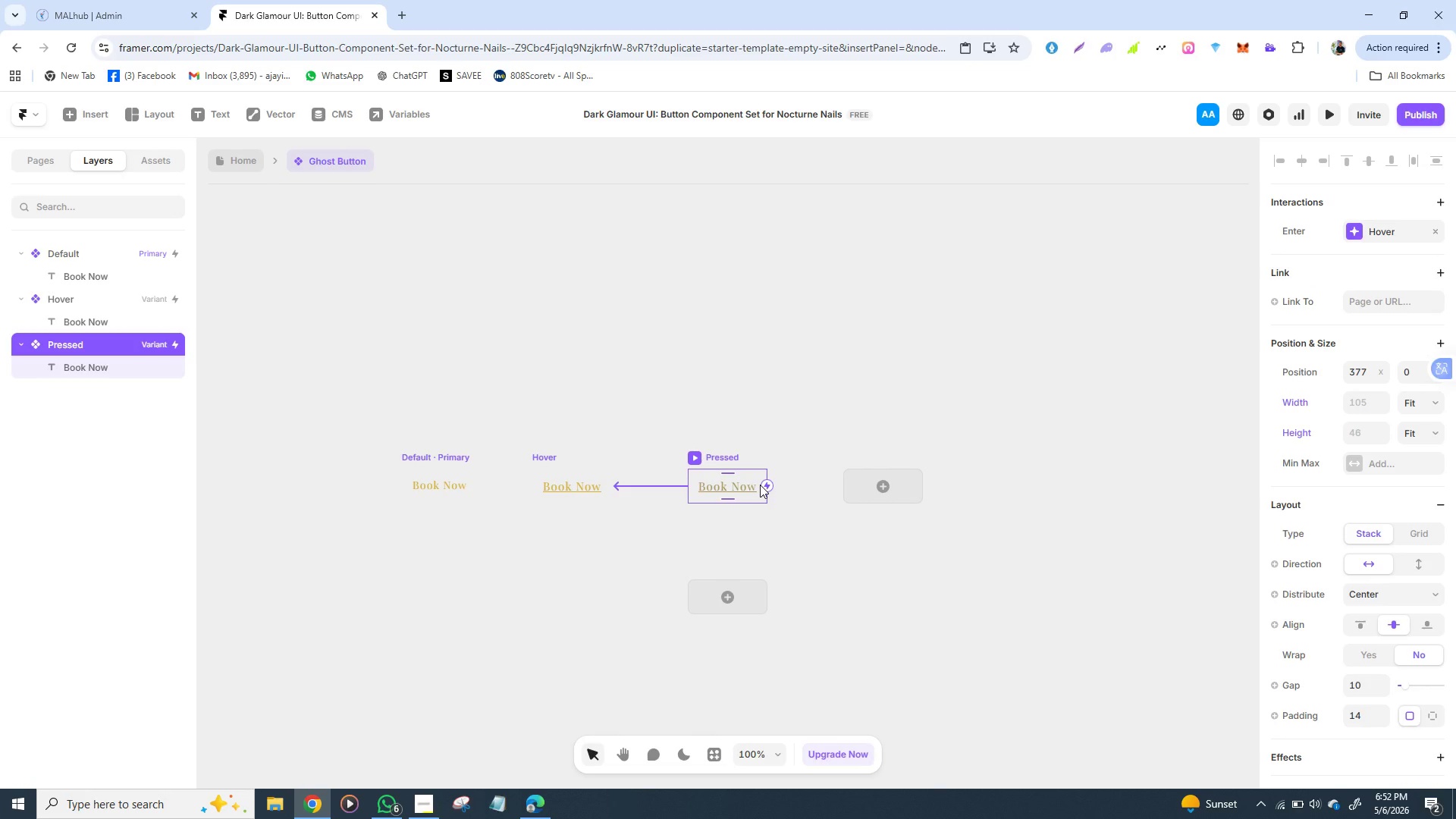 
left_click_drag(start_coordinate=[763, 485], to_coordinate=[445, 479])
 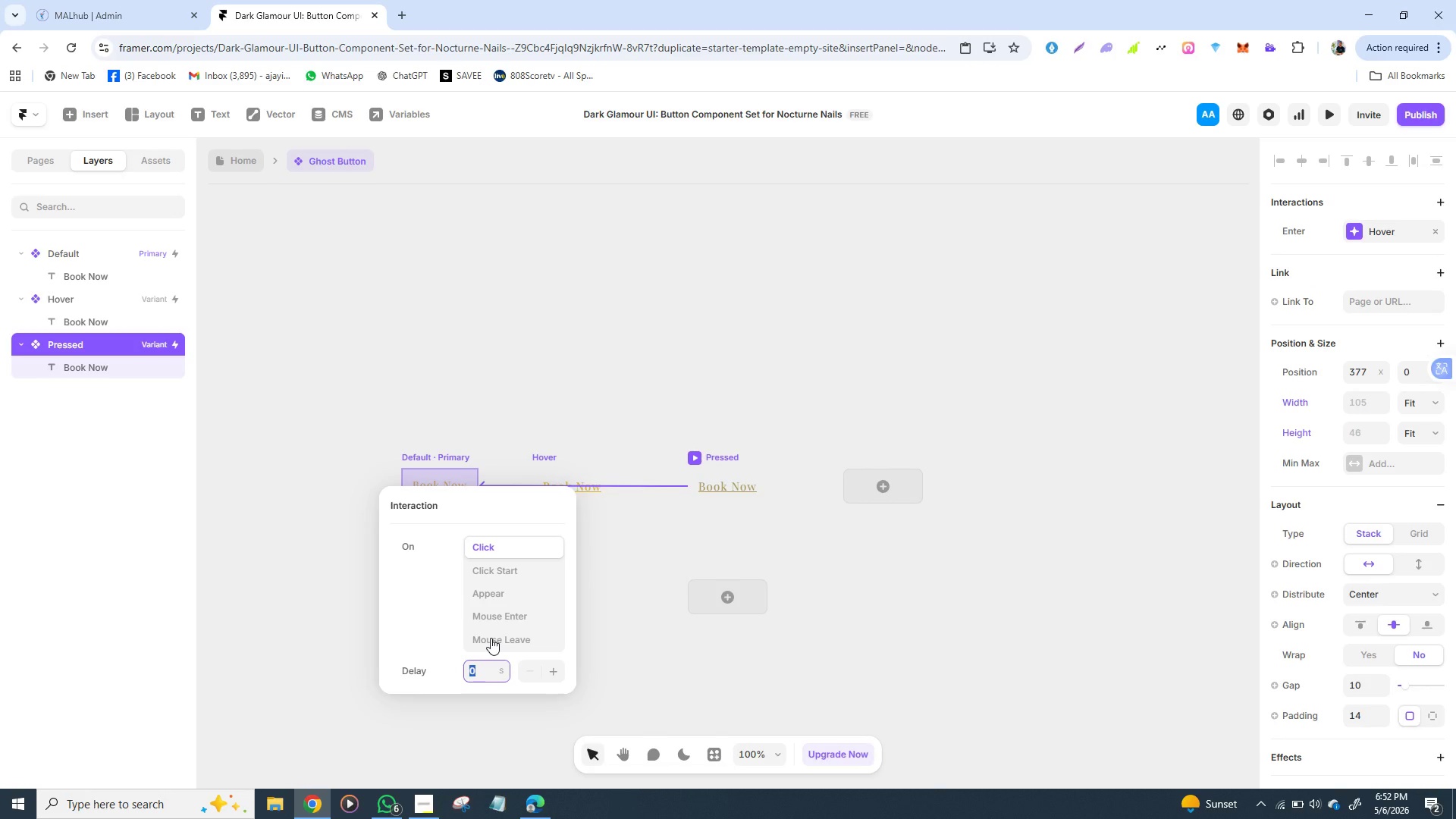 
left_click([491, 638])
 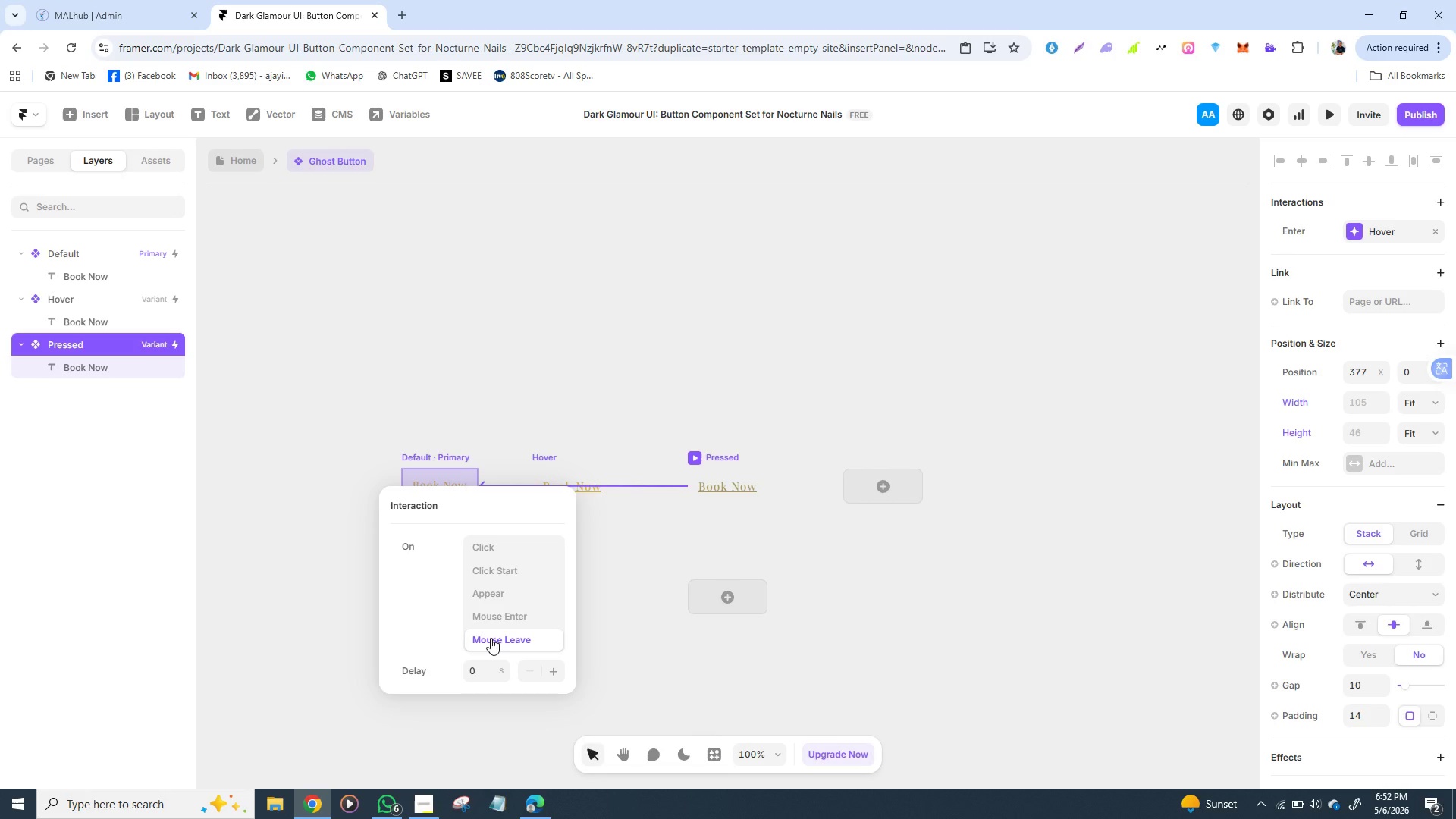 
wait(13.5)
 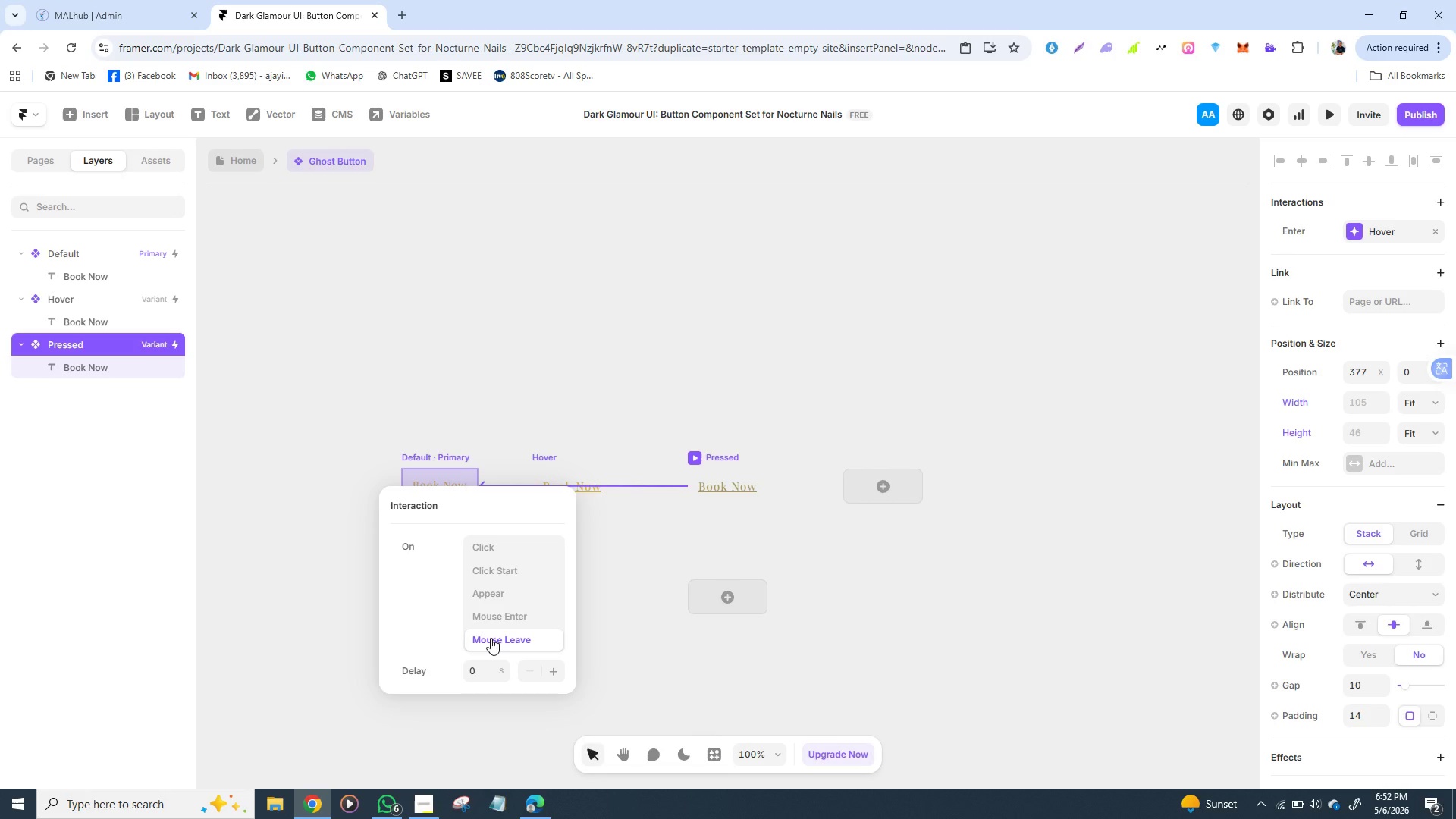 
left_click([488, 545])
 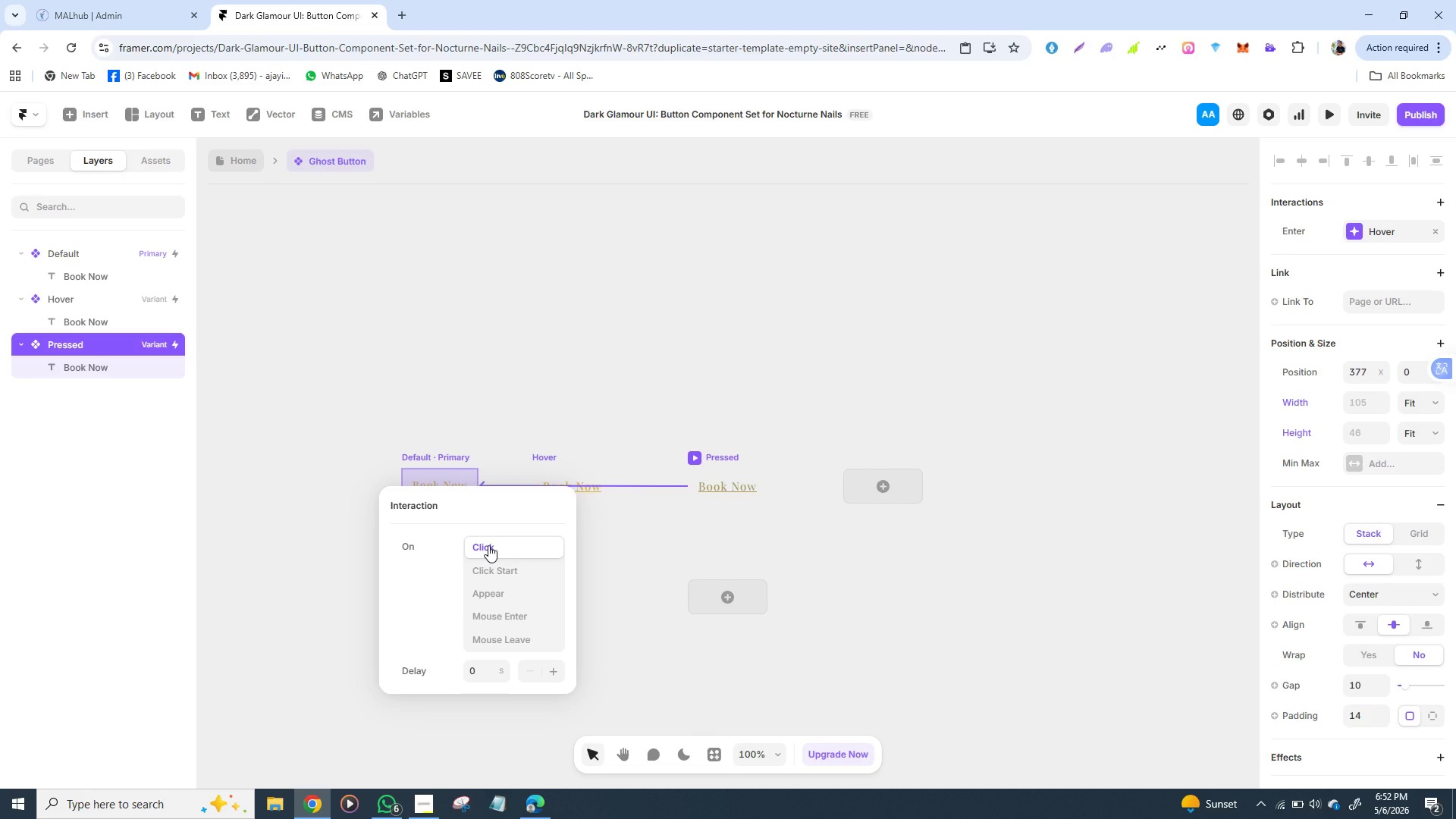 
left_click([488, 545])
 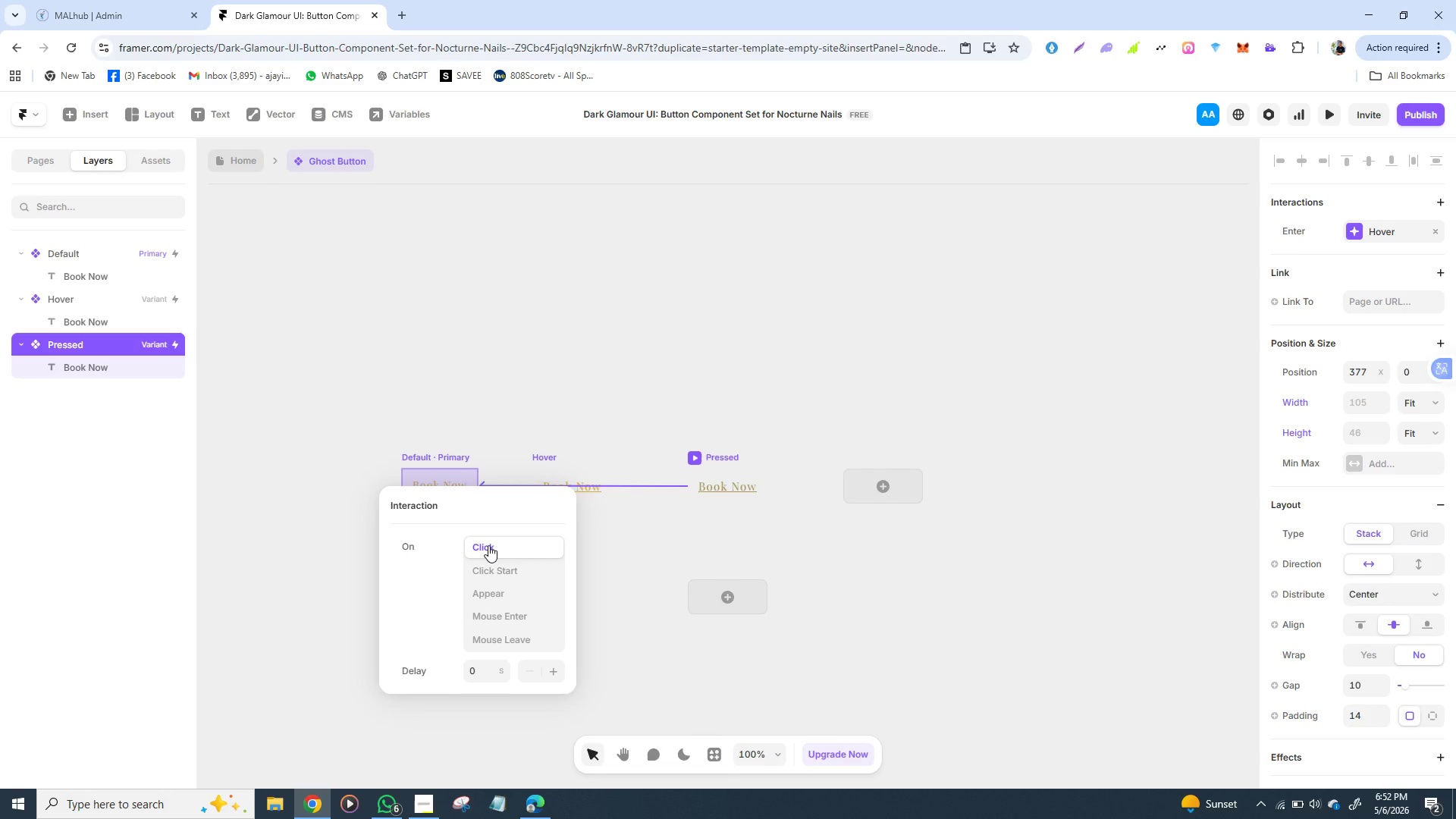 
key(Enter)
 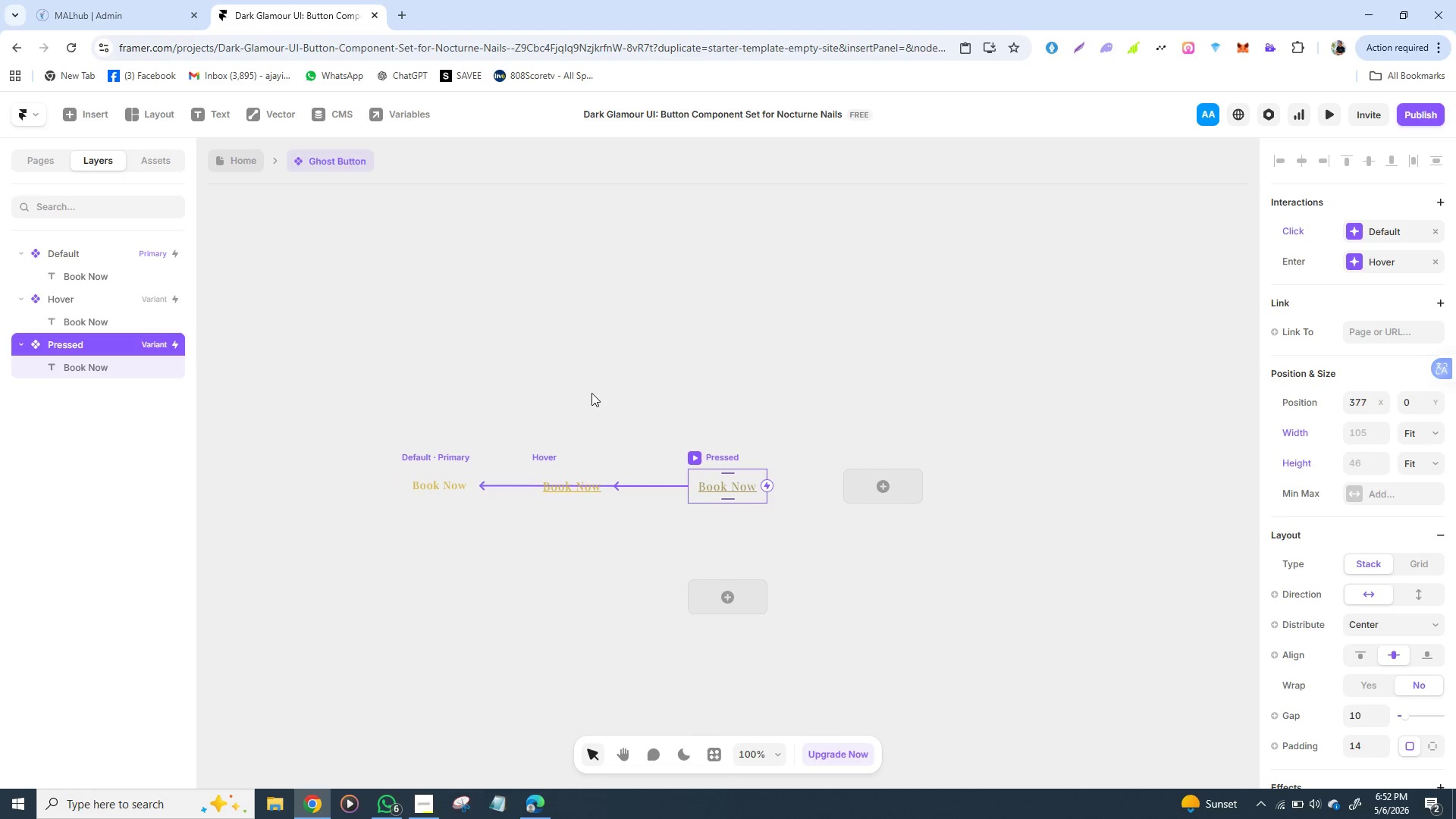 
left_click([592, 393])
 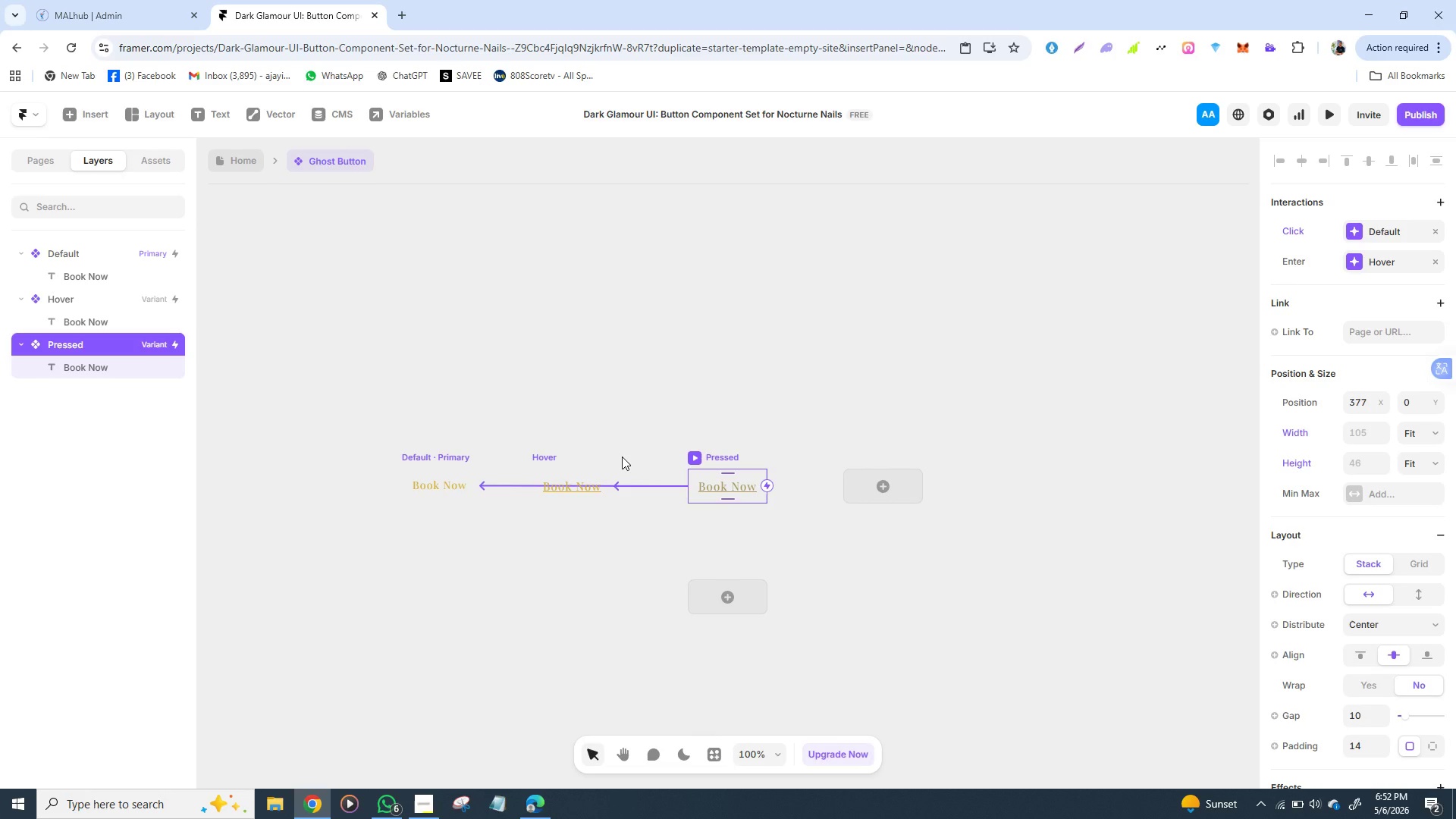 
wait(13.83)
 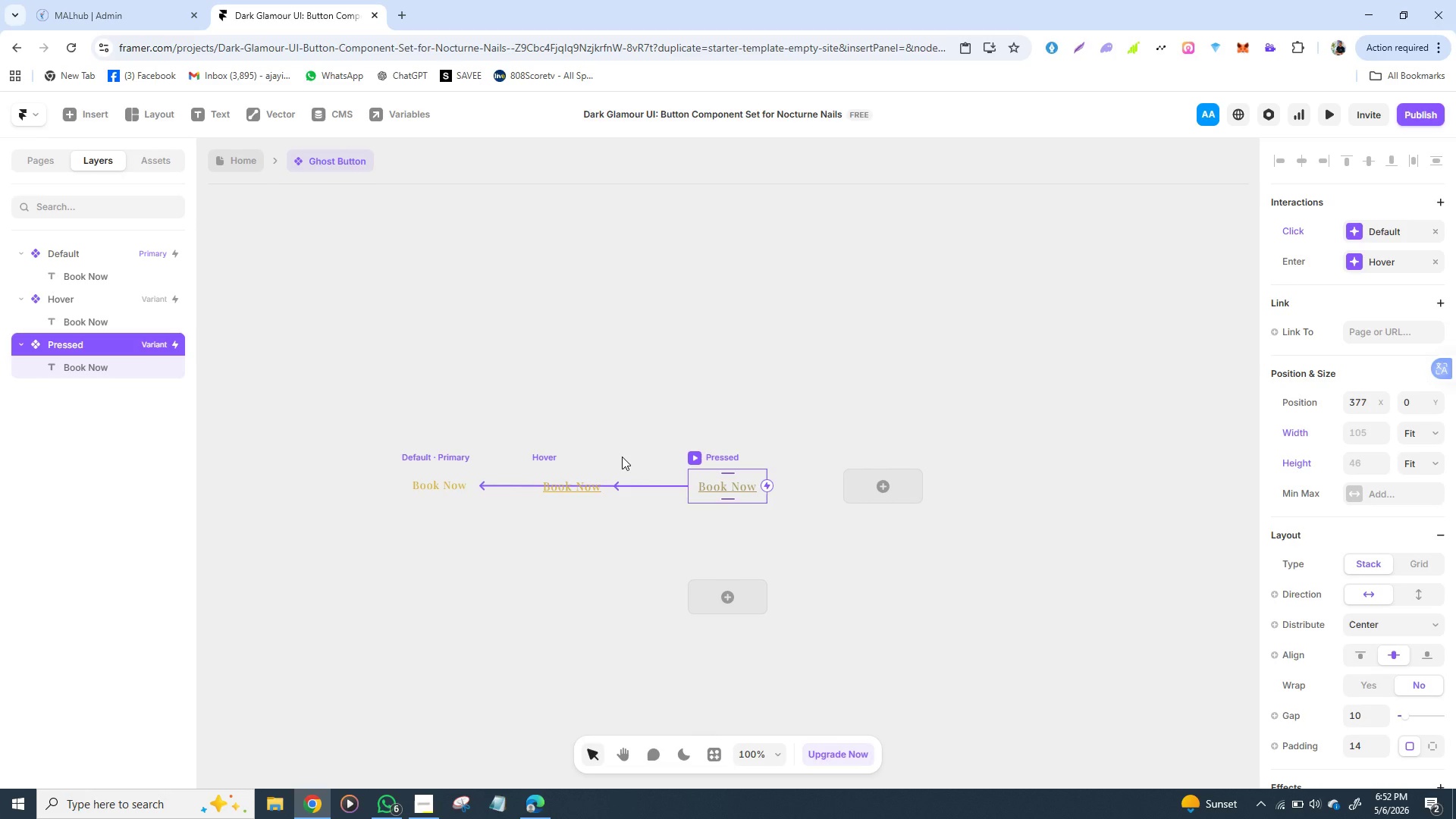 
double_click([448, 460])
 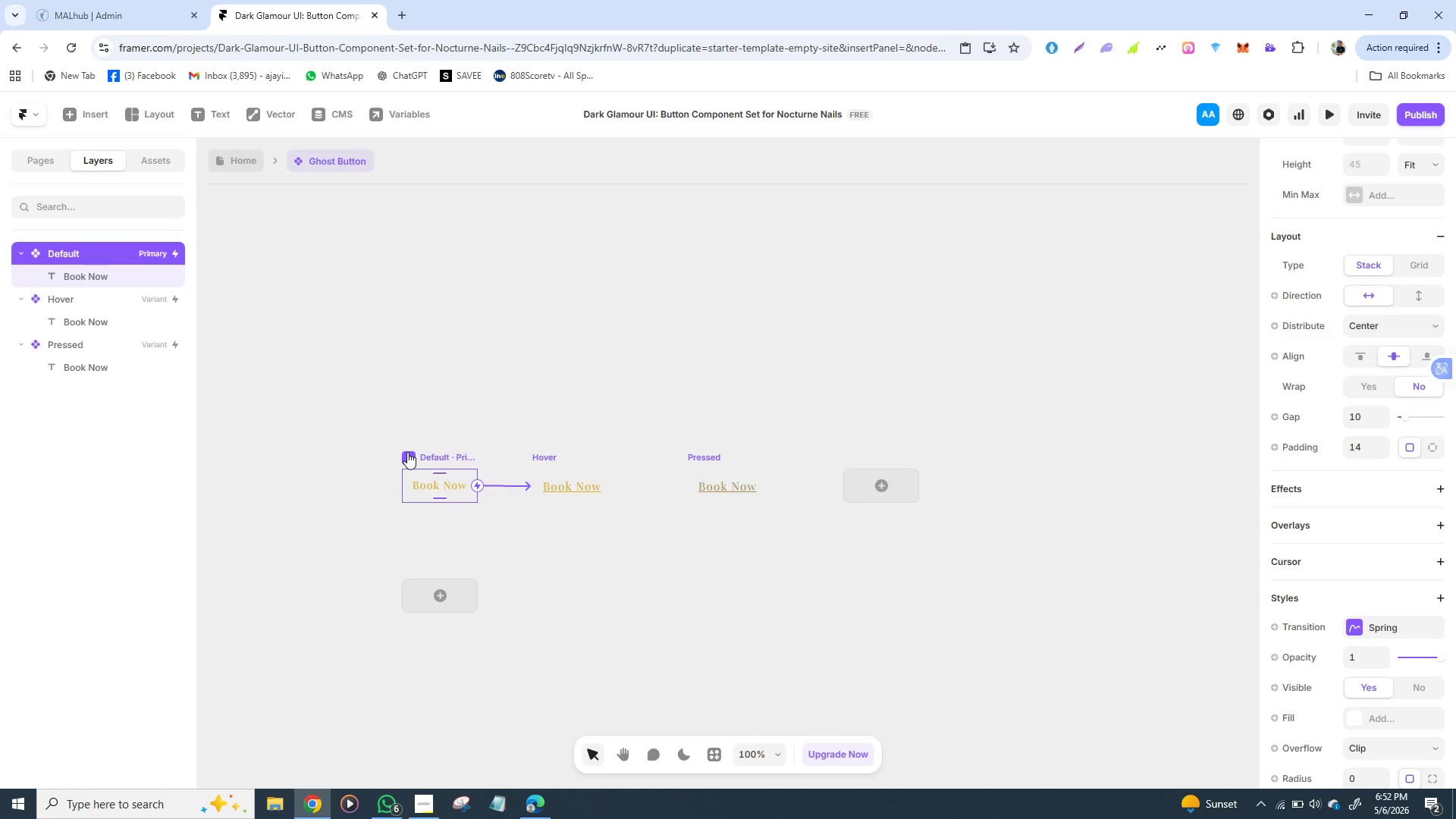 
left_click([407, 452])
 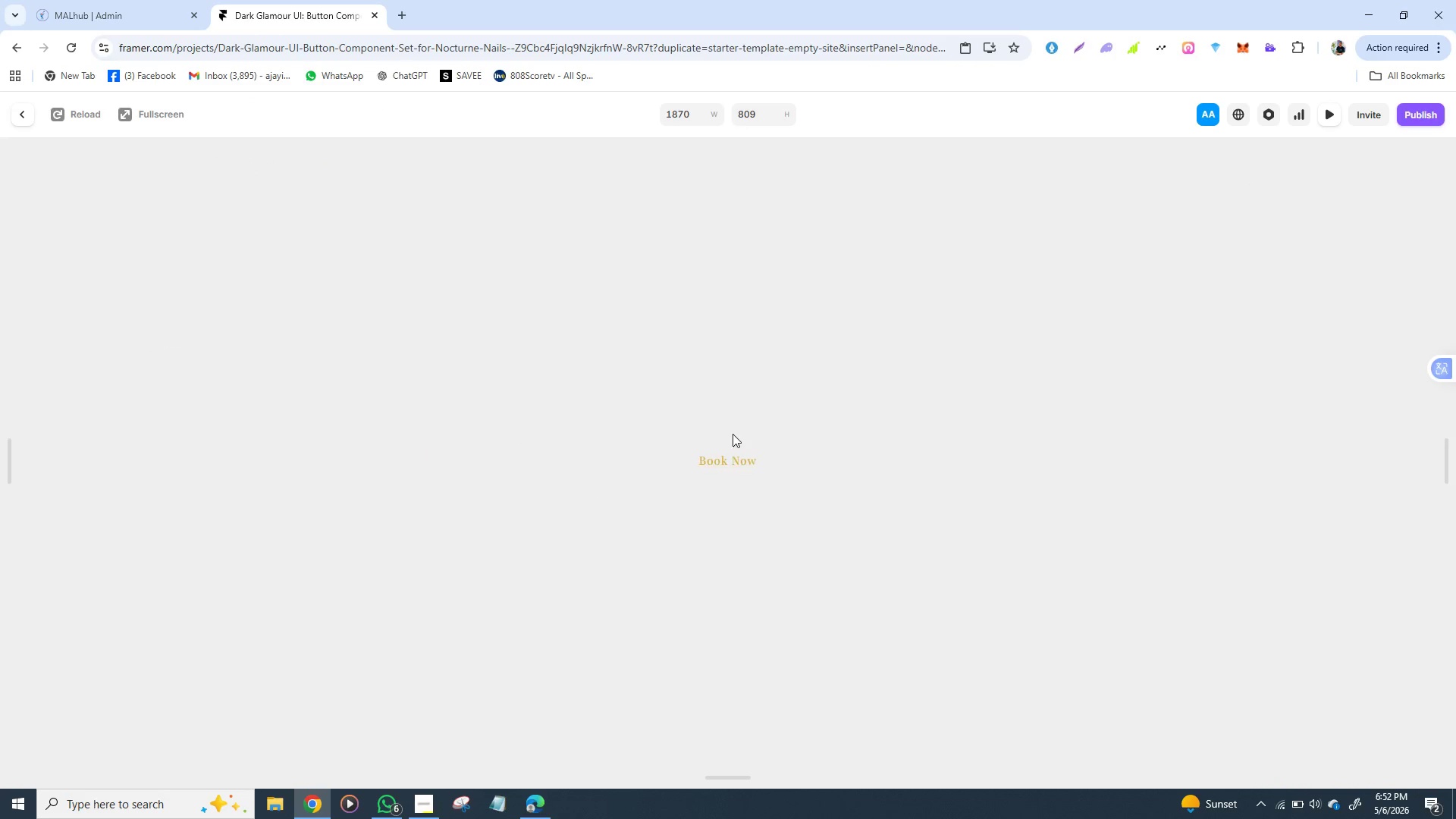 
wait(8.48)
 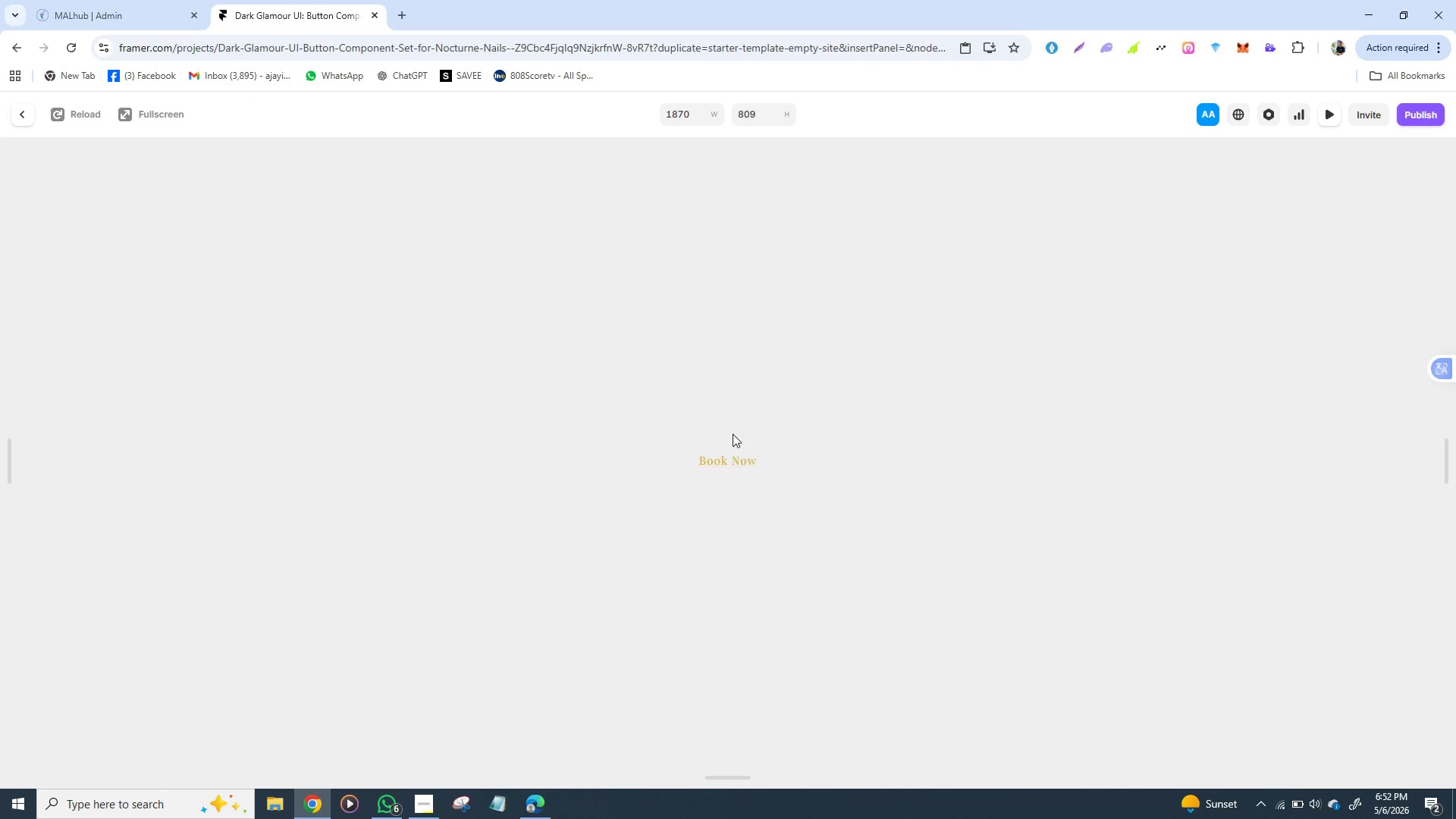 
left_click([736, 460])
 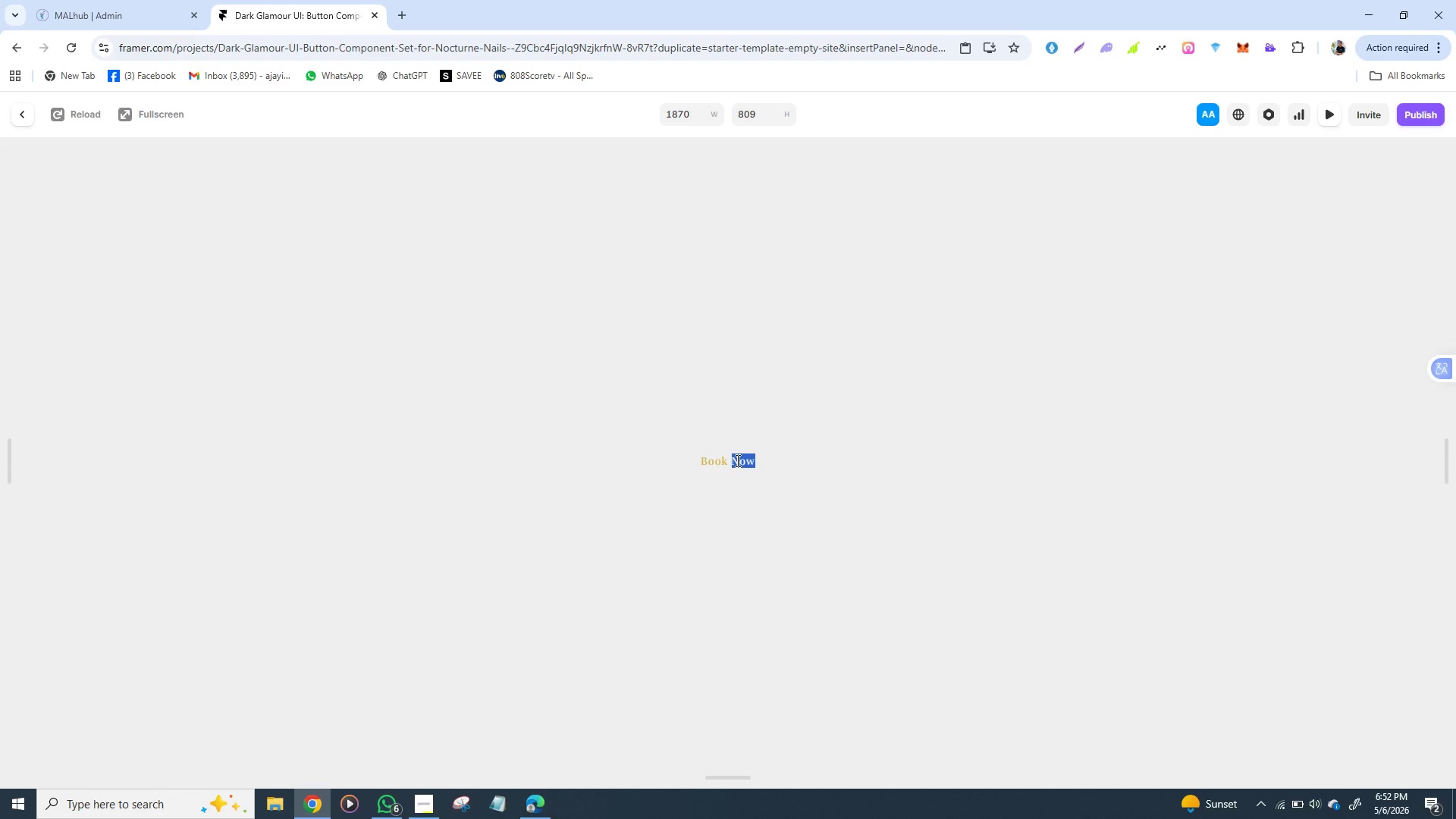 
double_click([736, 460])
 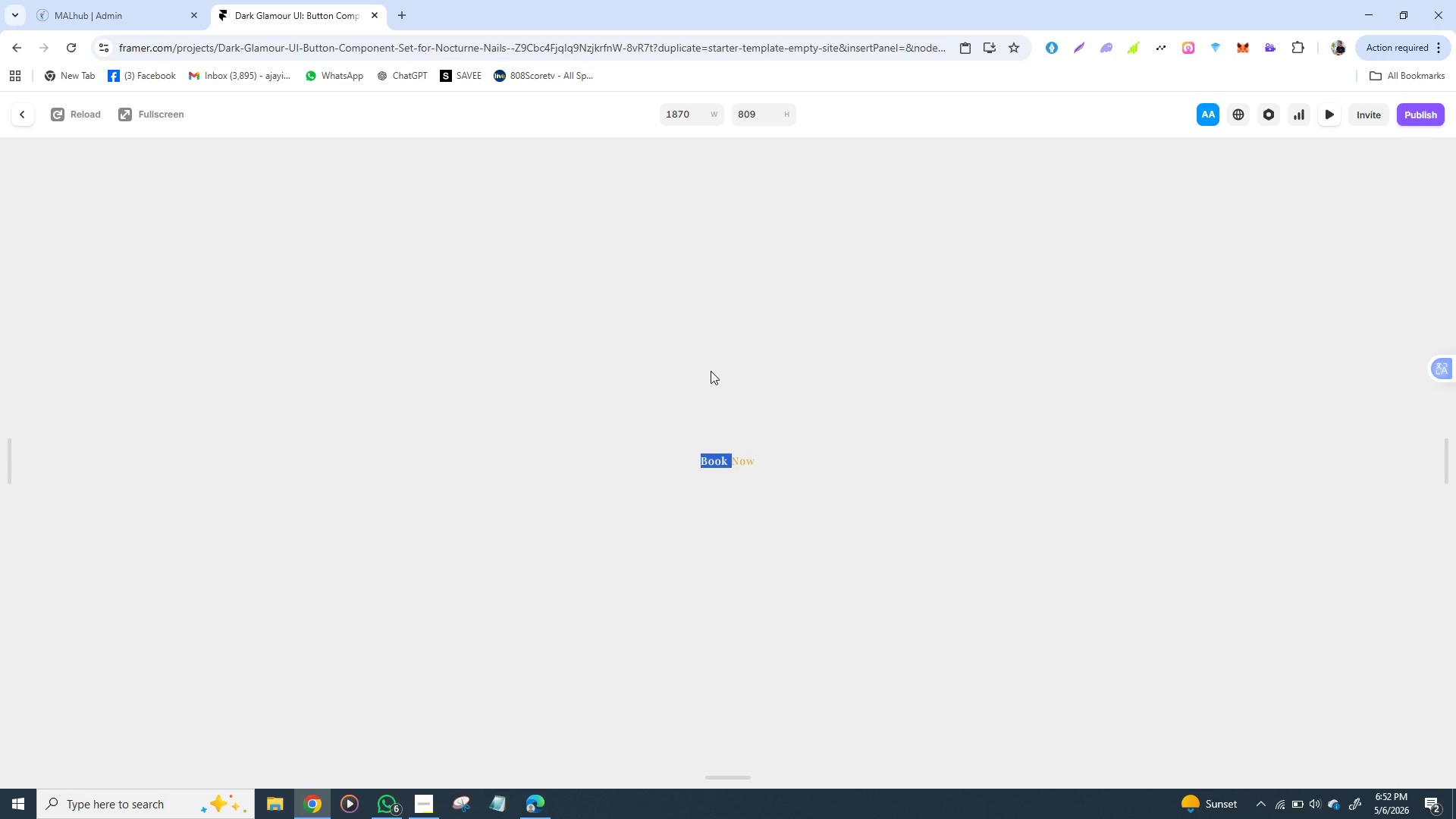 
double_click([711, 371])
 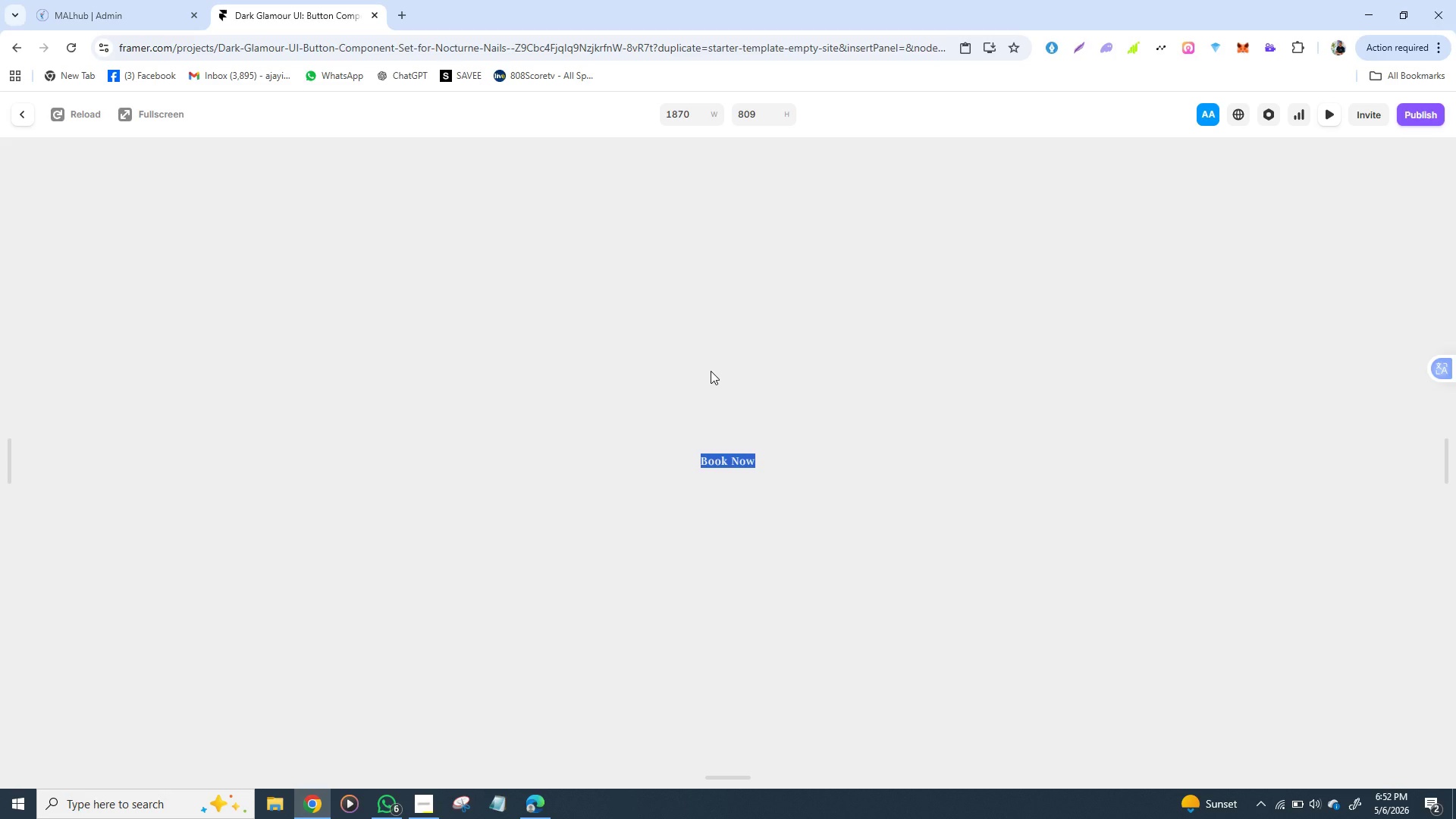 
triple_click([711, 371])
 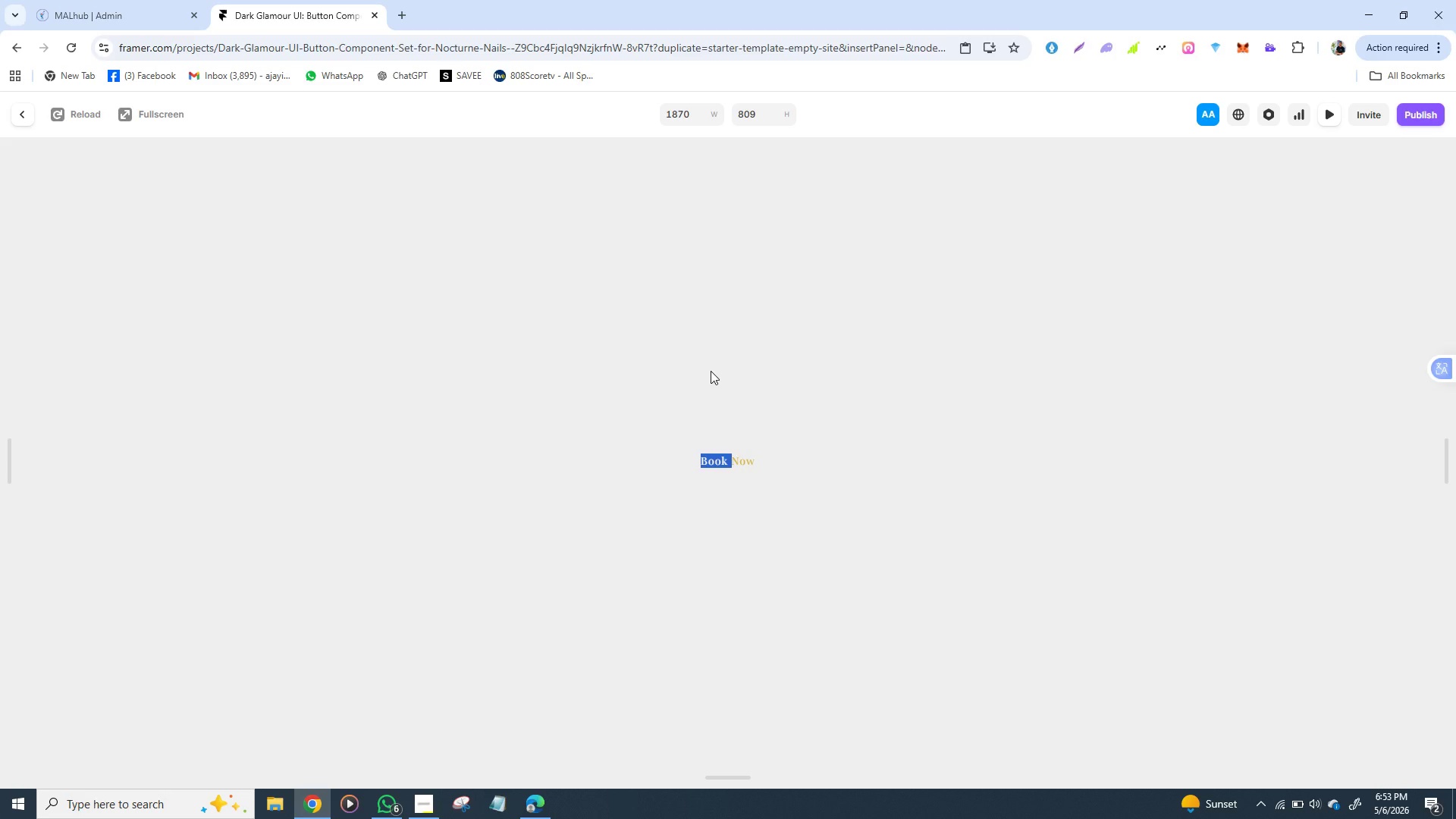 
double_click([711, 371])
 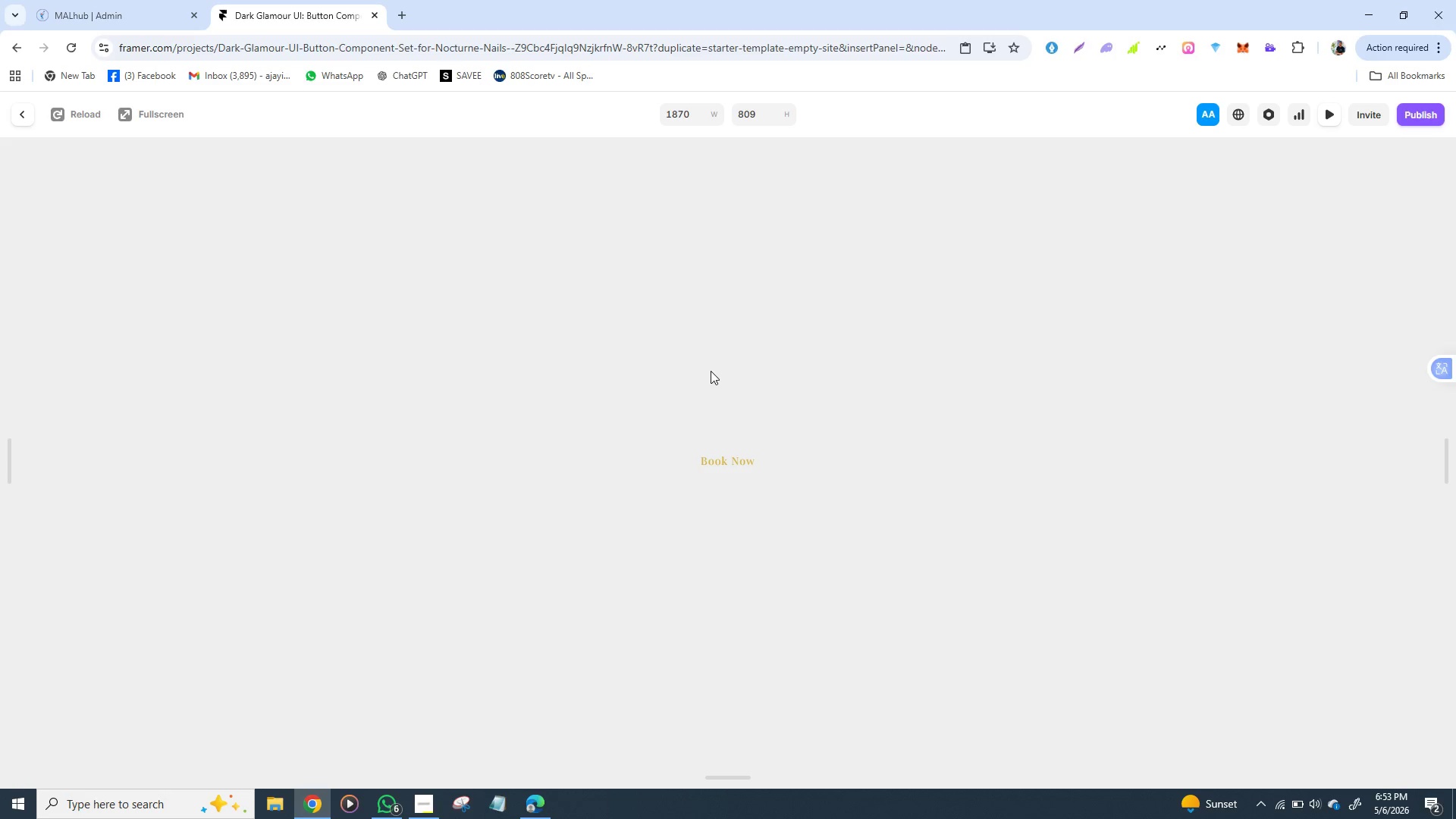 
left_click([711, 371])
 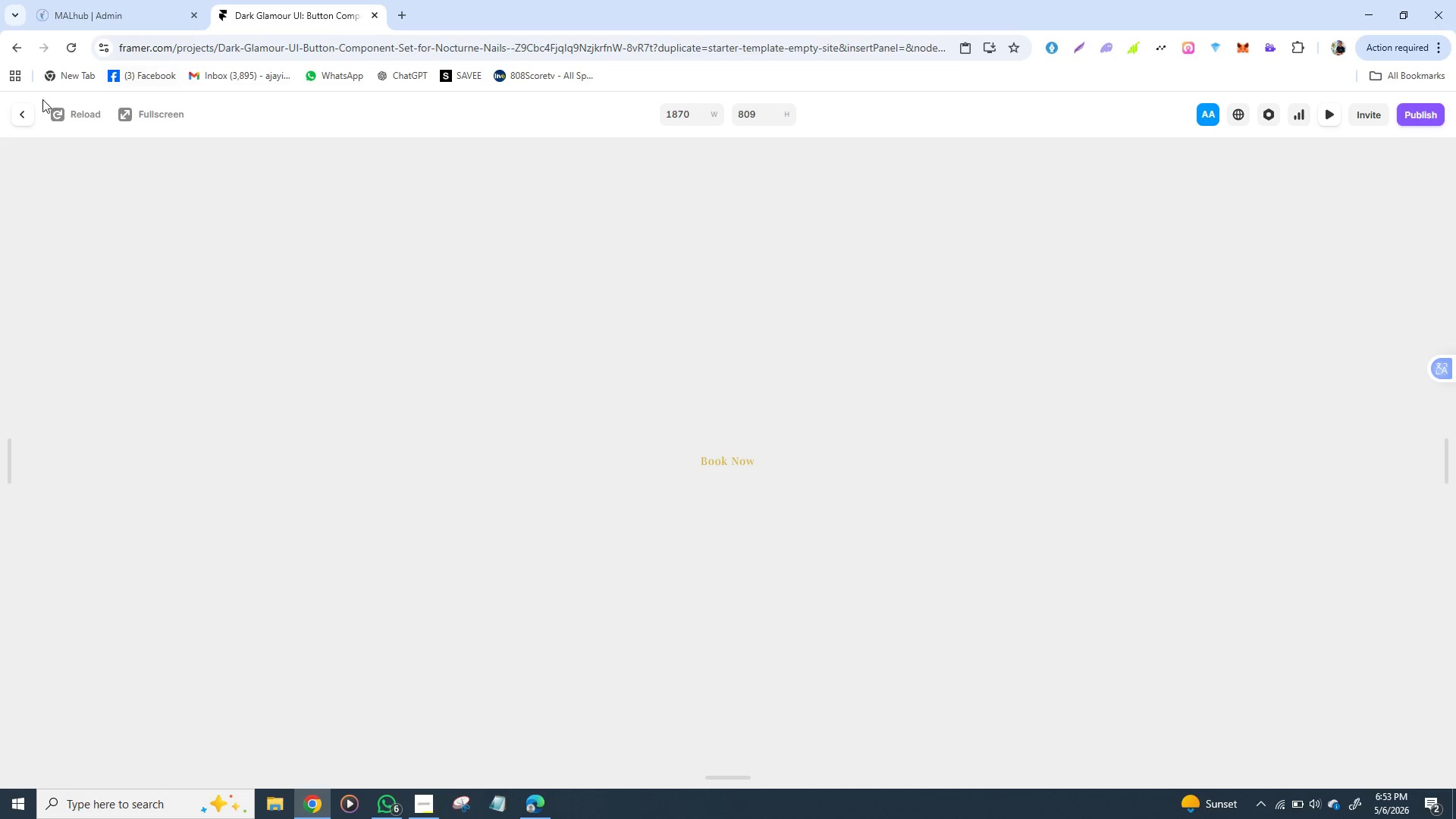 
left_click([25, 114])
 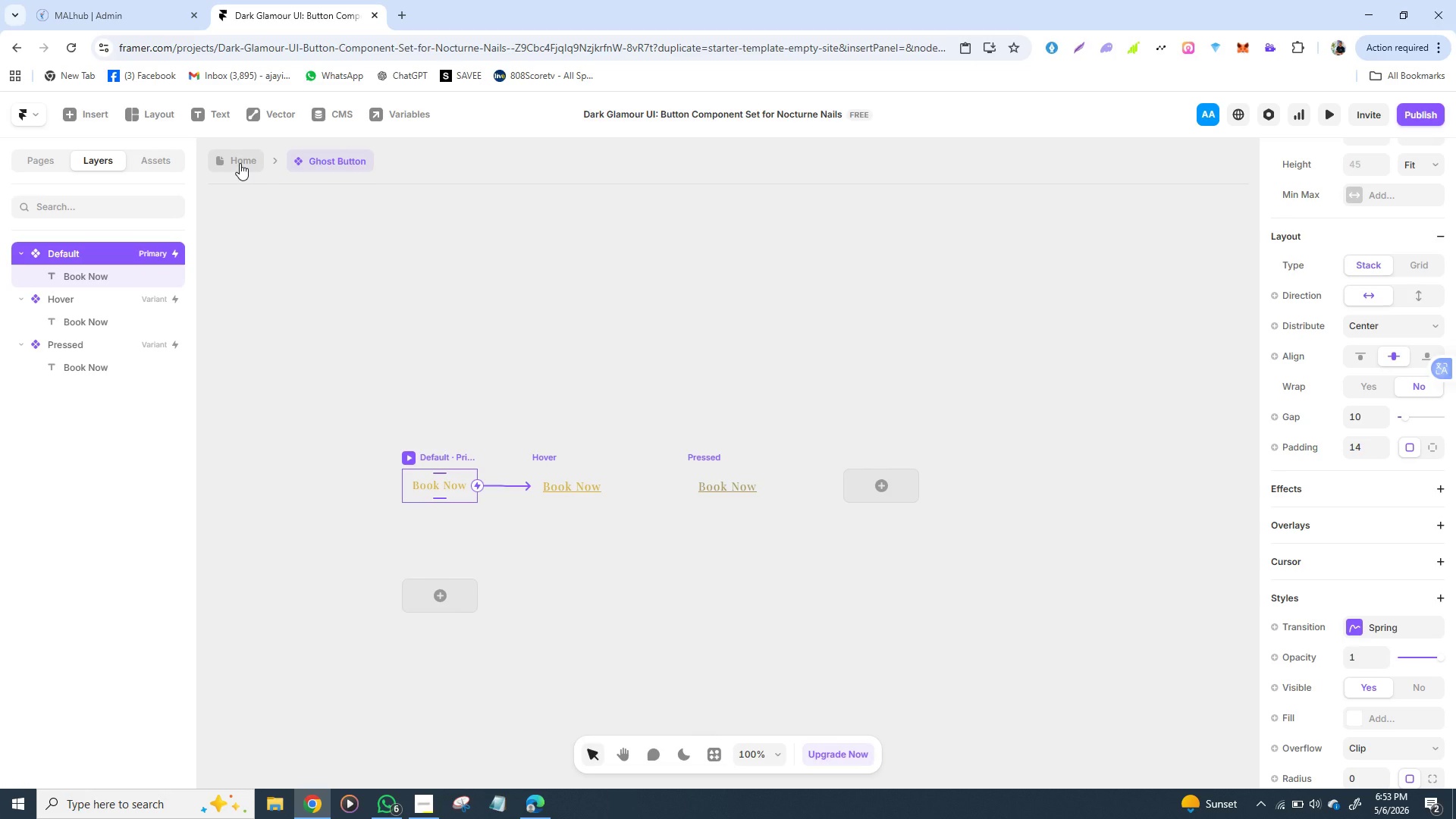 
wait(10.69)
 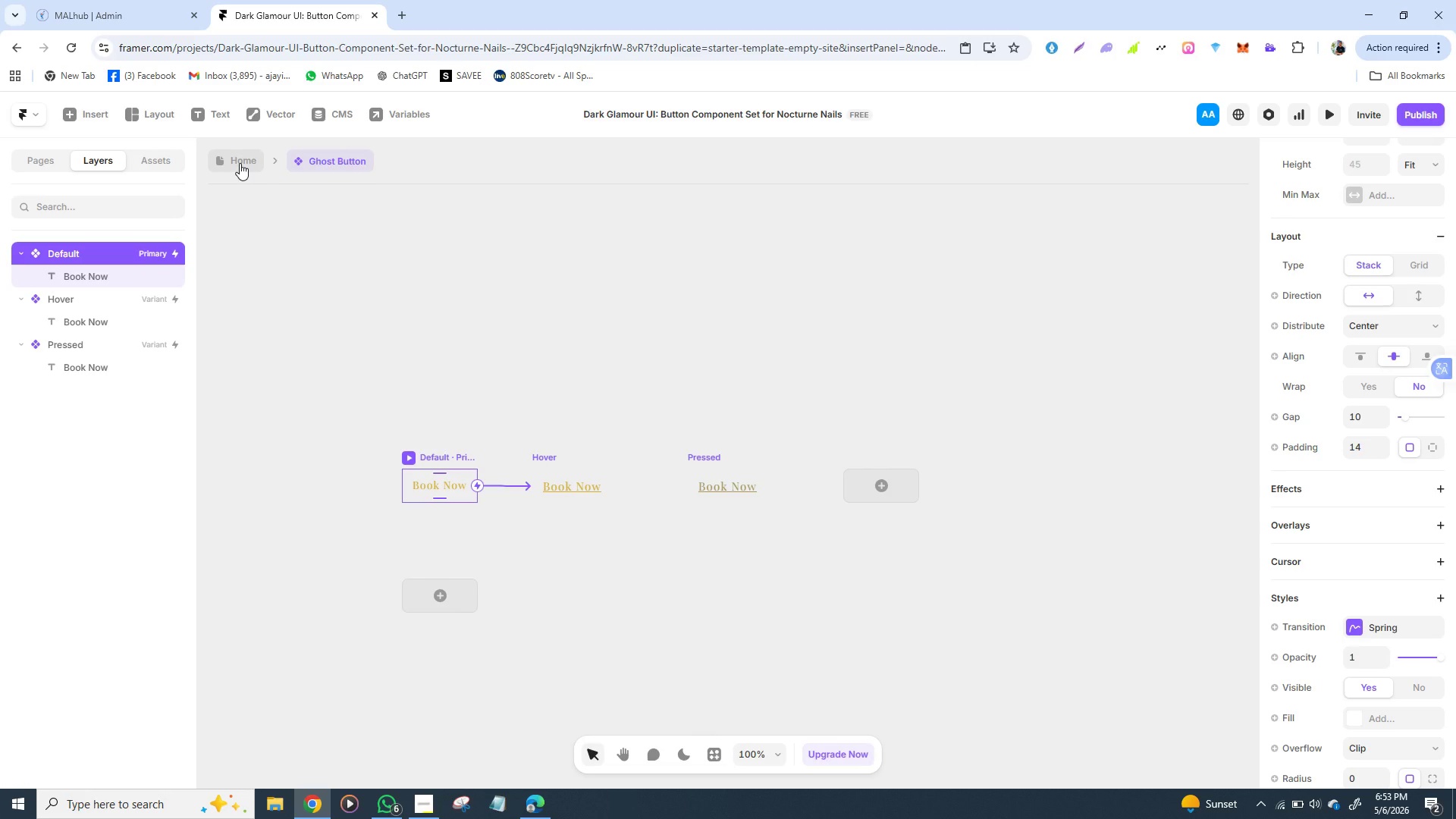 
left_click([243, 162])
 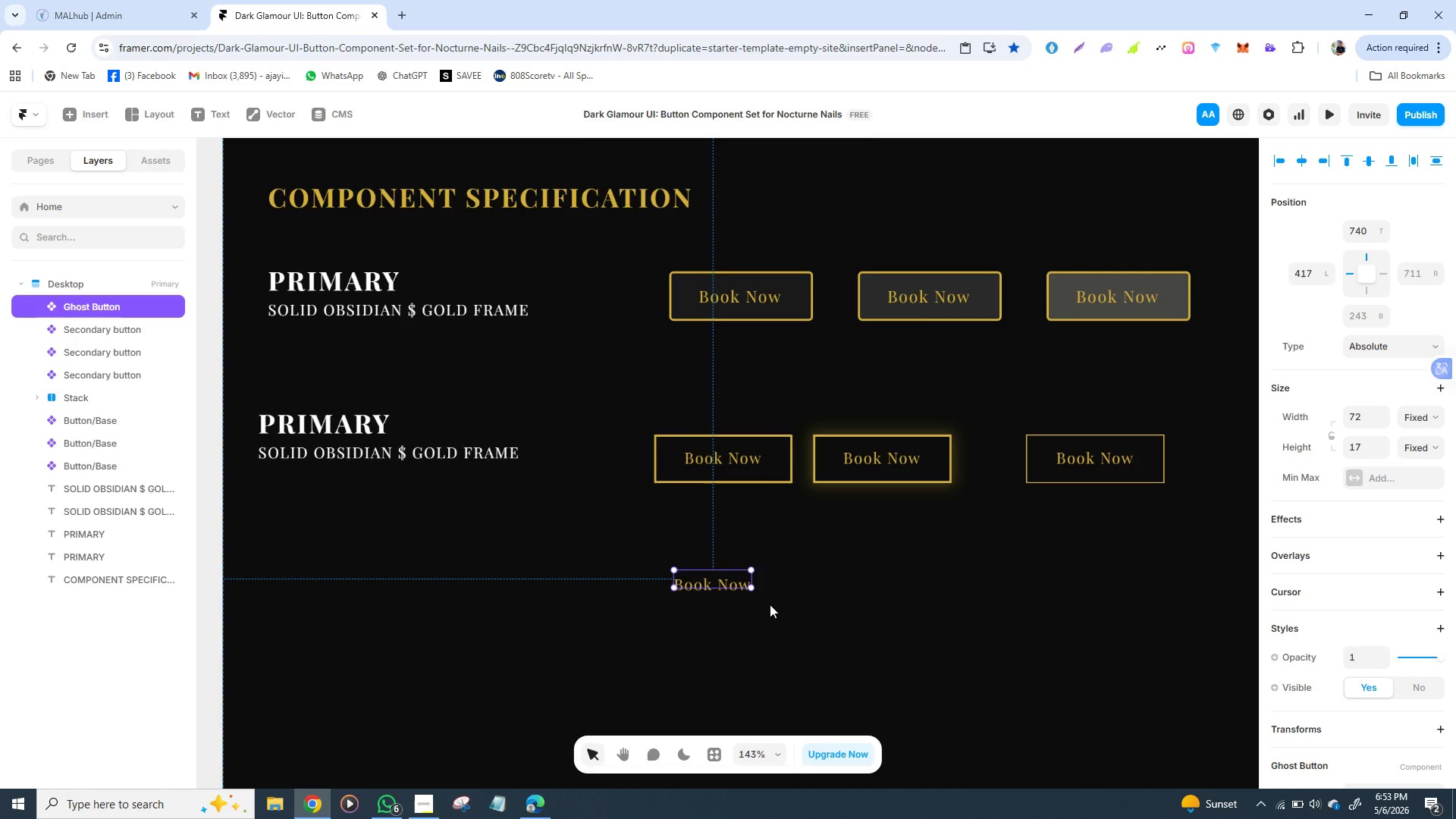 
left_click([789, 615])
 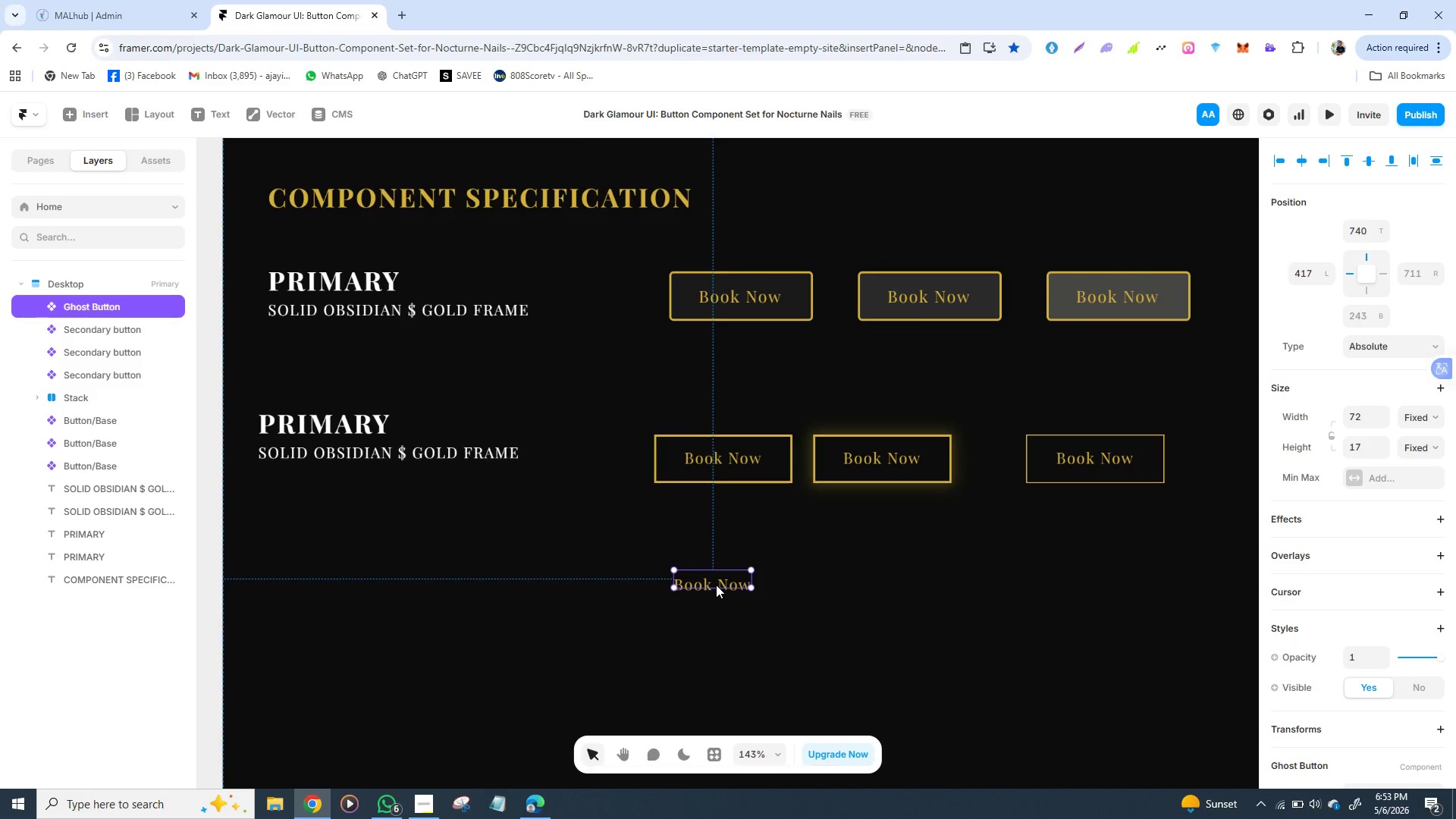 
left_click([716, 585])
 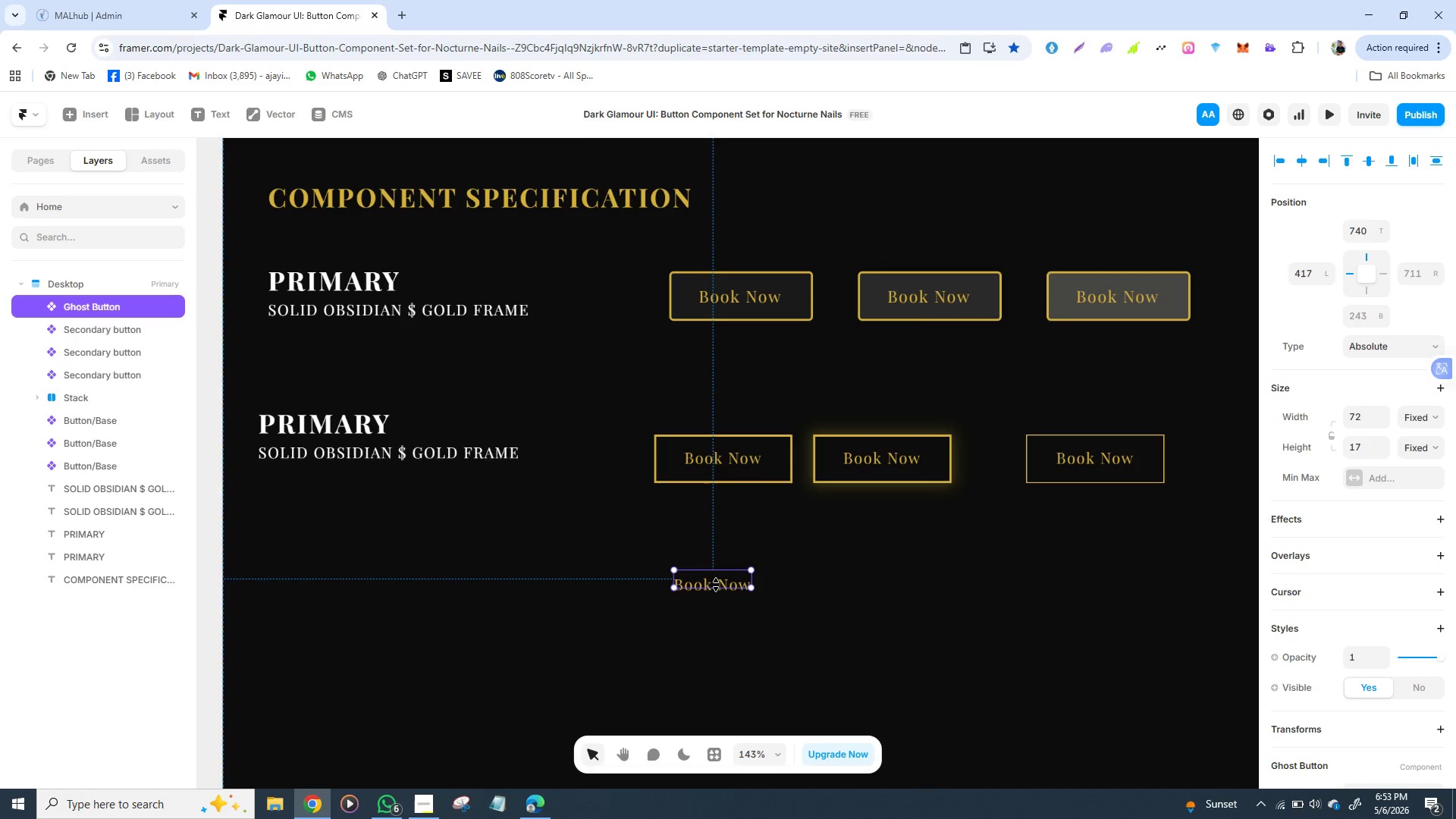 
wait(12.19)
 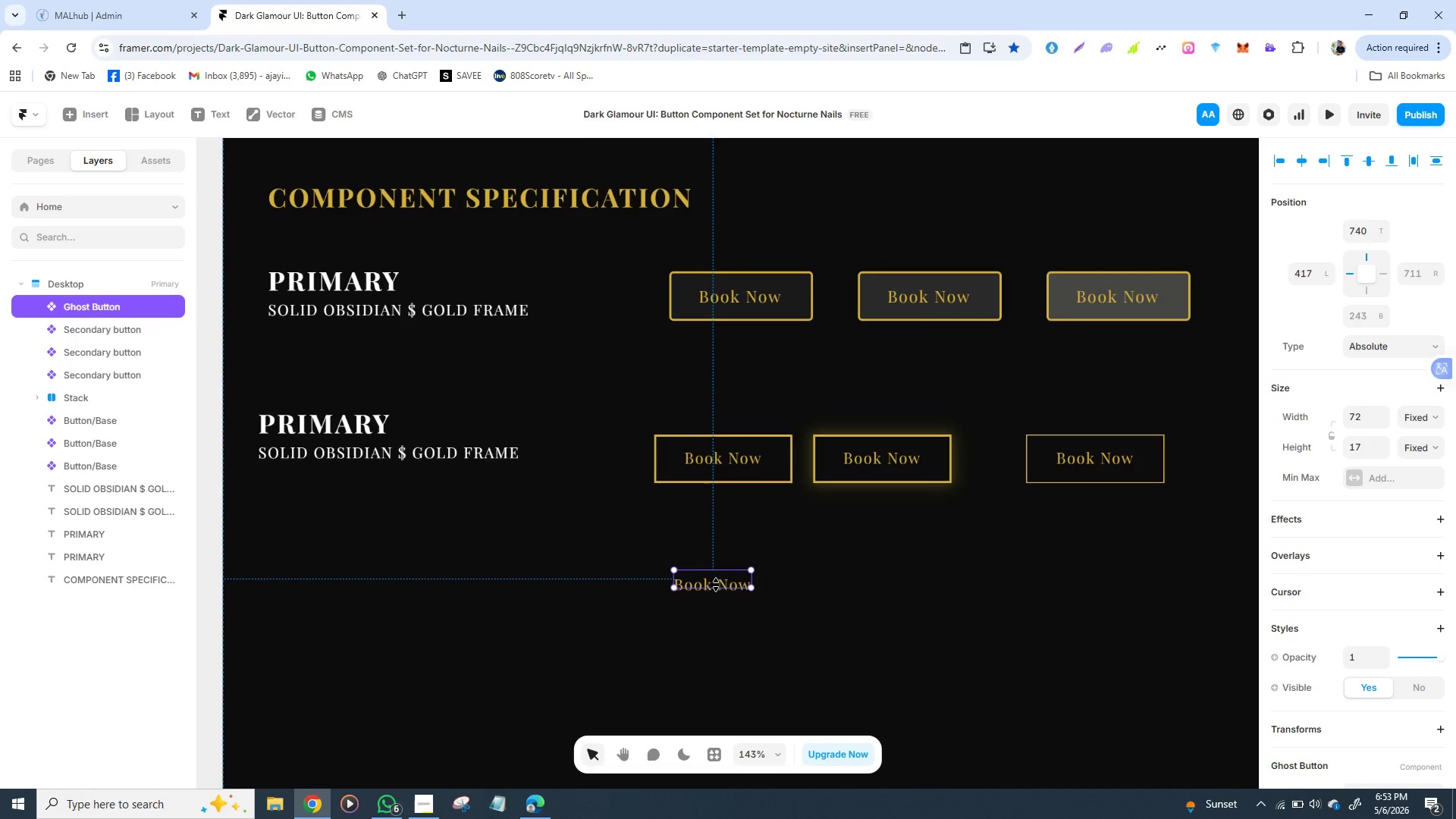 
left_click([711, 523])
 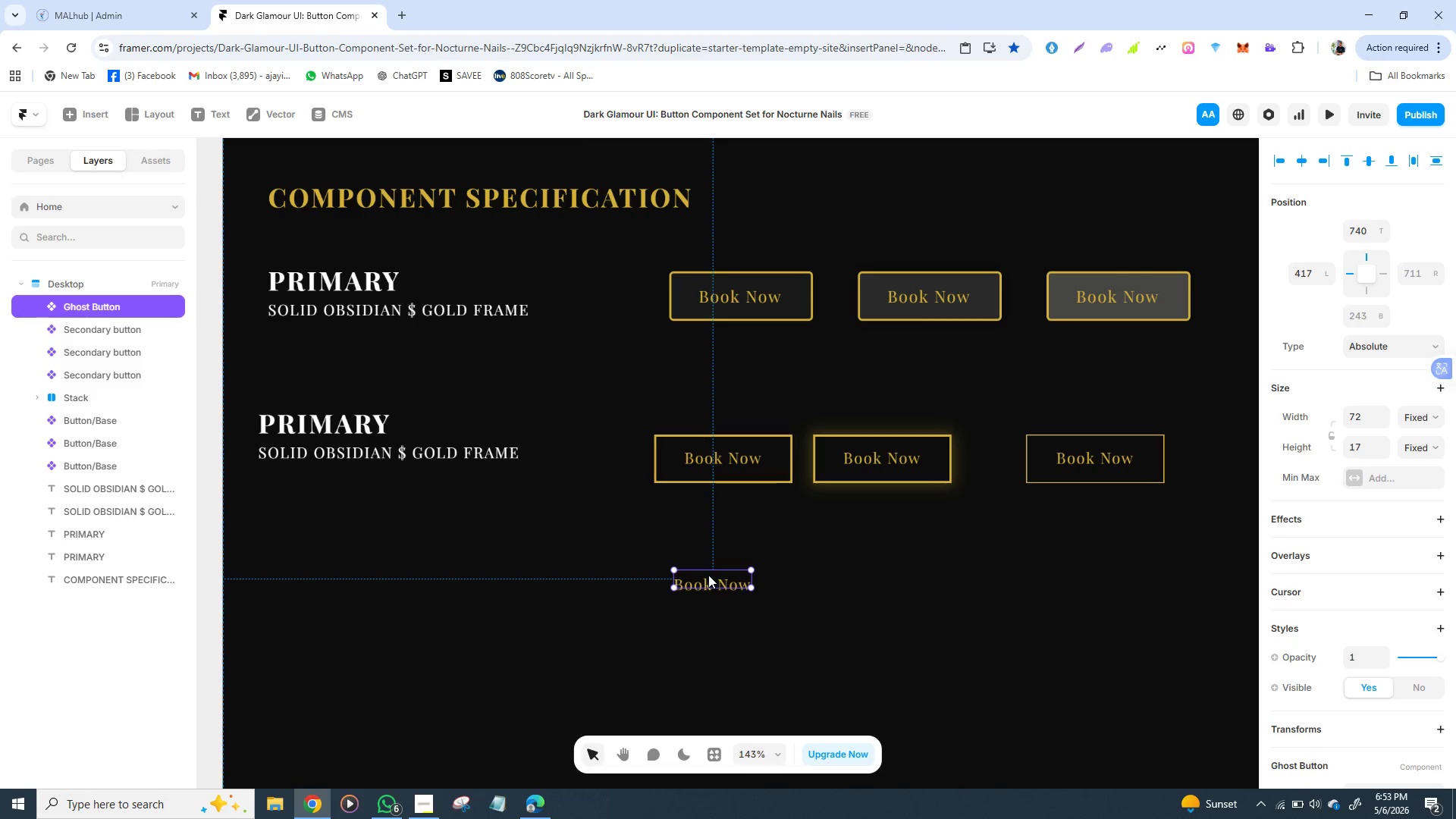 
double_click([708, 575])
 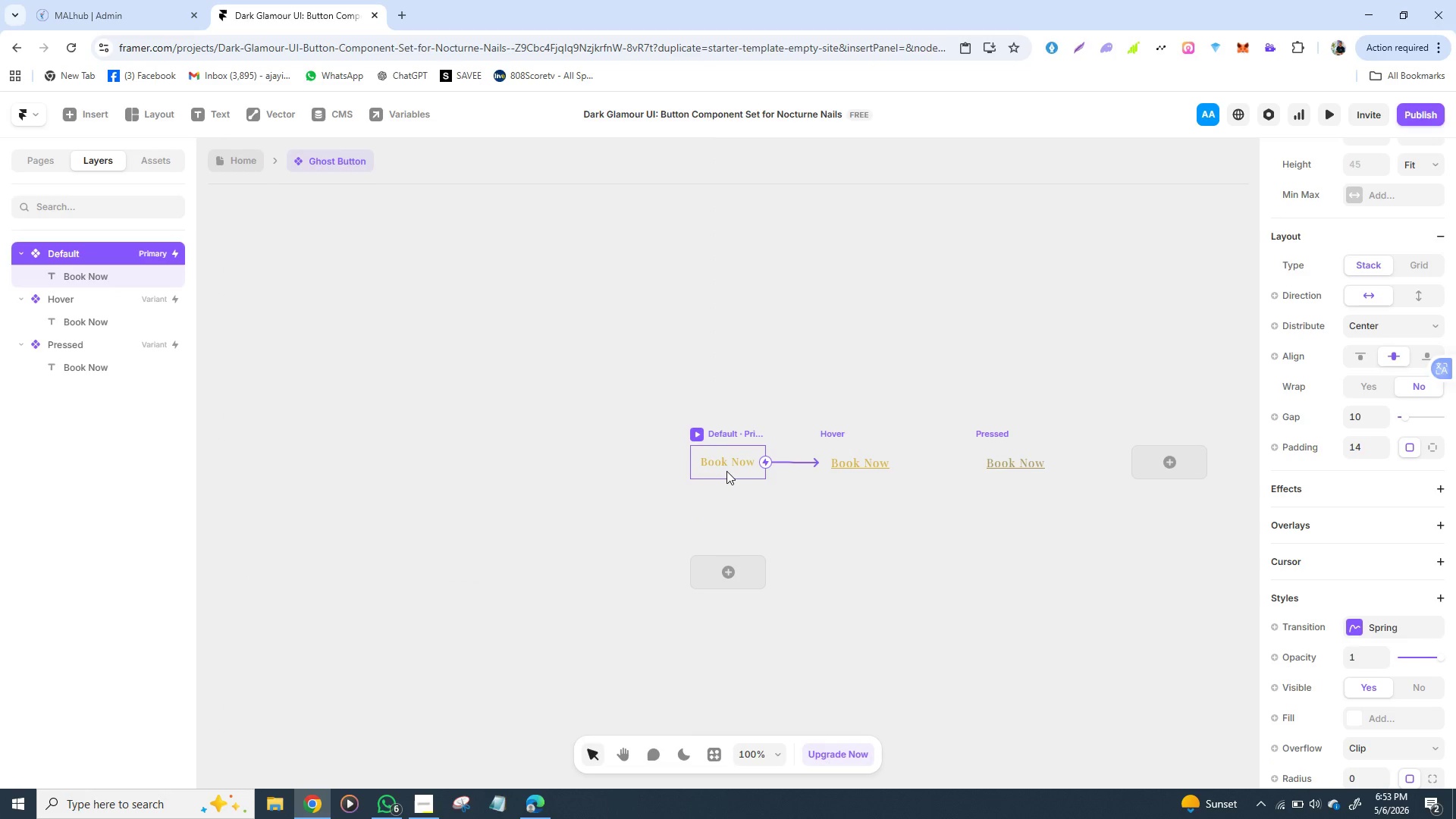 
left_click([726, 471])
 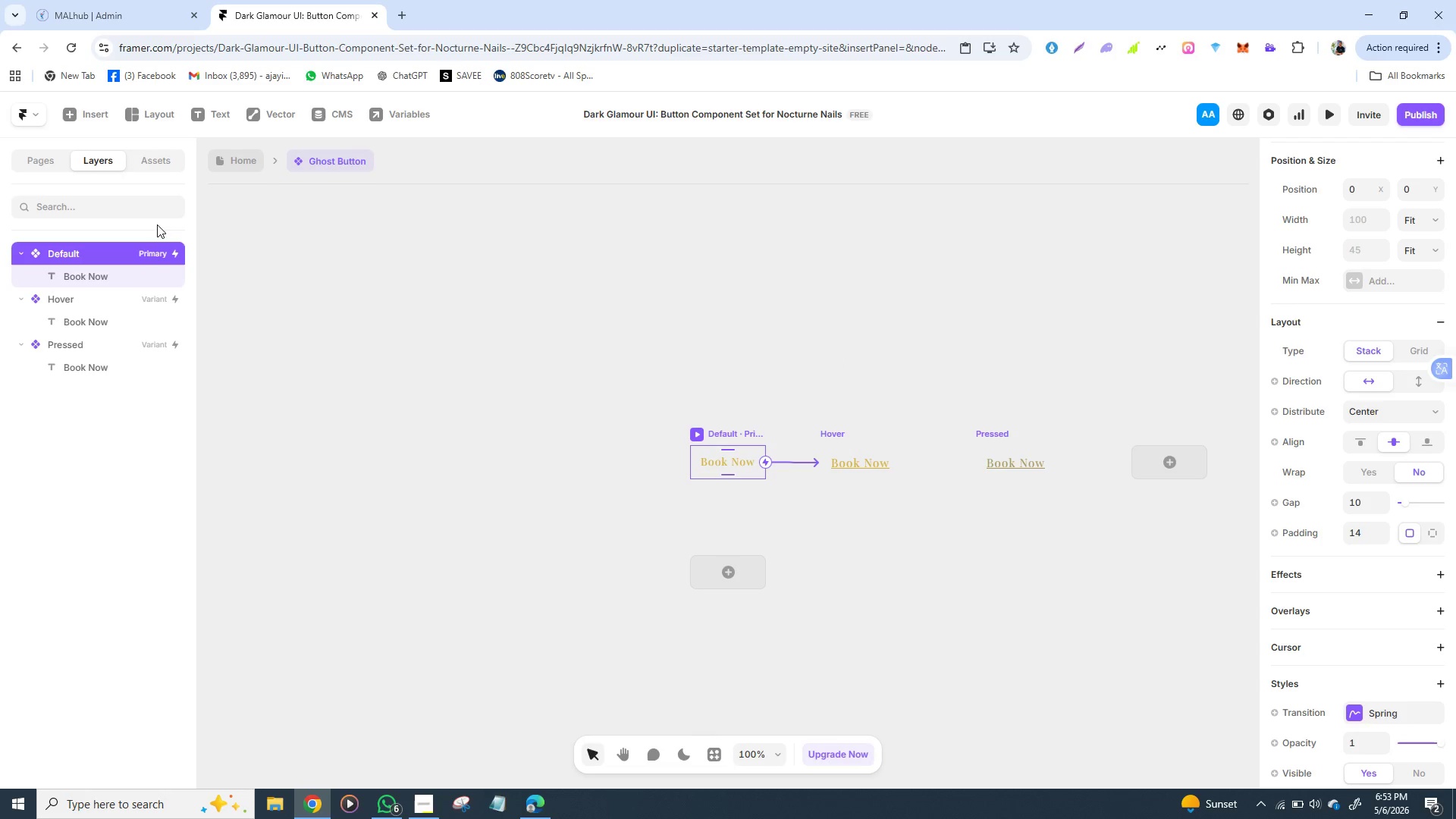 
wait(5.08)
 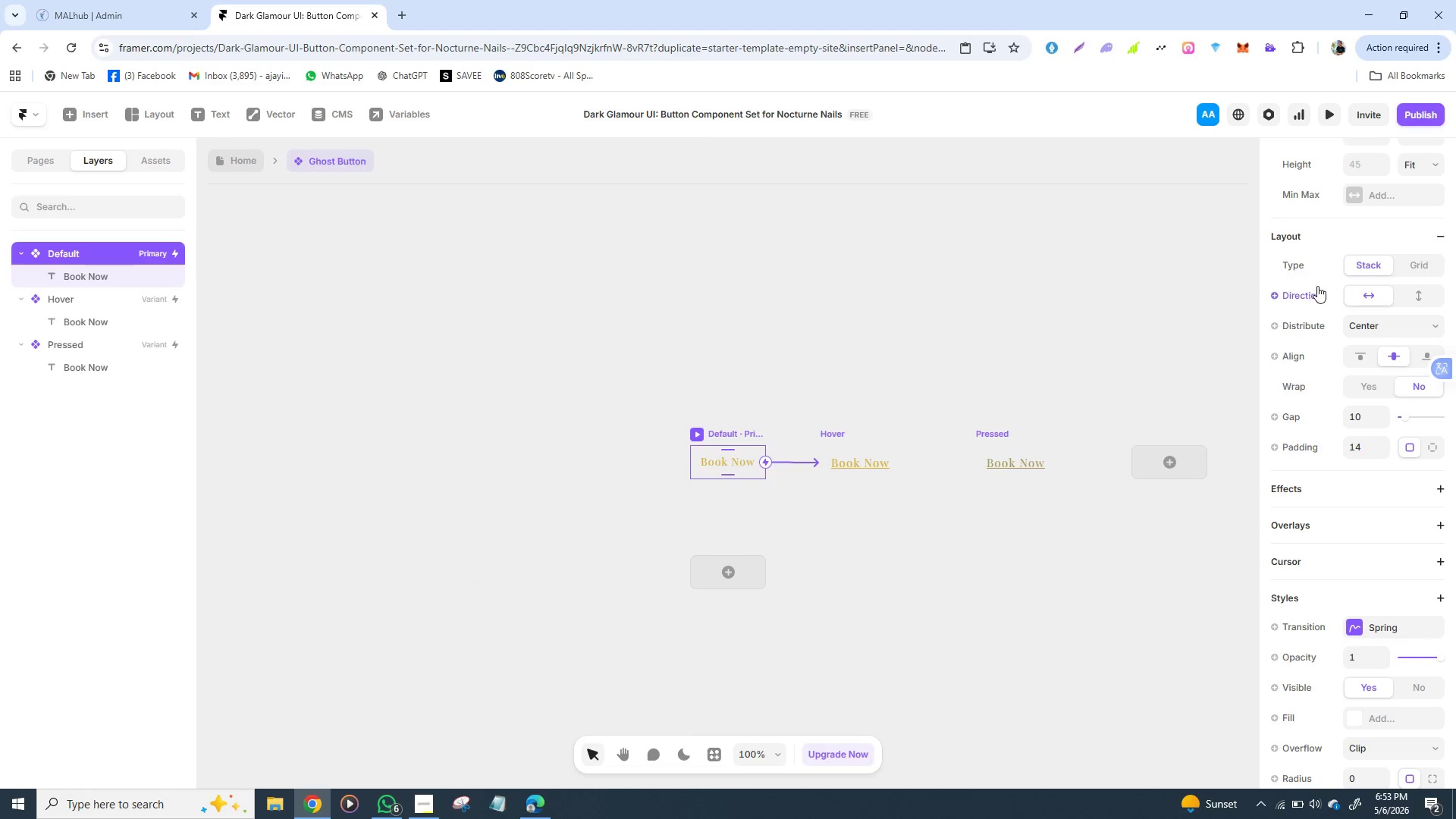 
left_click([248, 165])
 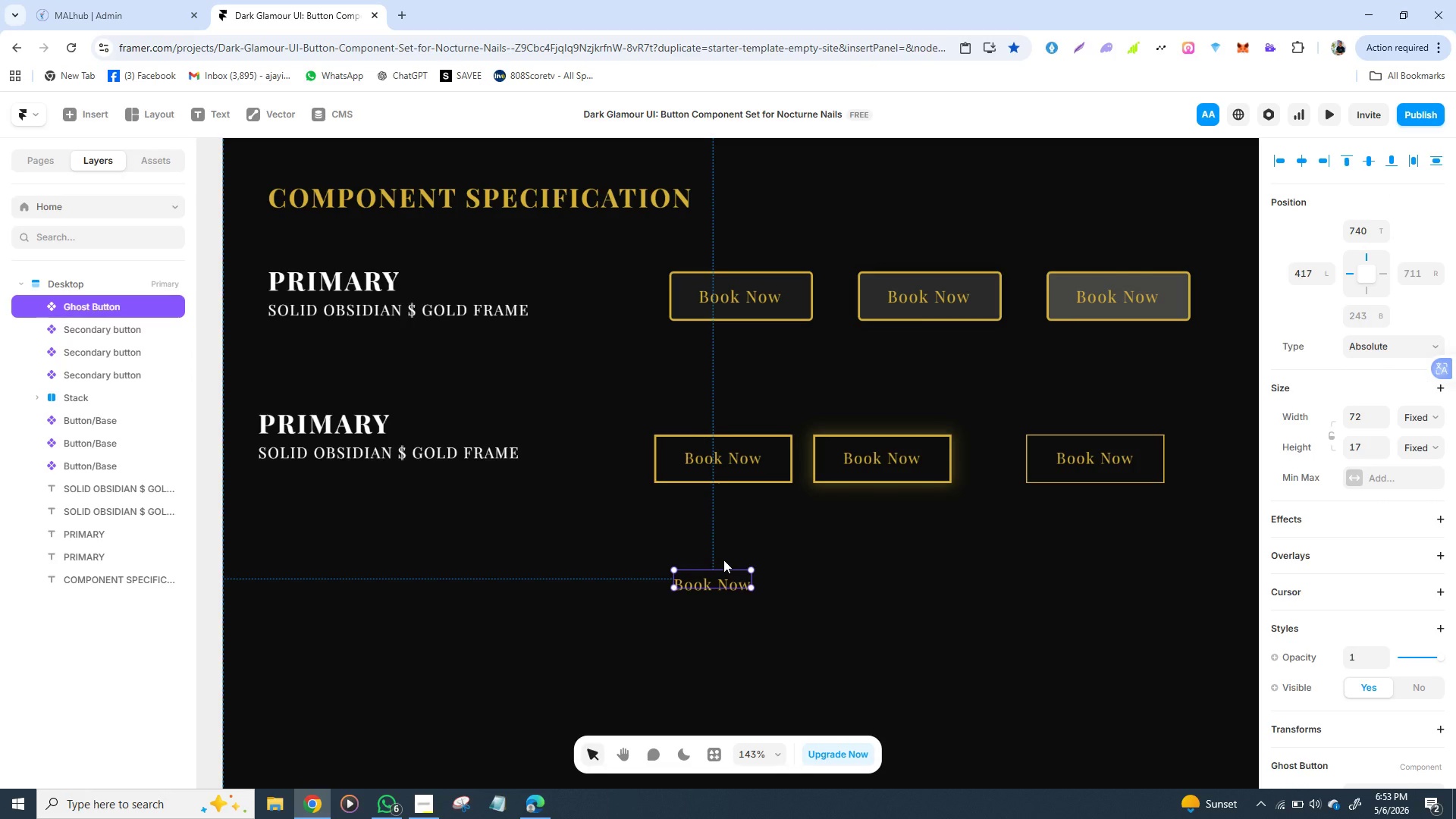 
key(Backspace)
 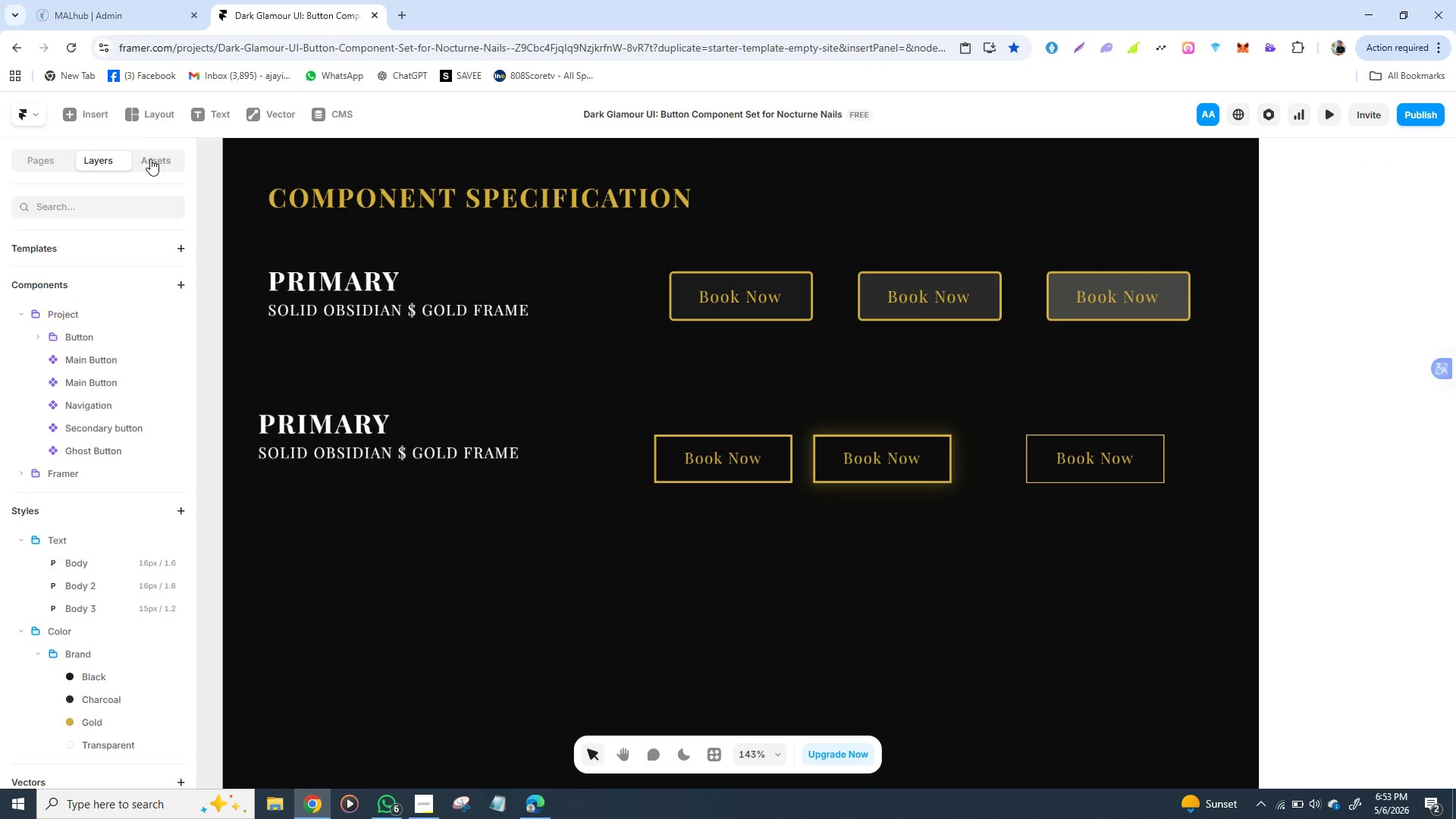 
left_click([150, 158])
 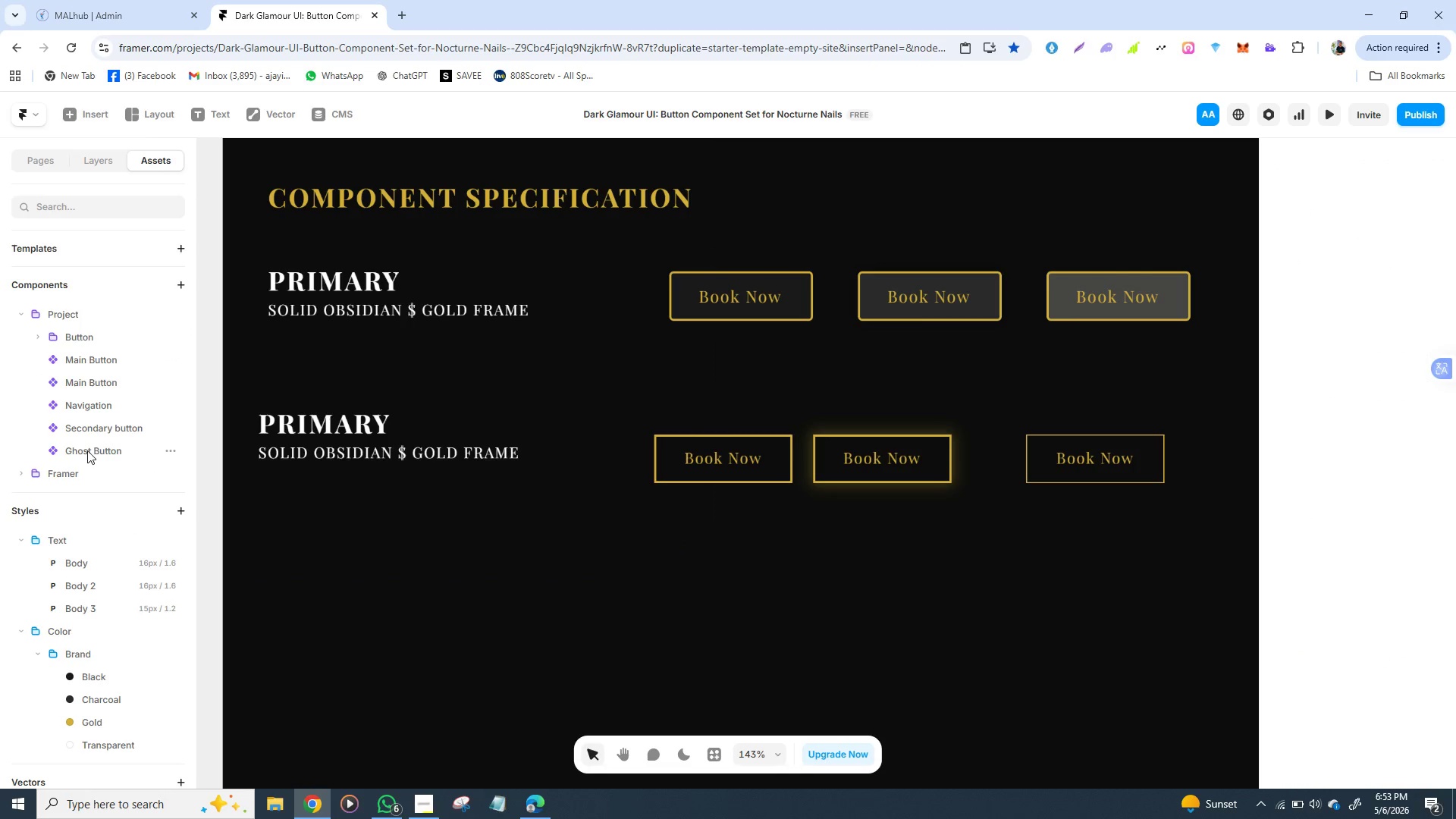 
left_click([87, 450])
 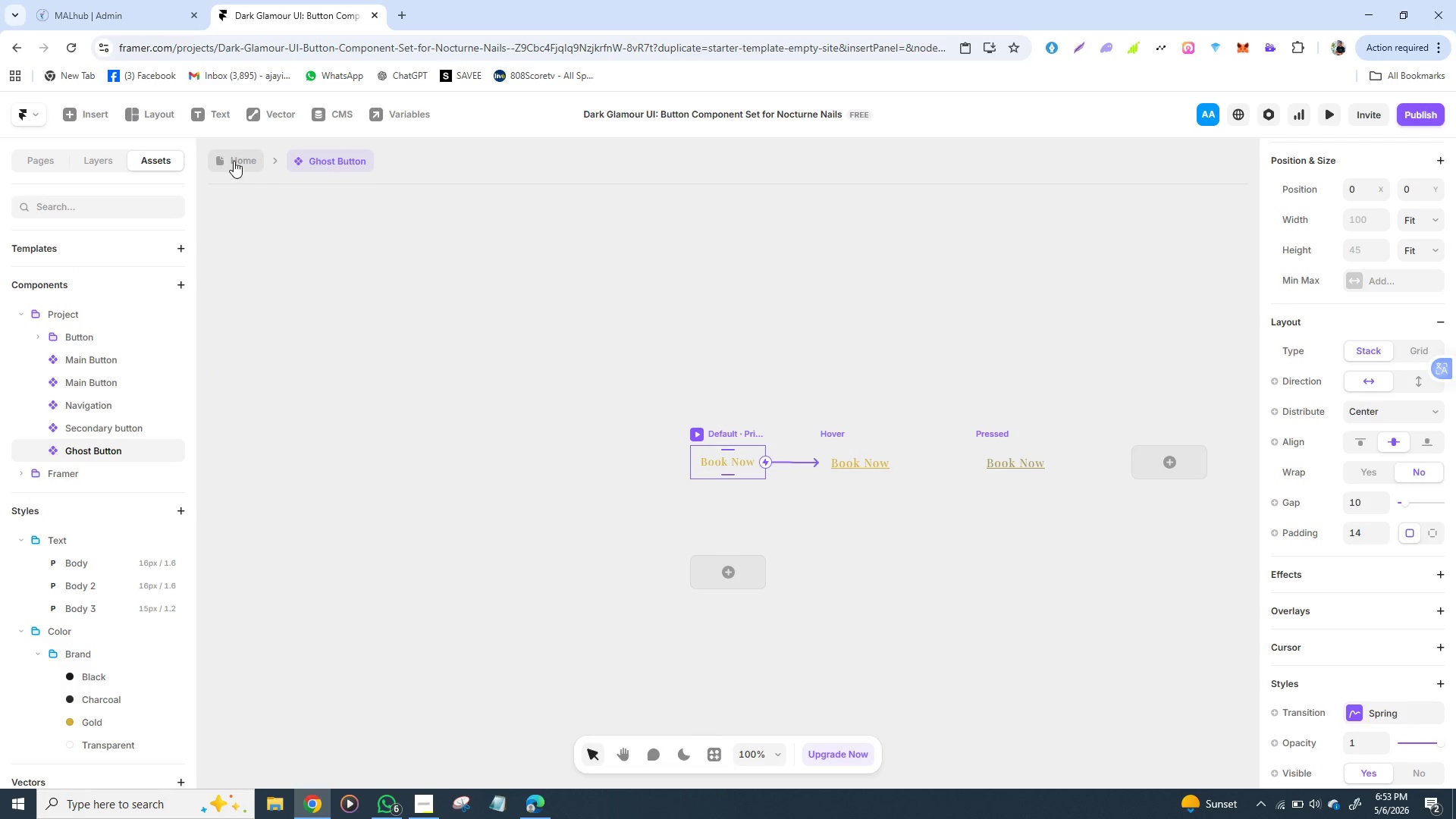 
left_click([234, 161])
 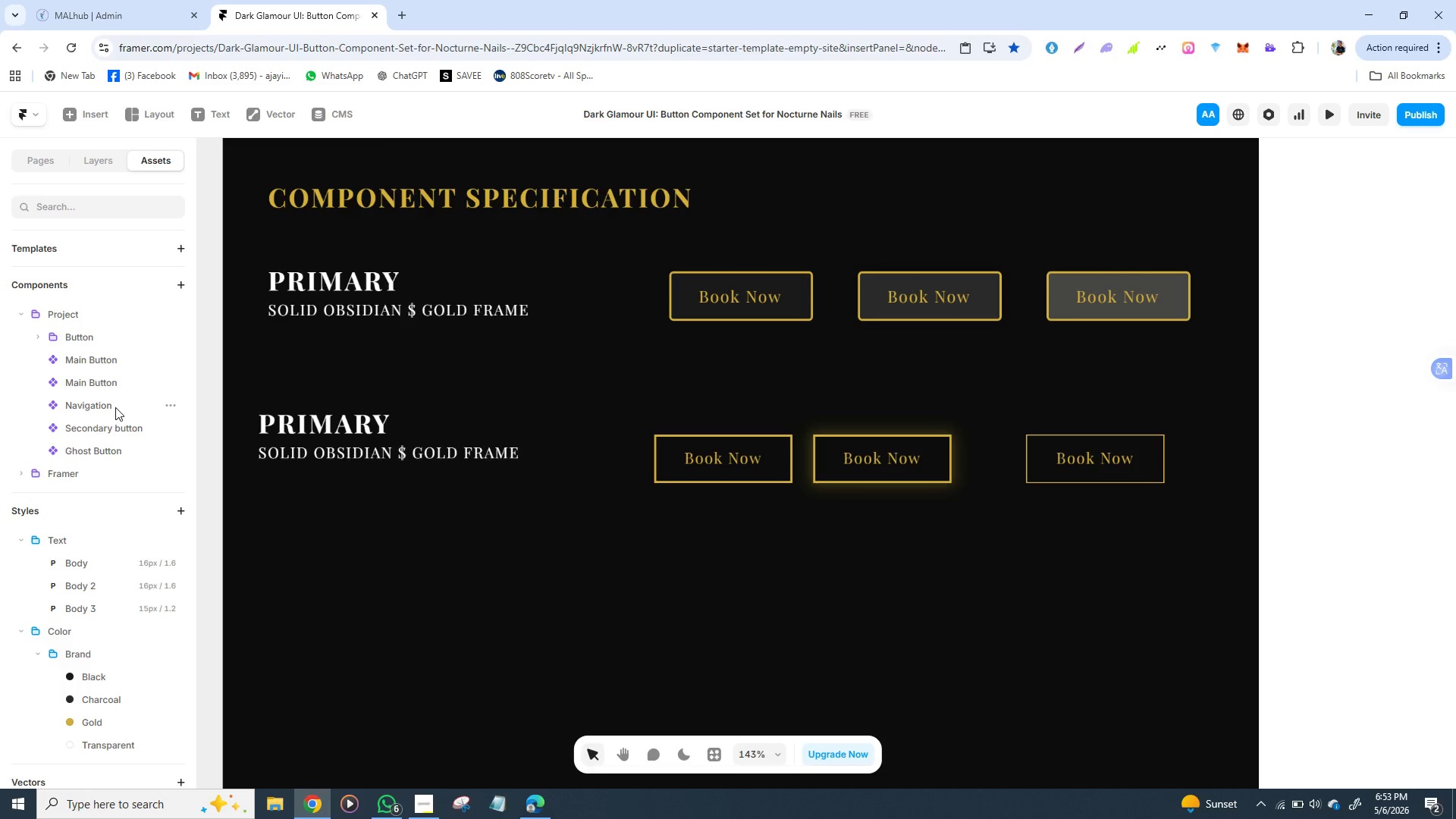 
left_click_drag(start_coordinate=[103, 452], to_coordinate=[607, 649])
 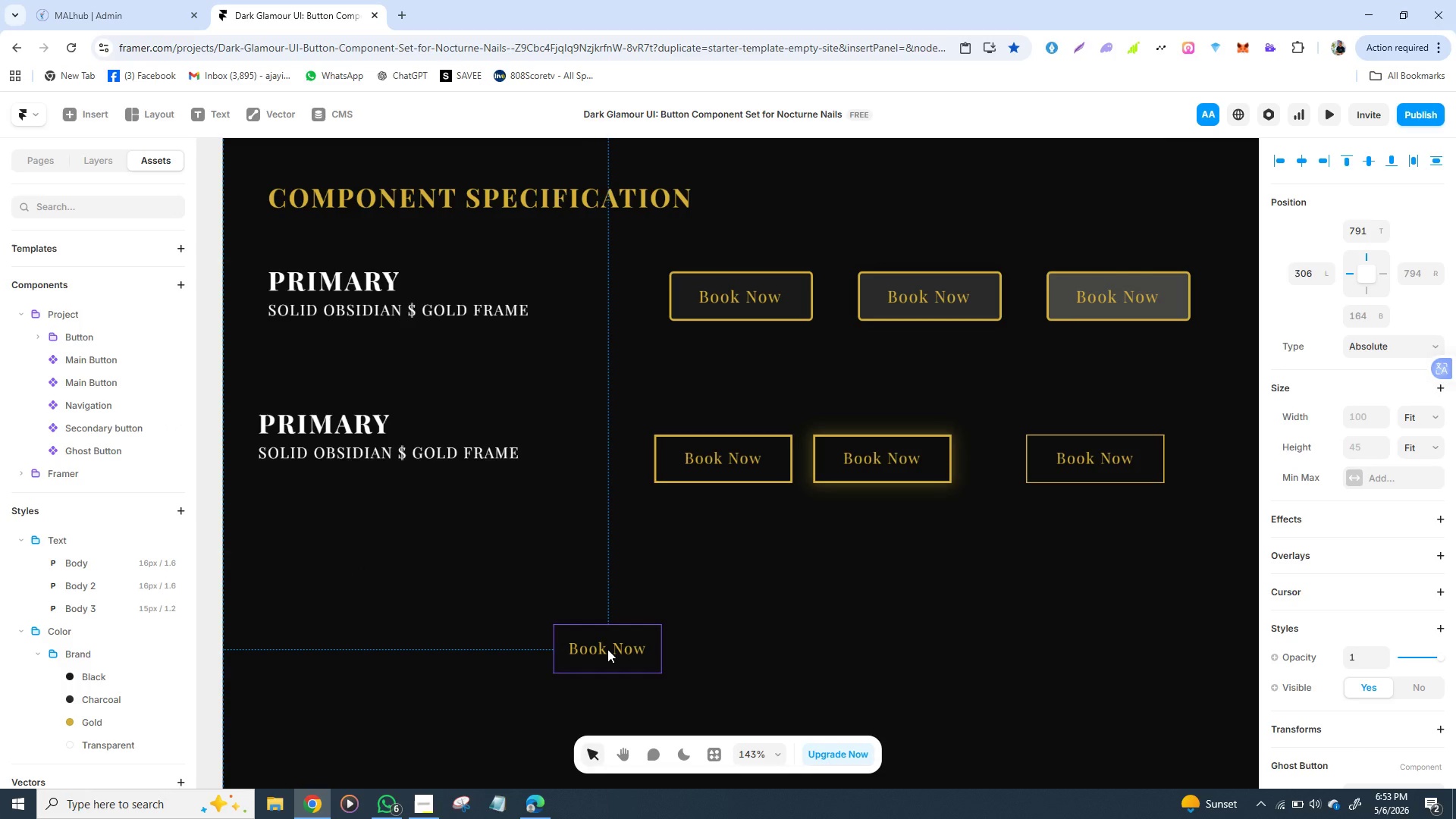 
left_click_drag(start_coordinate=[607, 649], to_coordinate=[727, 561])
 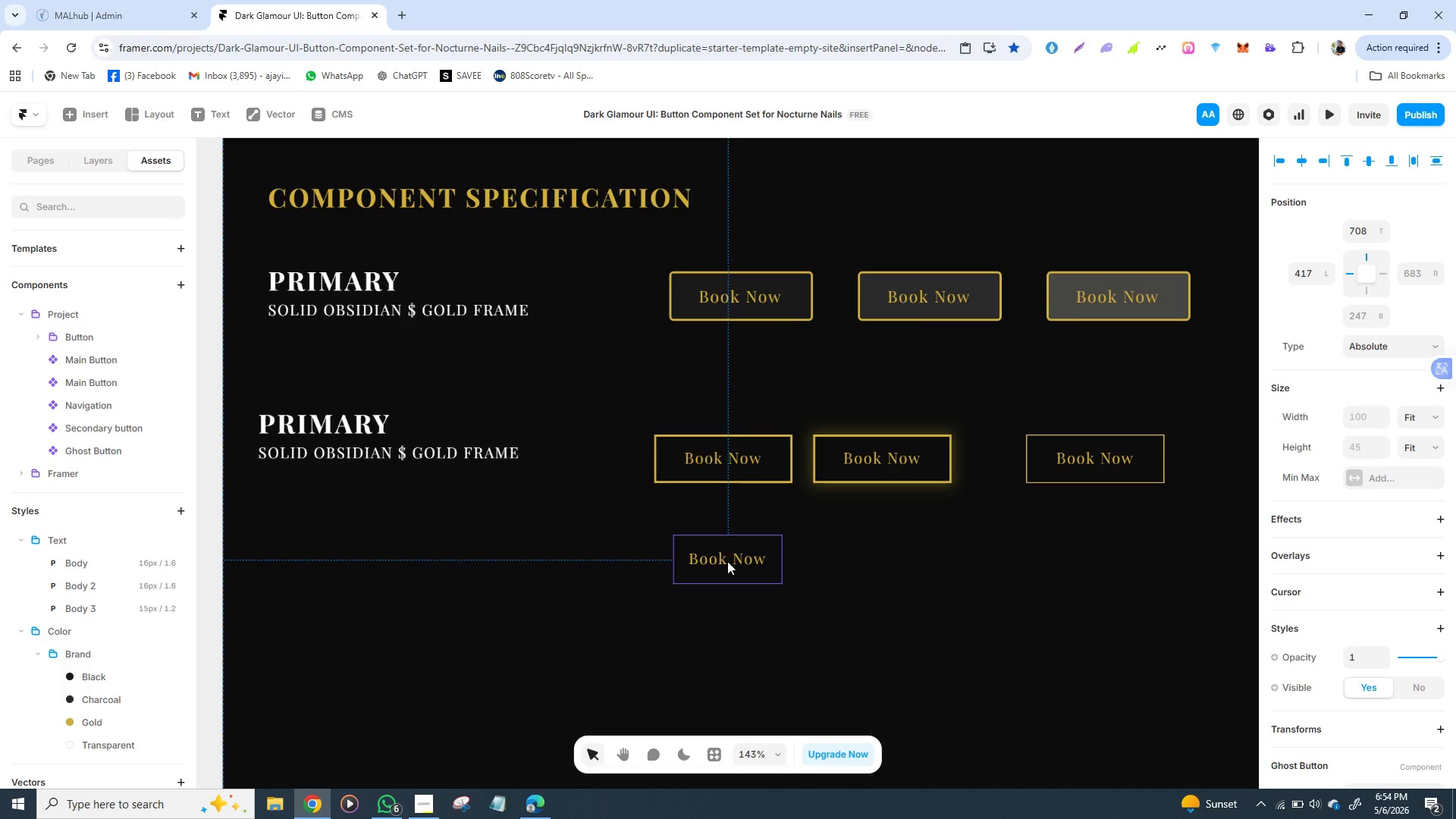 
key(Control+D)
 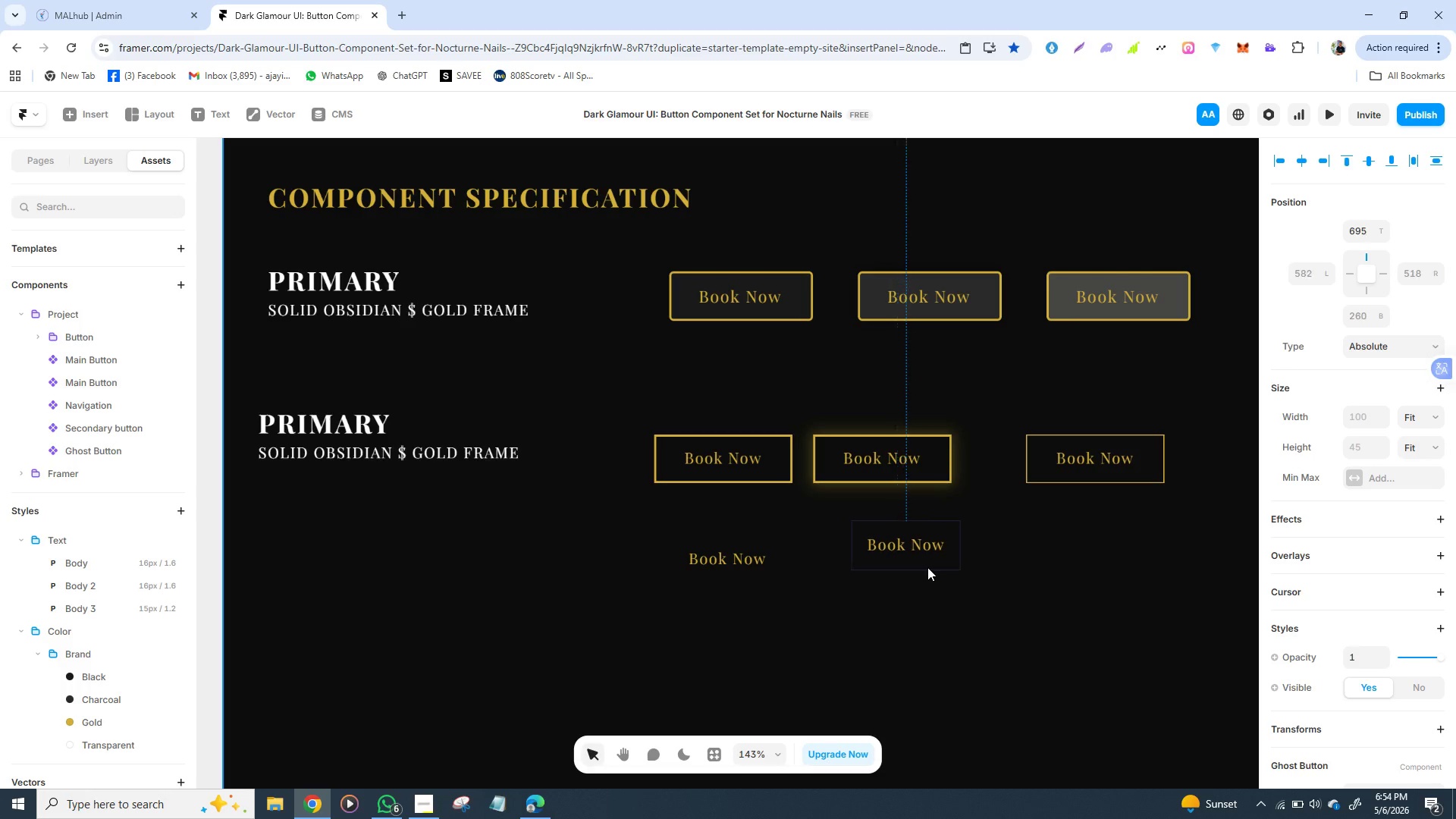 
left_click_drag(start_coordinate=[749, 576], to_coordinate=[915, 578])
 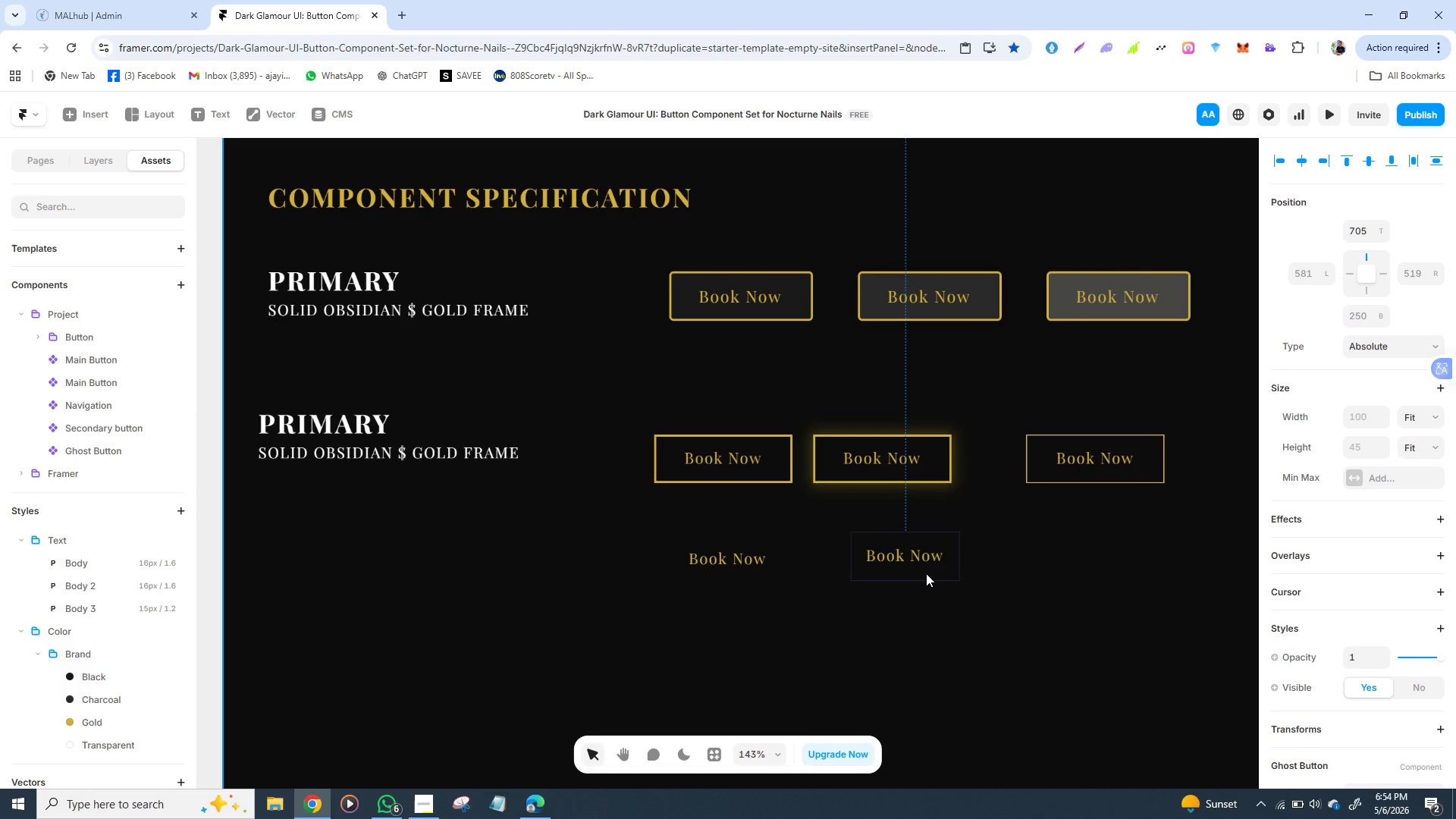 
key(Control+D)
 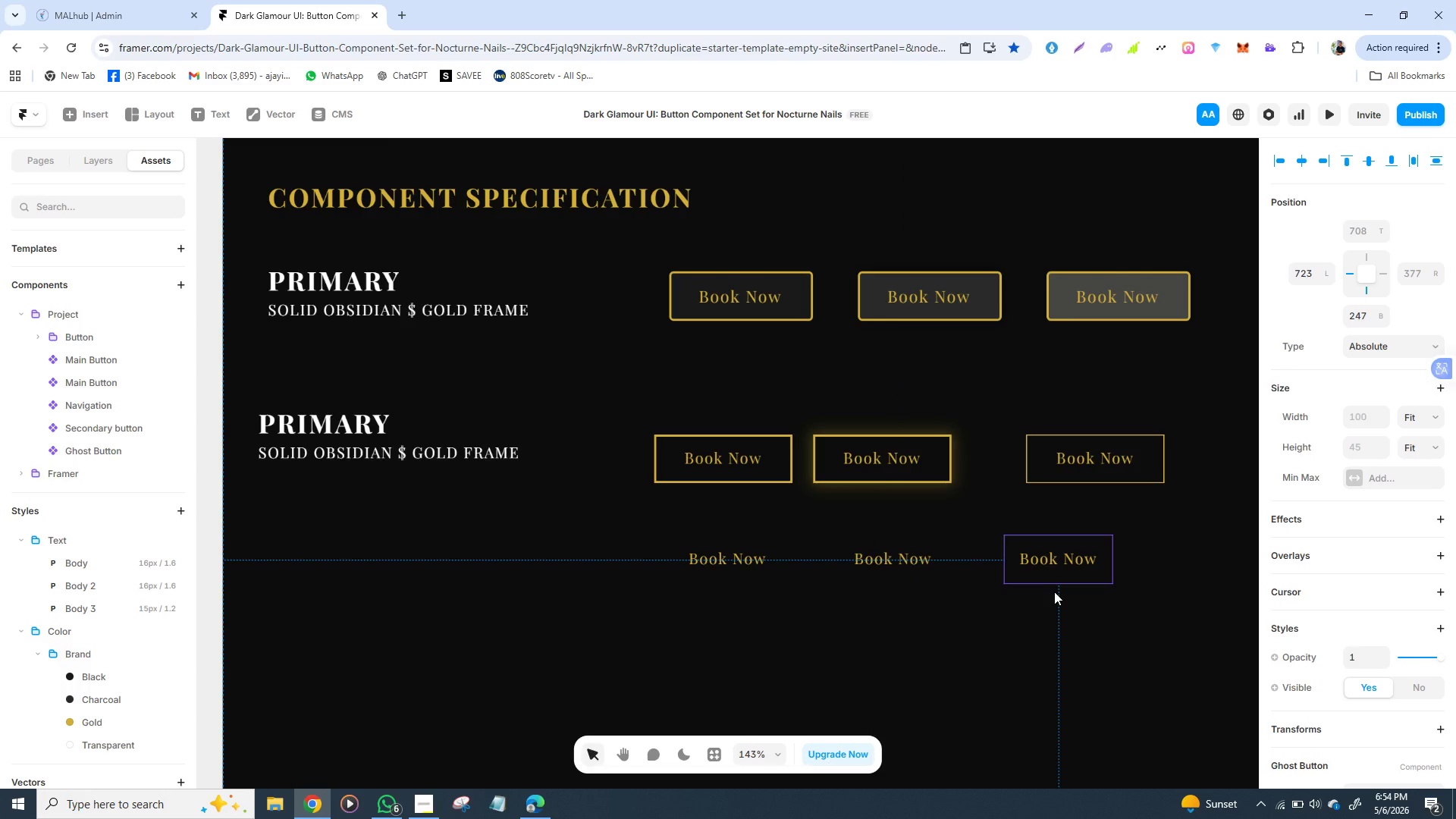 
wait(5.41)
 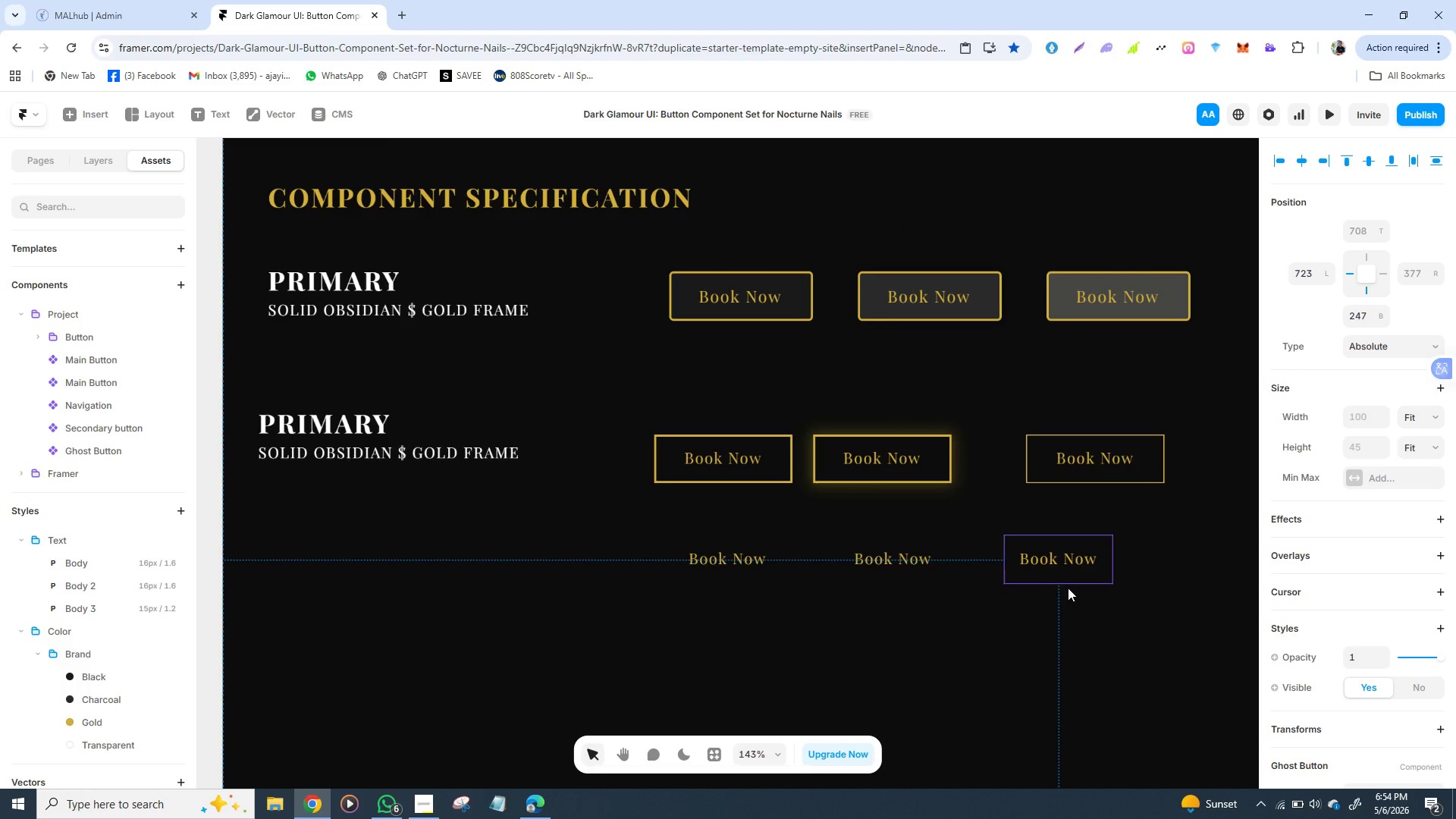 
left_click([904, 560])
 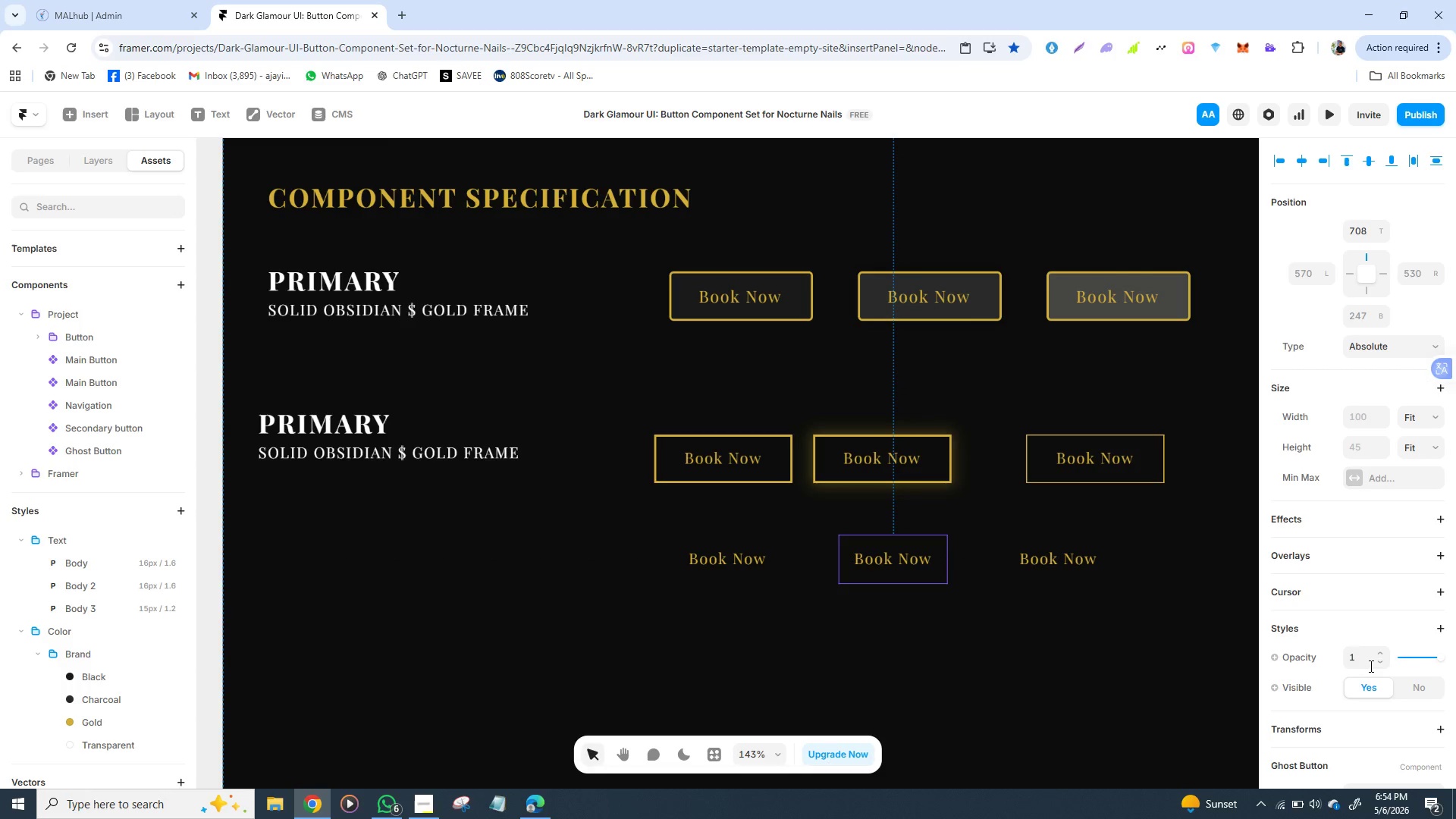 
mouse_move([1355, 675])
 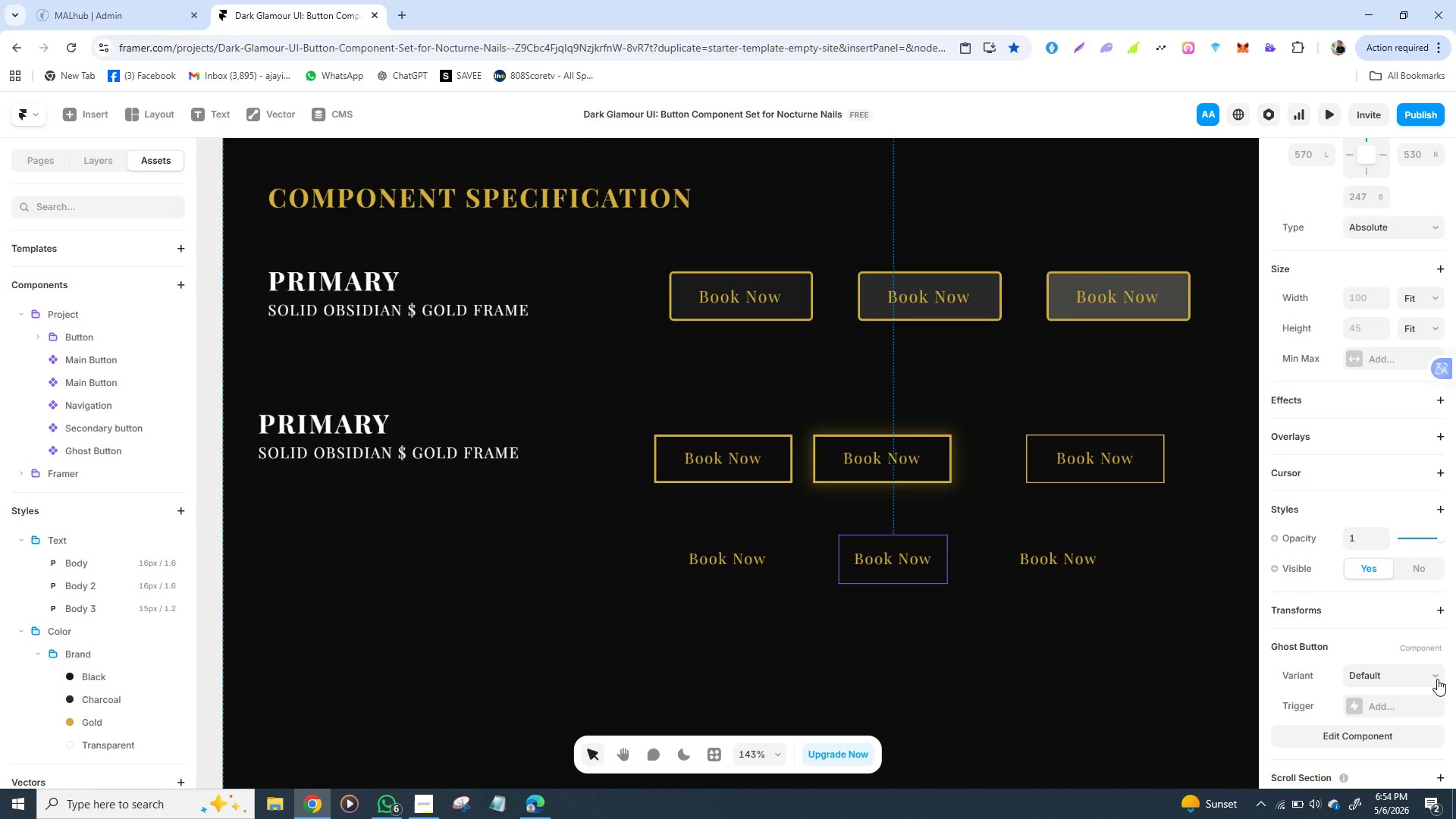 
left_click([1437, 679])
 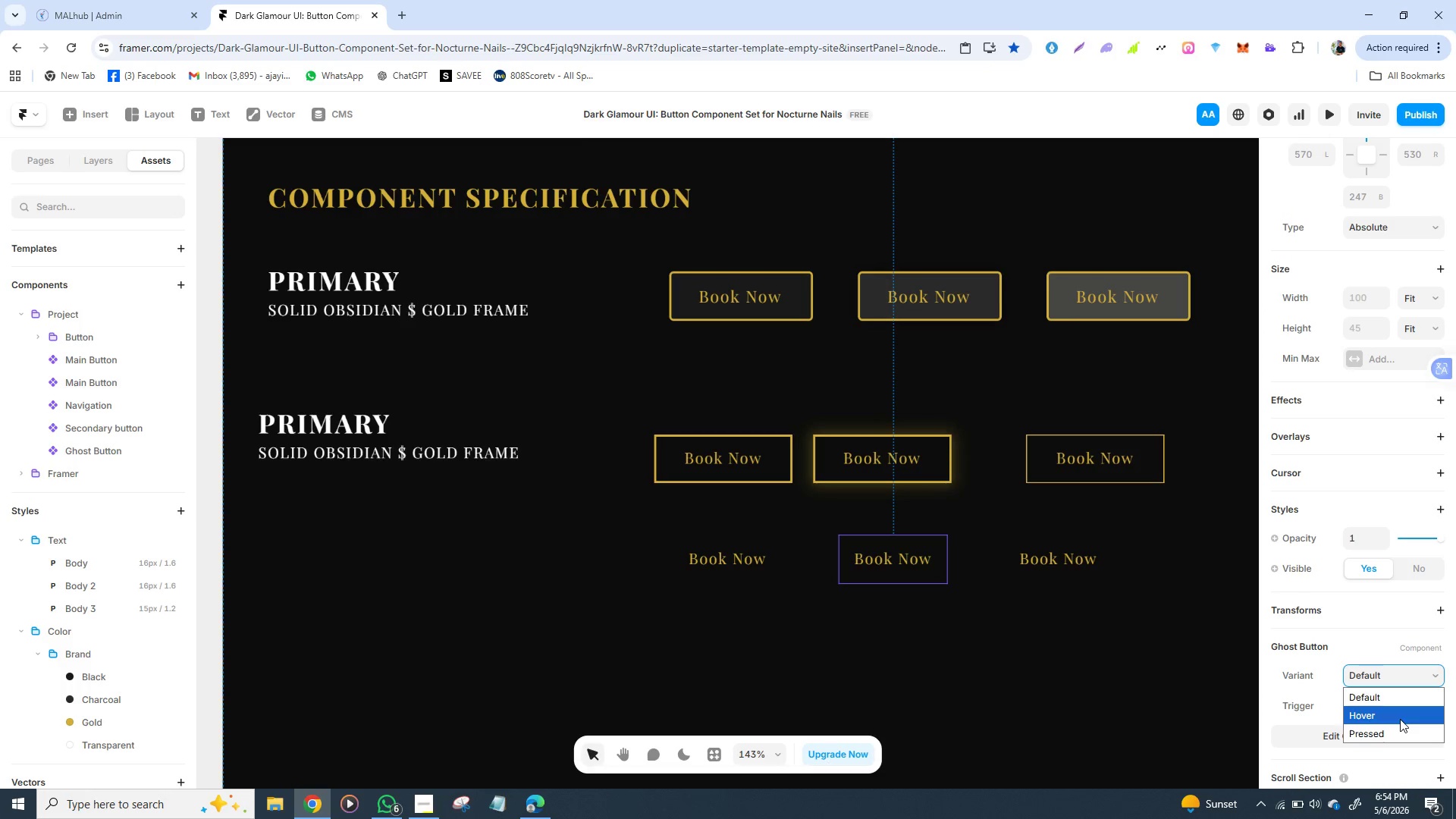 
left_click([1400, 719])
 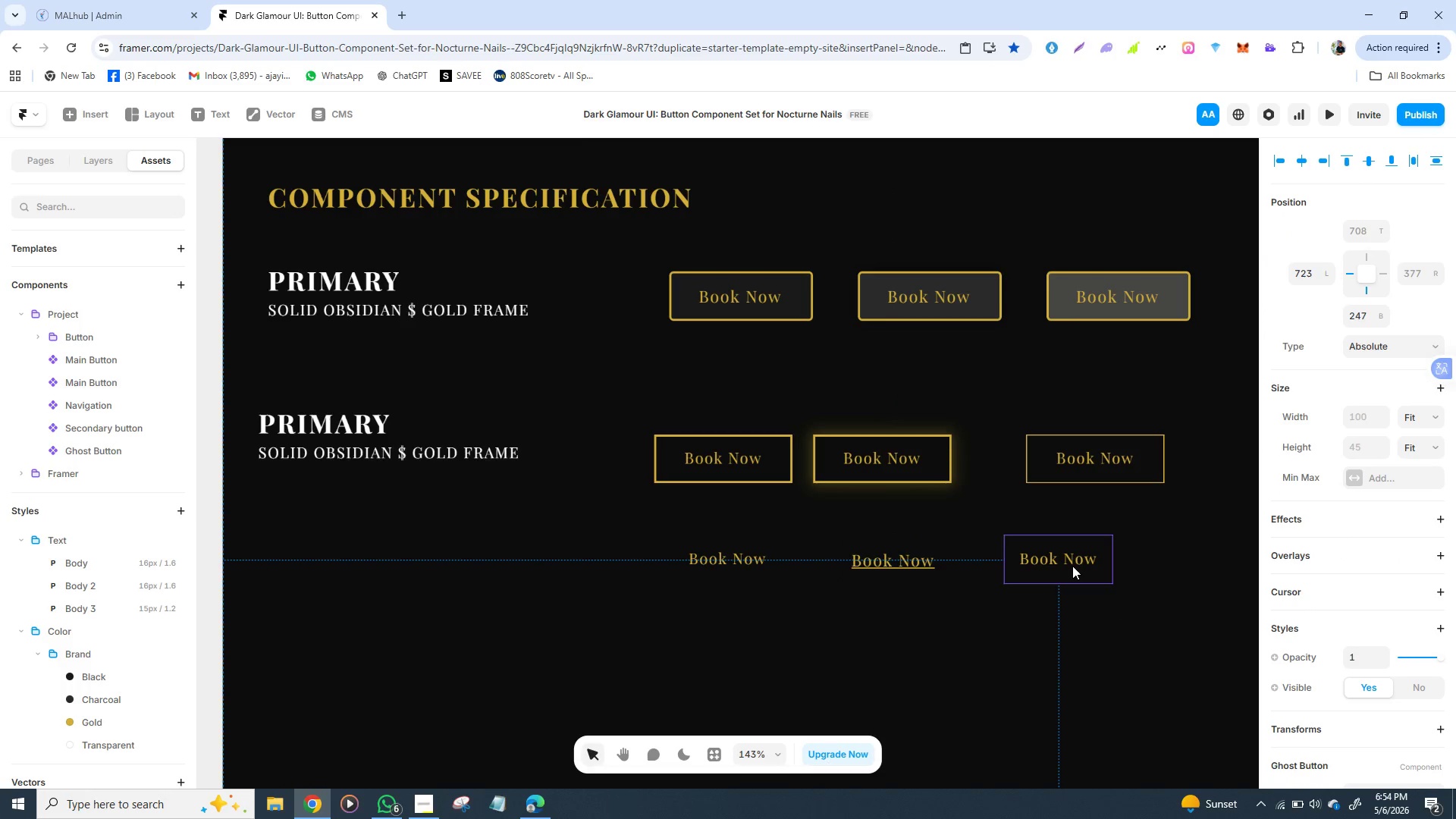 
left_click([1072, 566])
 